 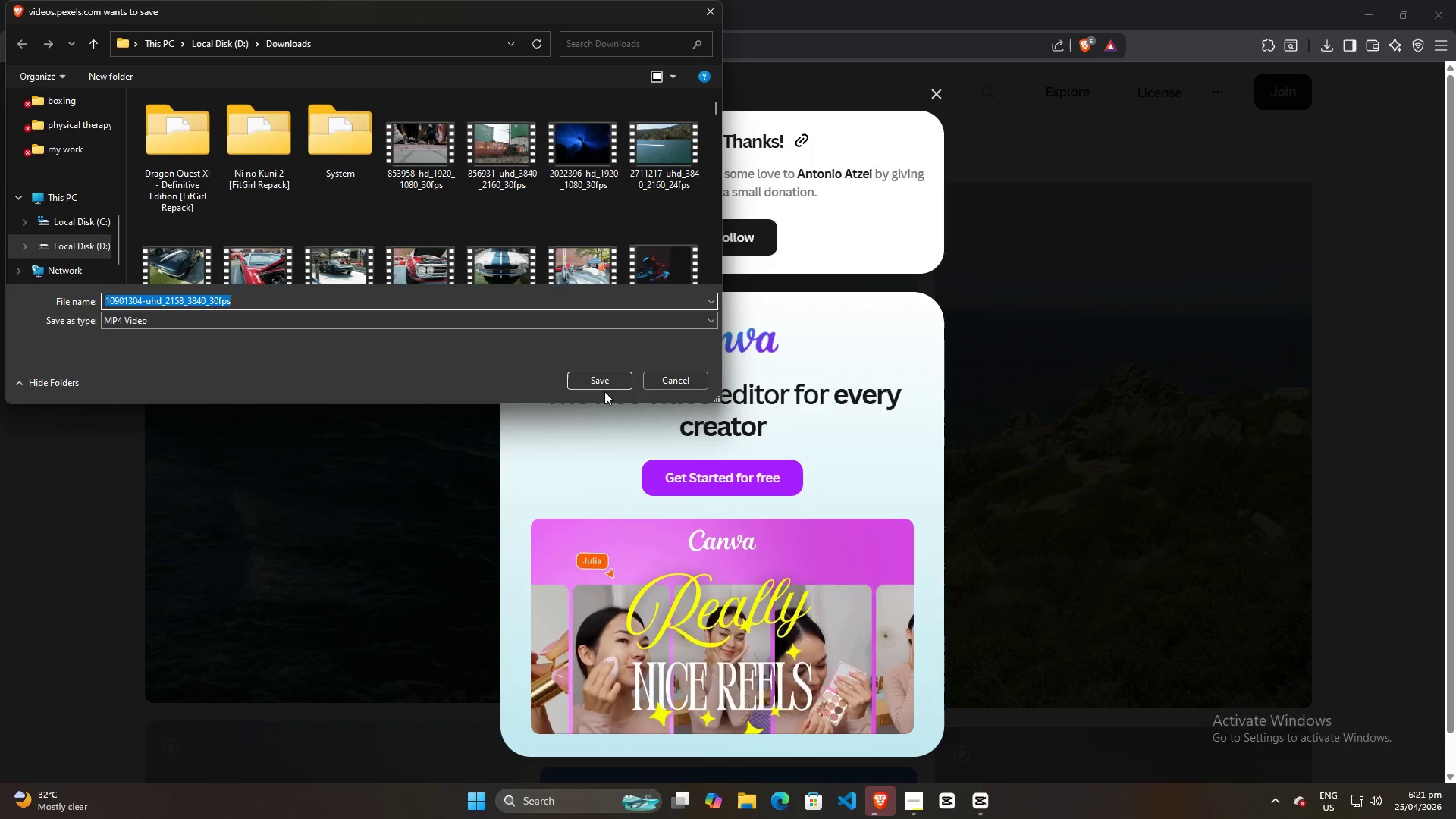 
left_click([588, 385])
 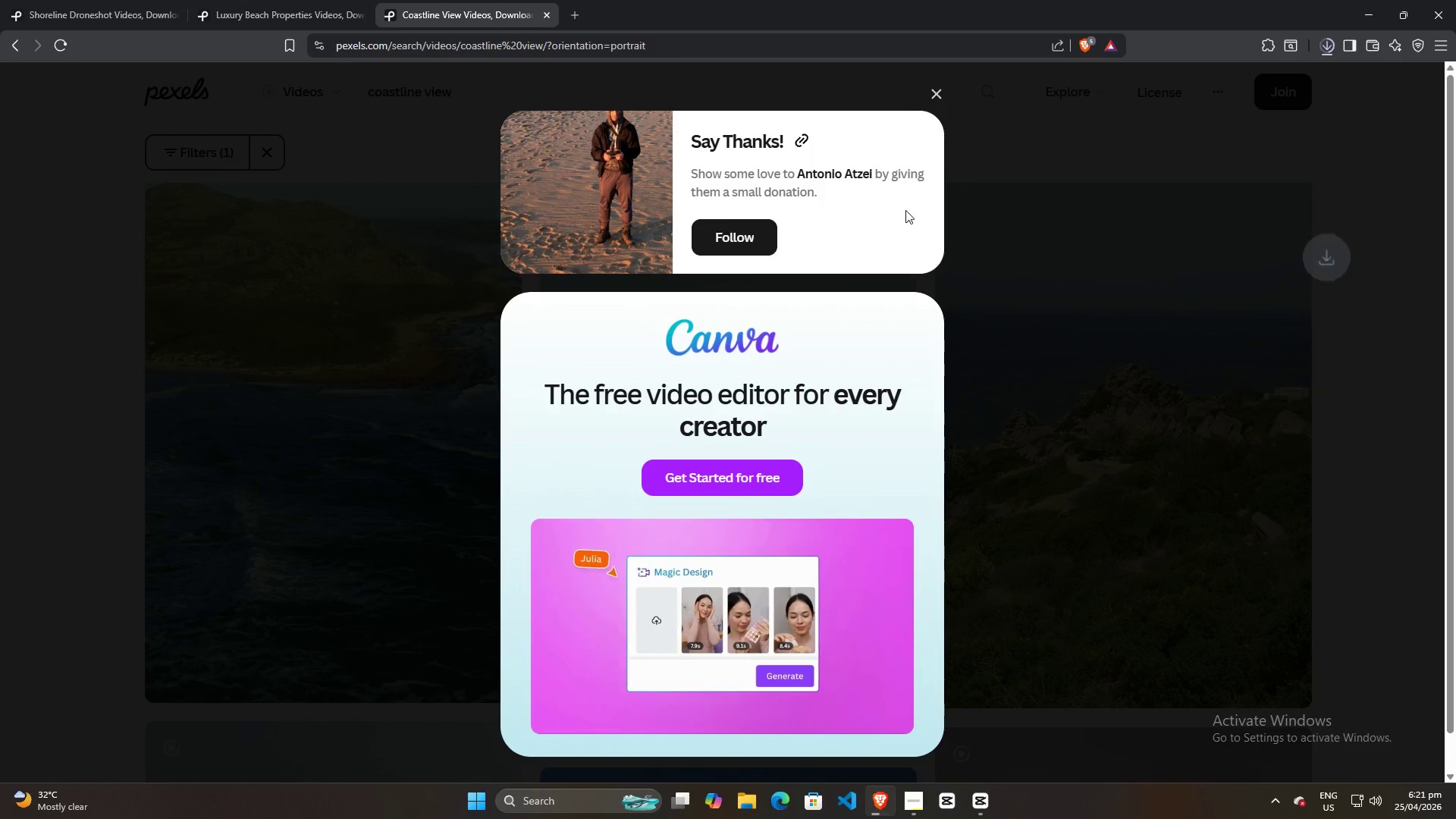 
scroll: coordinate [786, 320], scroll_direction: up, amount: 3.0
 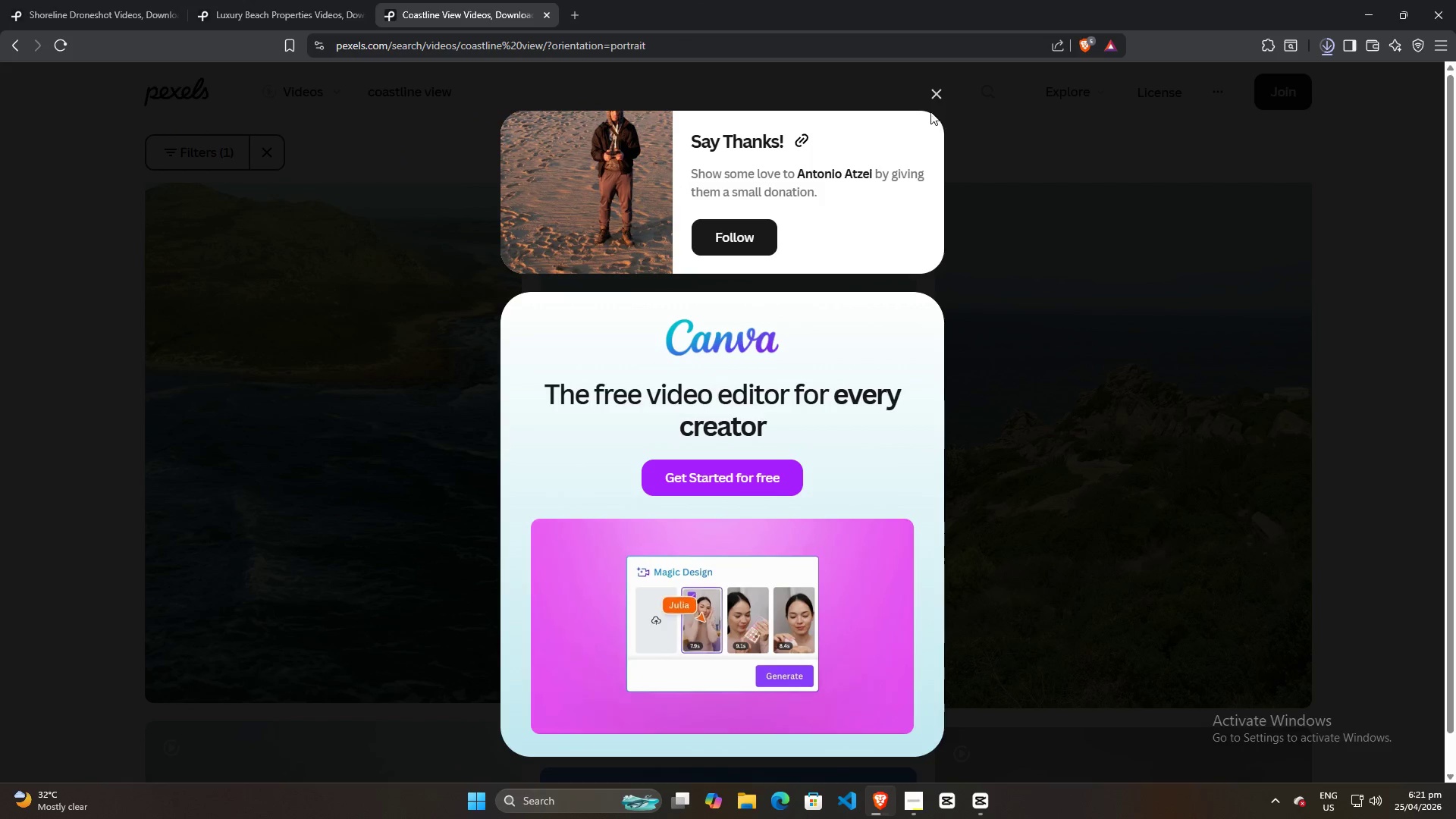 
left_click([930, 97])
 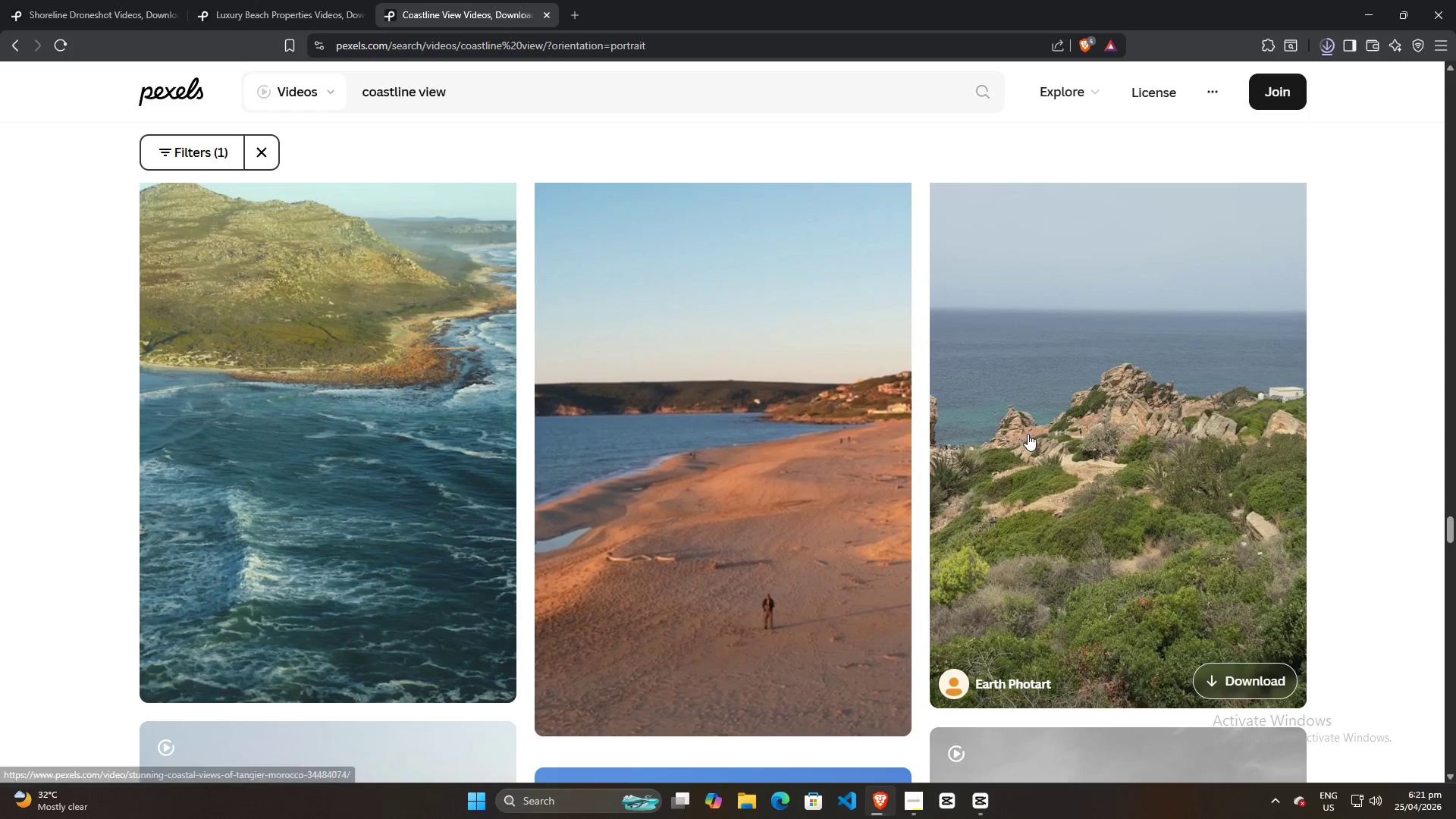 
scroll: coordinate [815, 605], scroll_direction: none, amount: 0.0
 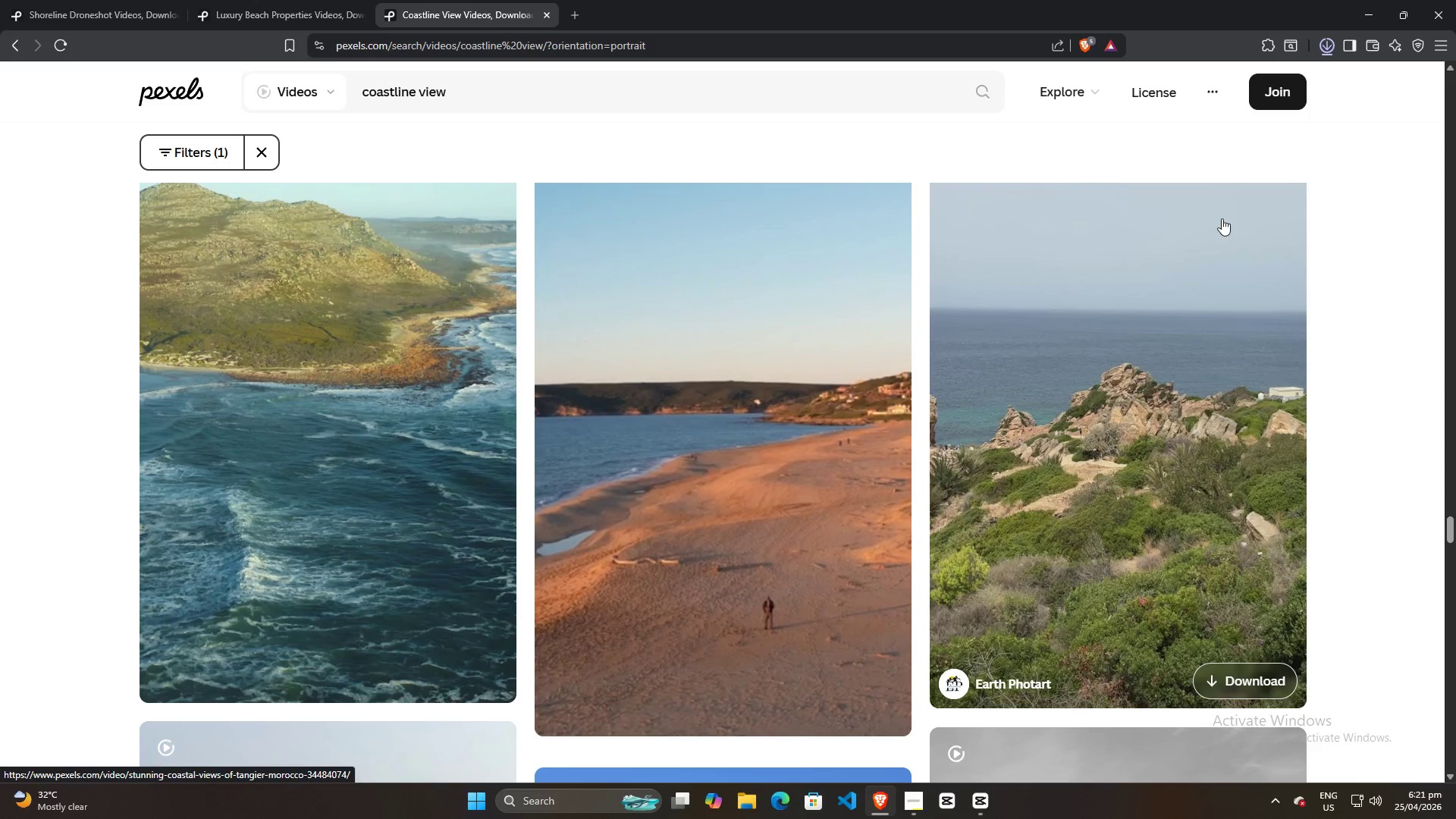 
left_click_drag(start_coordinate=[1197, 80], to_coordinate=[294, 398])
 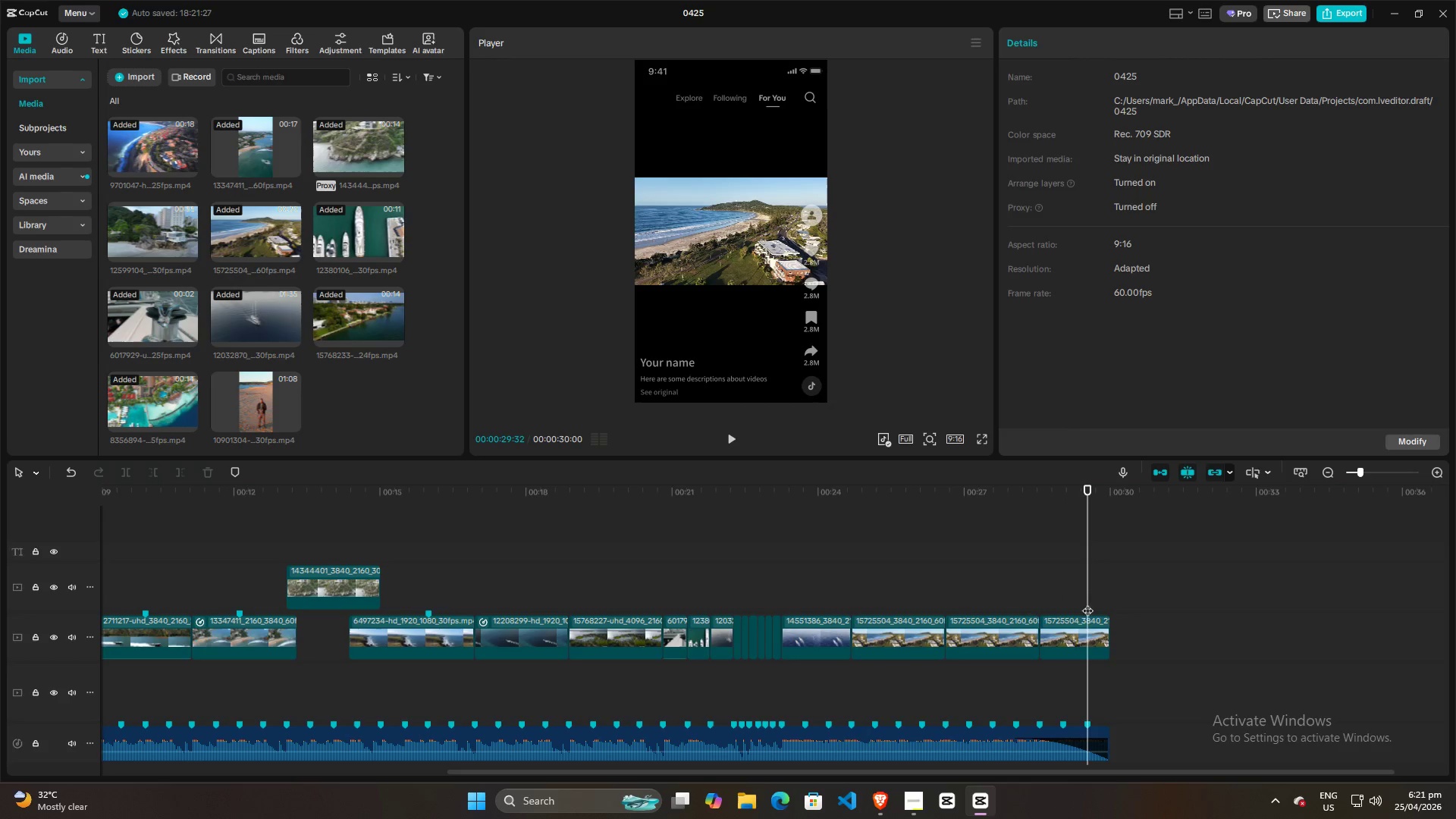 
double_click([1078, 630])
 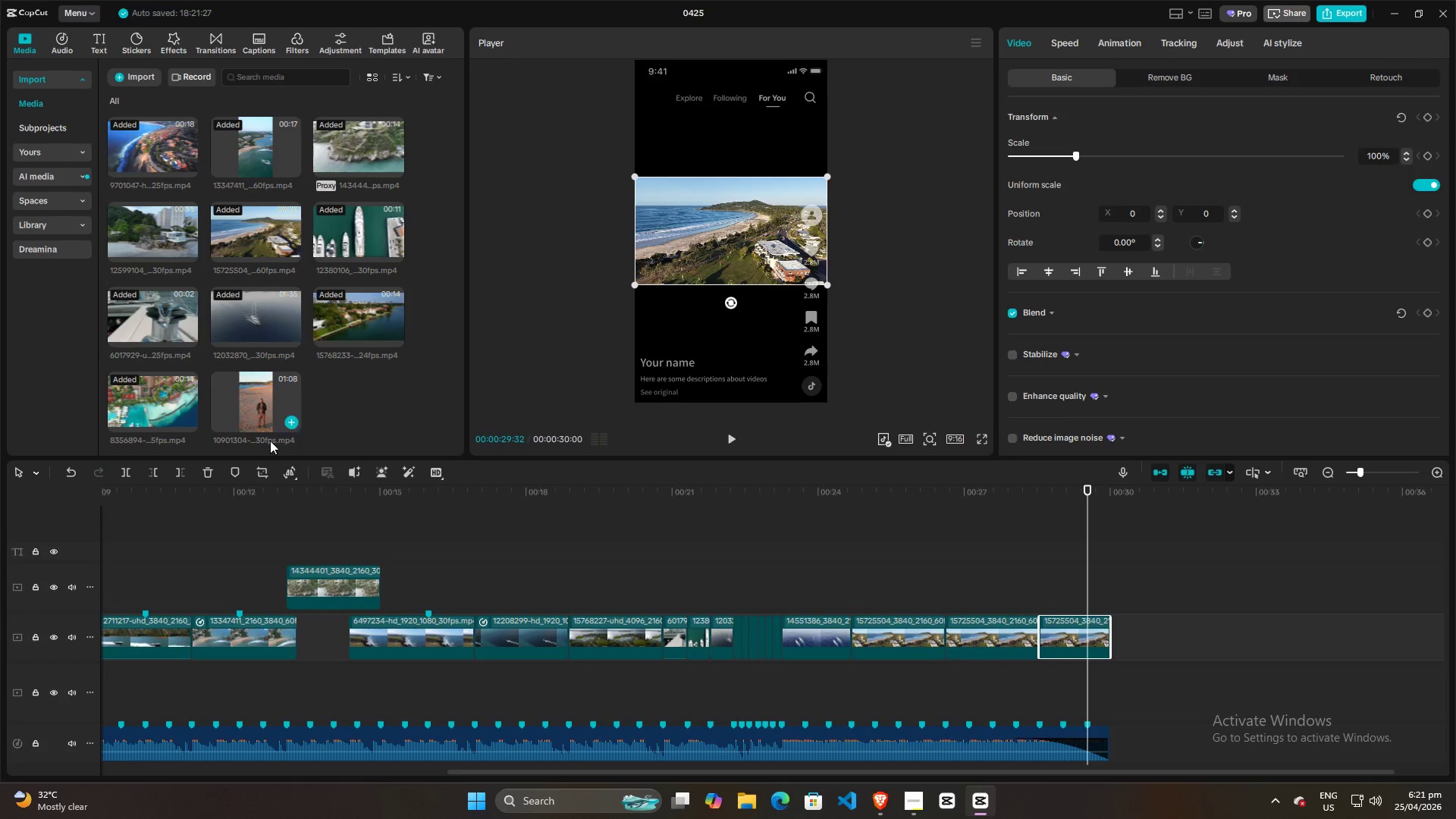 
key(Backspace)
 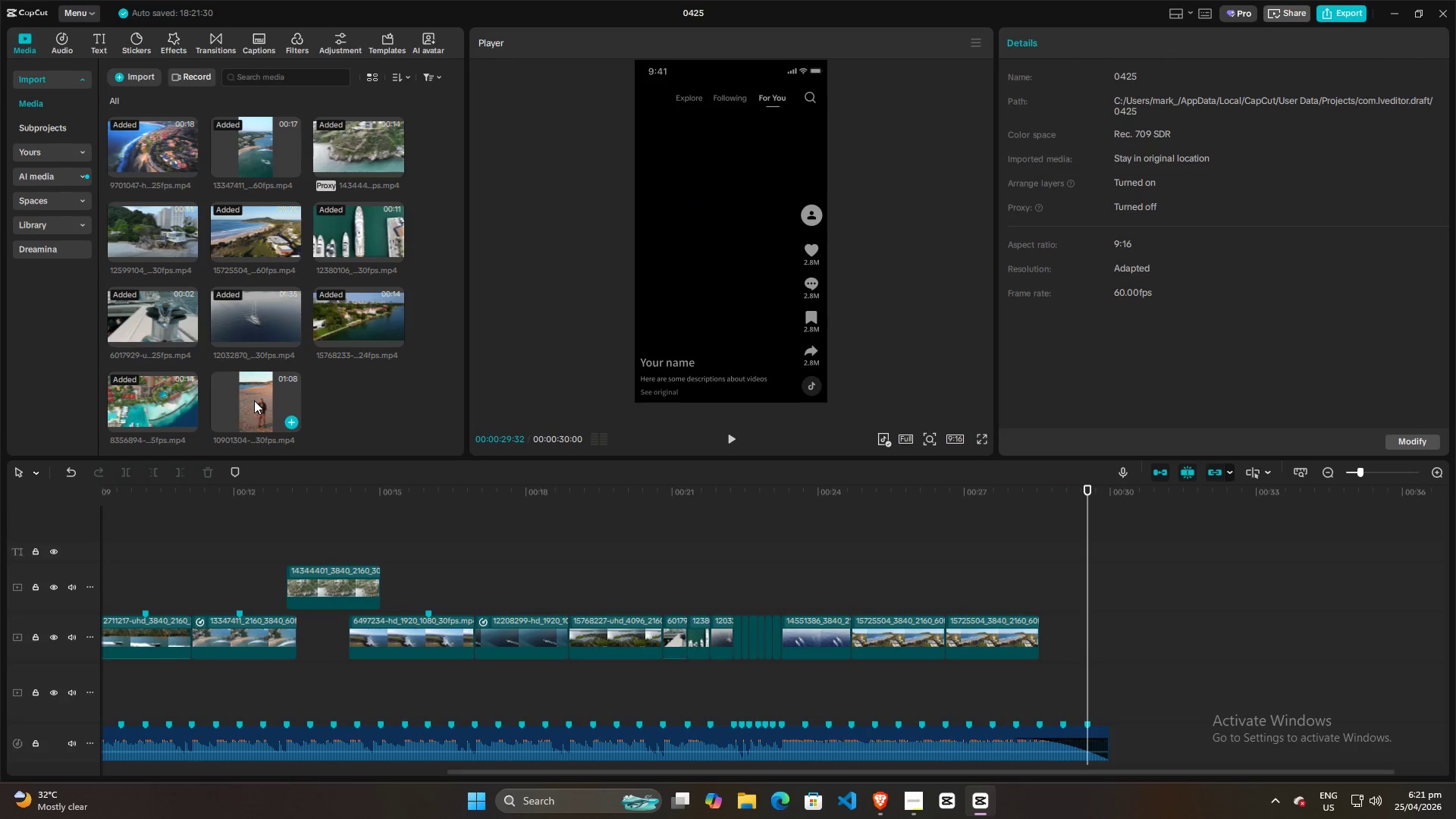 
left_click_drag(start_coordinate=[253, 400], to_coordinate=[1043, 637])
 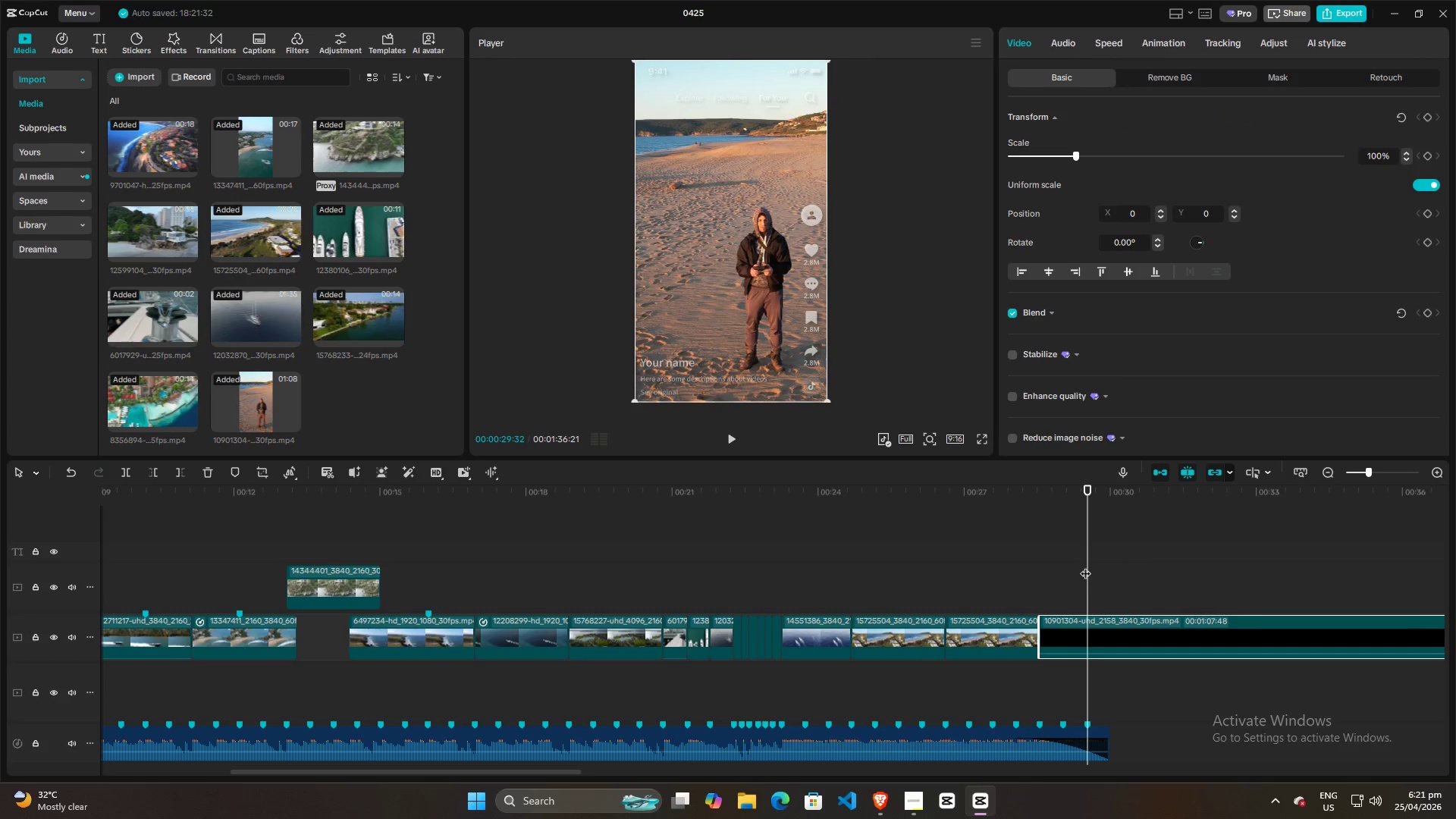 
left_click_drag(start_coordinate=[1085, 566], to_coordinate=[1056, 578])
 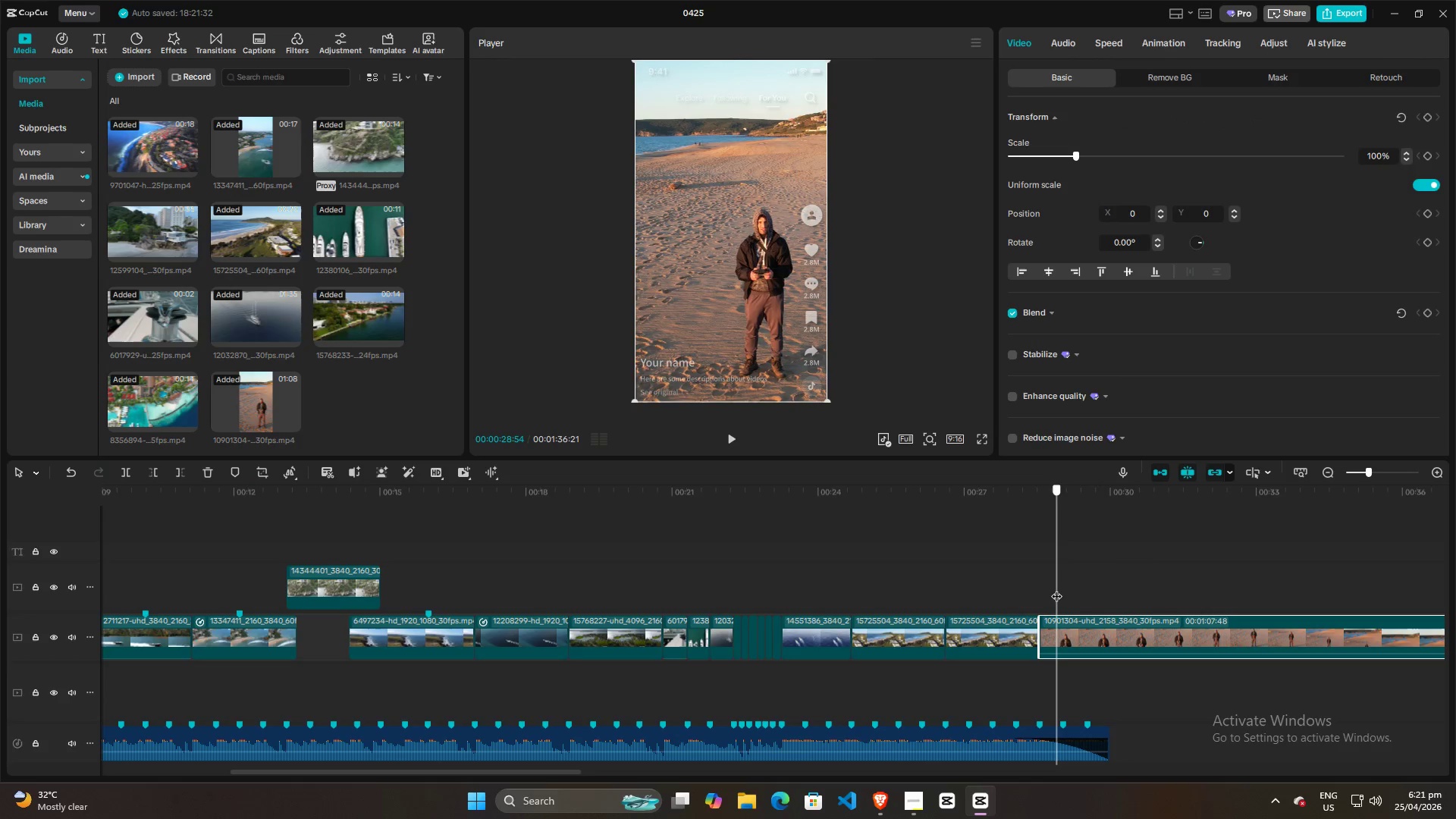 
hold_key(key=ControlLeft, duration=1.11)
scroll: coordinate [1081, 603], scroll_direction: up, amount: 14.0
 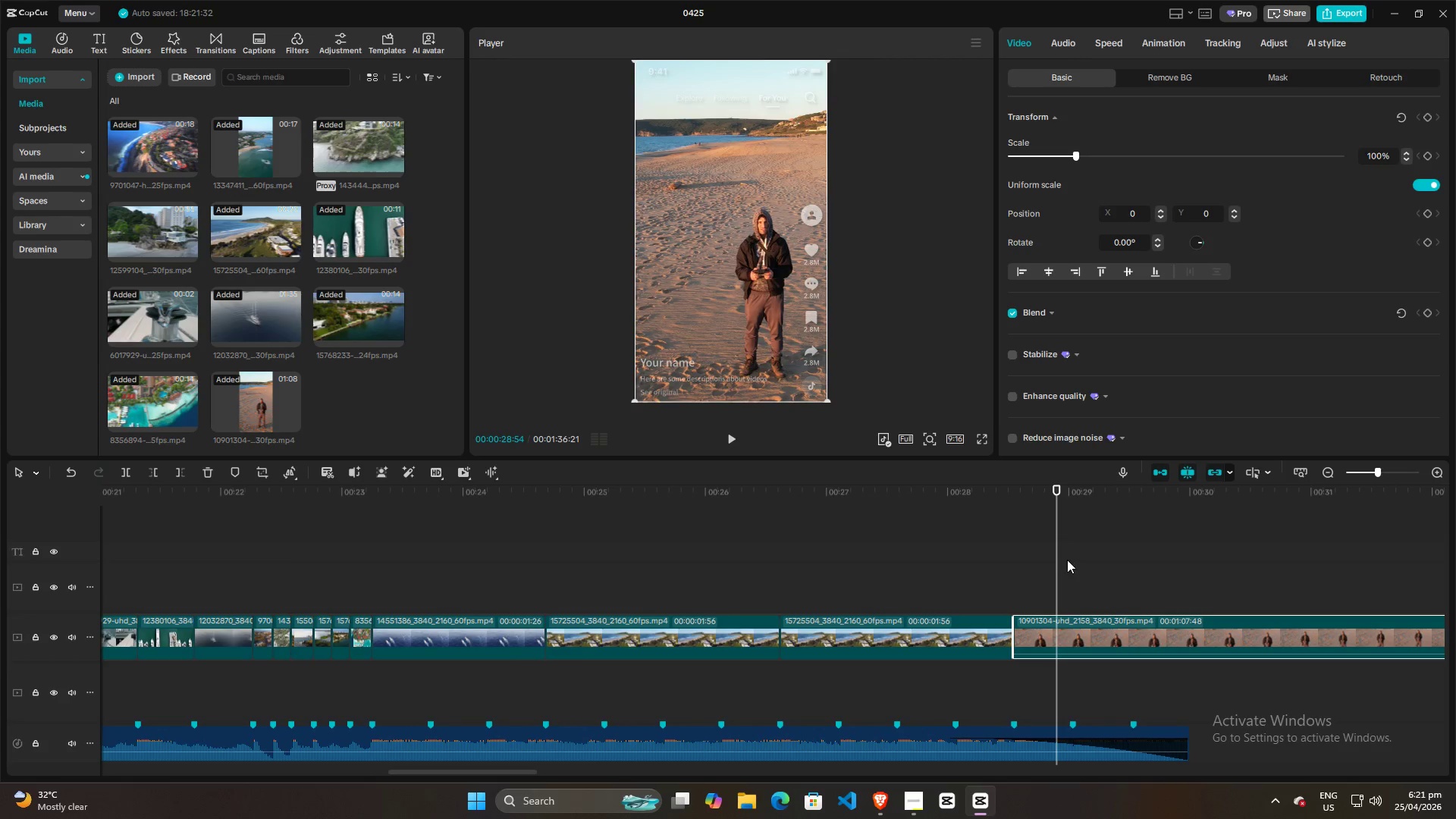 
left_click_drag(start_coordinate=[1059, 558], to_coordinate=[1107, 558])
 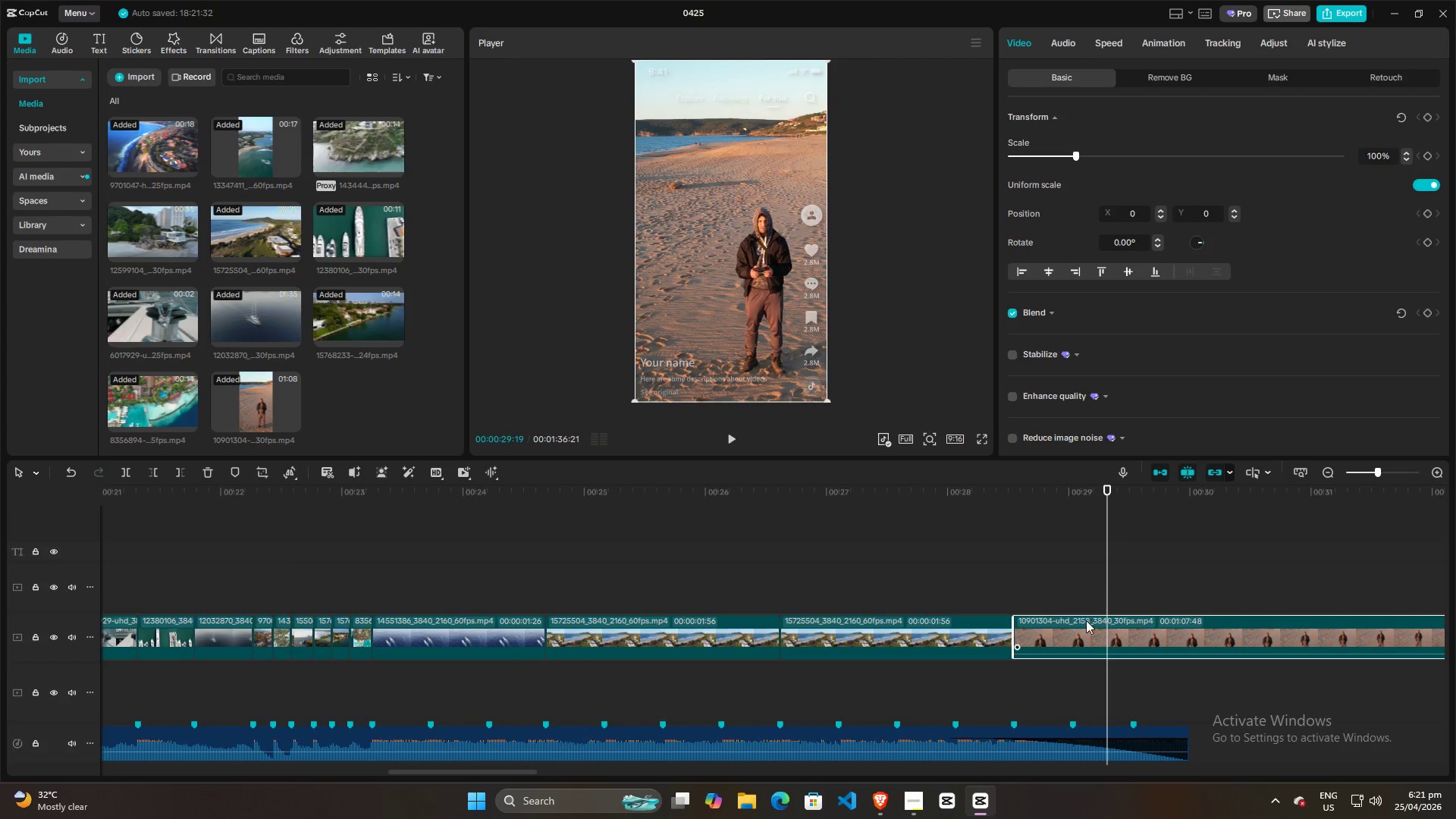 
left_click([1083, 626])
 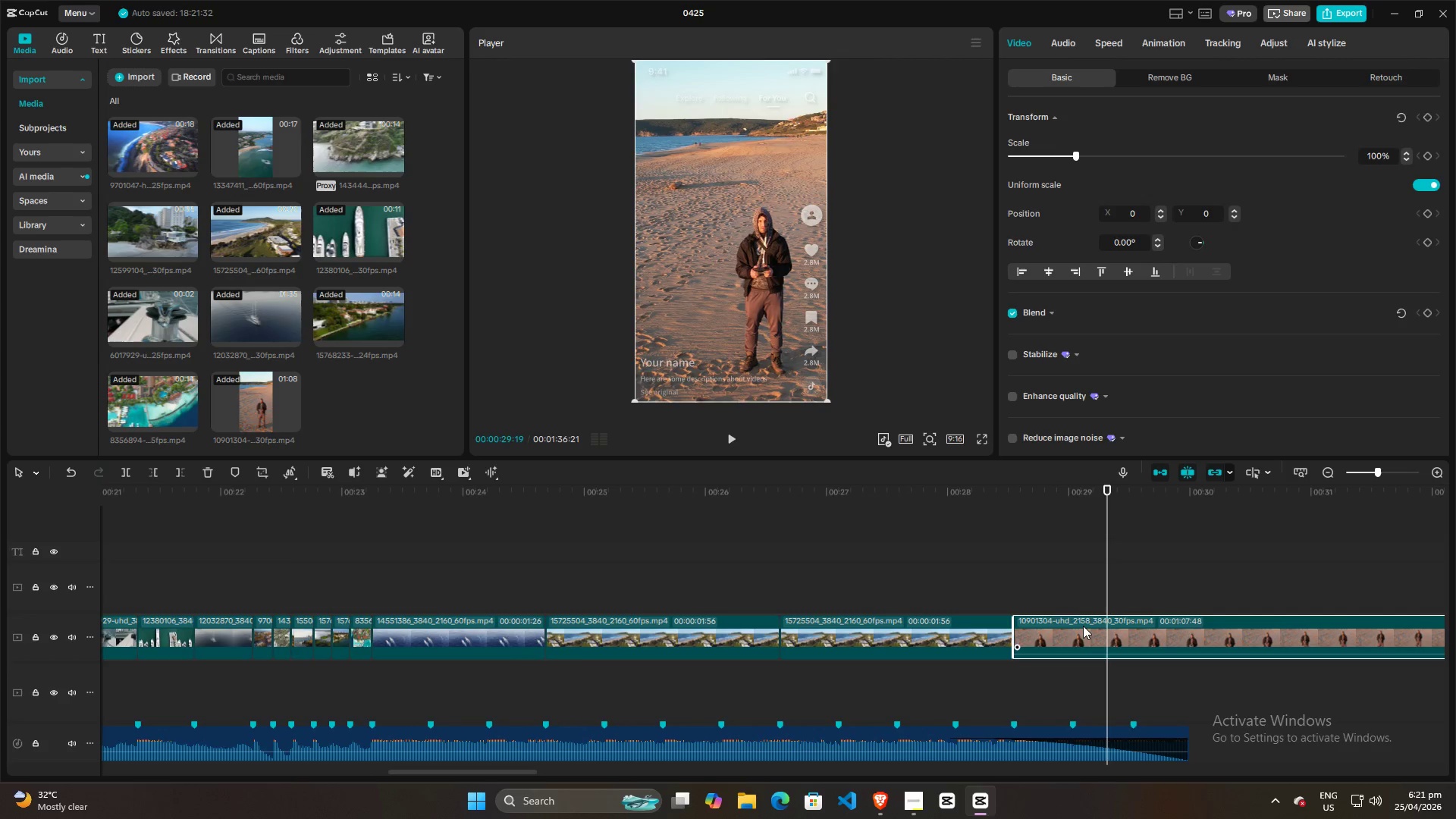 
key(Control+R)
 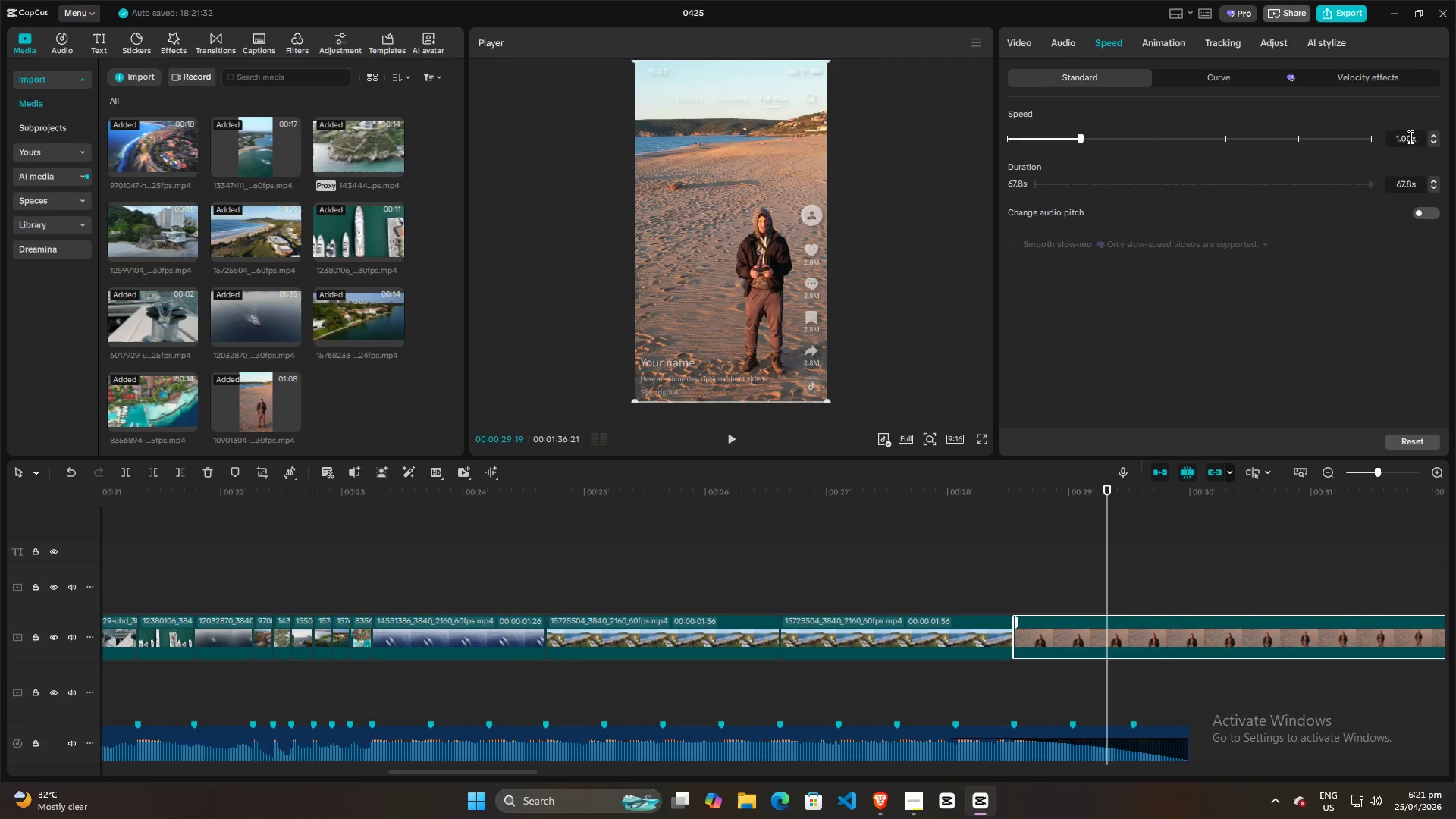 
left_click_drag(start_coordinate=[1412, 138], to_coordinate=[1336, 139])
 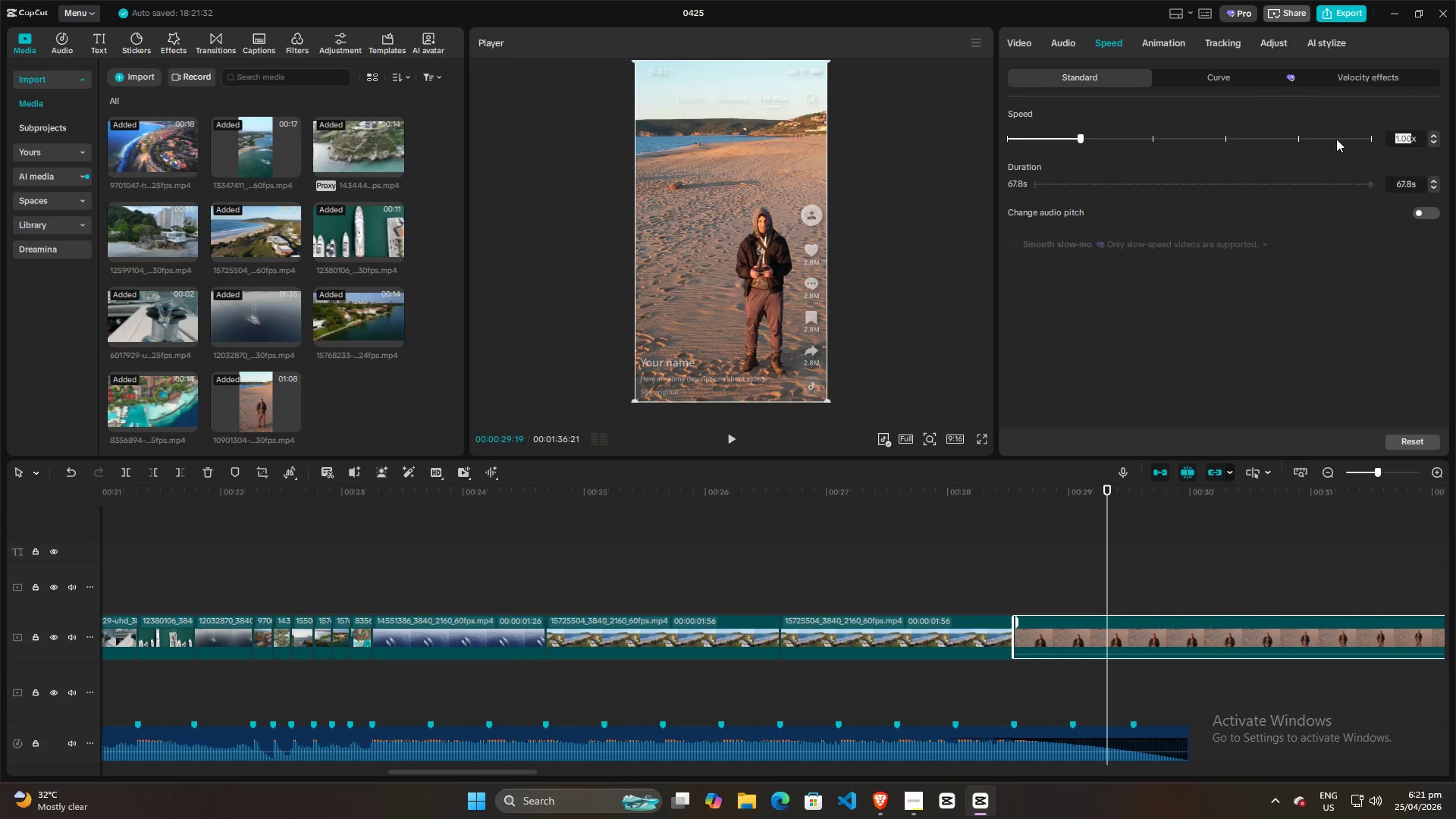 
key(2)
 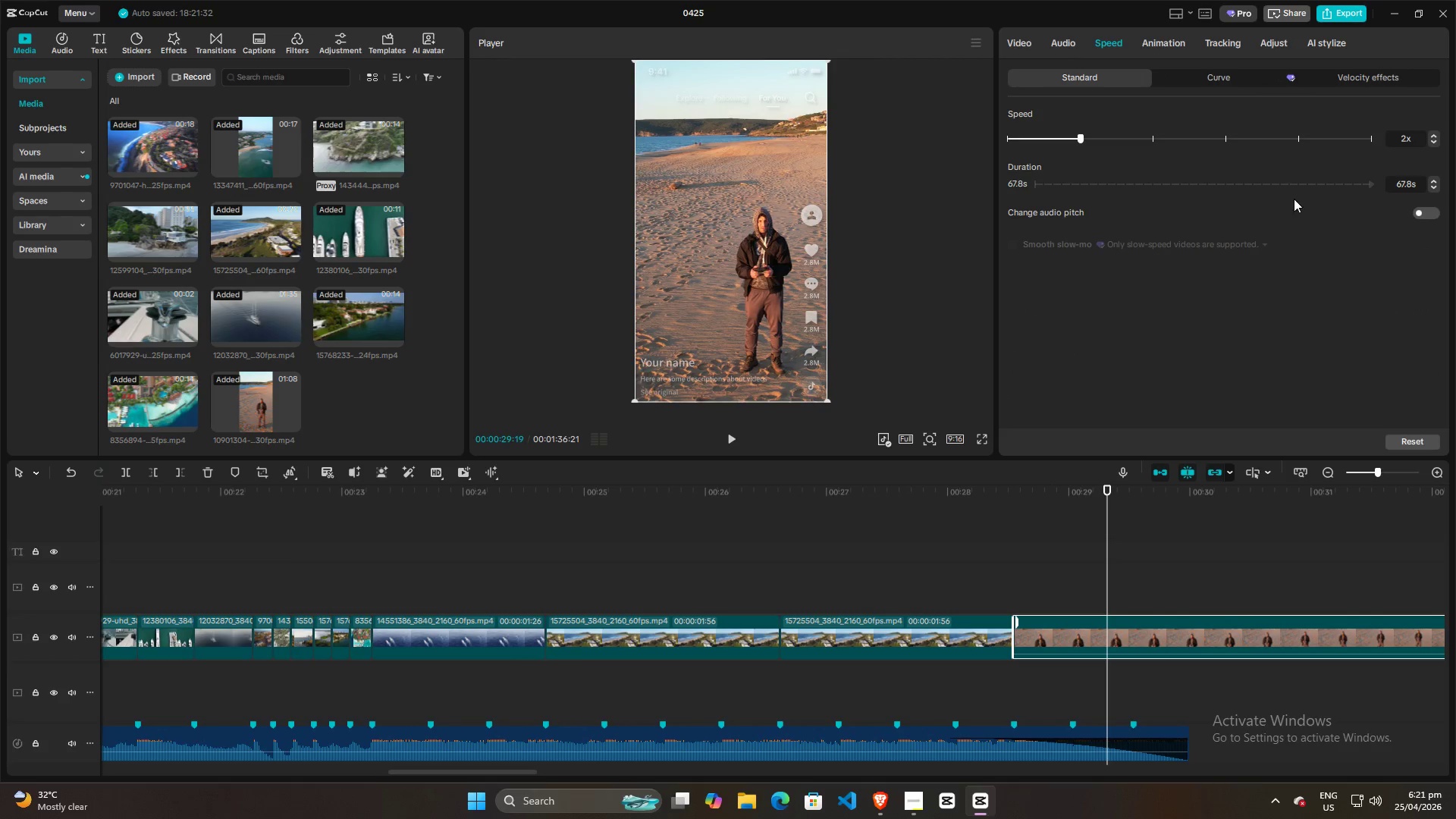 
left_click([1246, 324])
 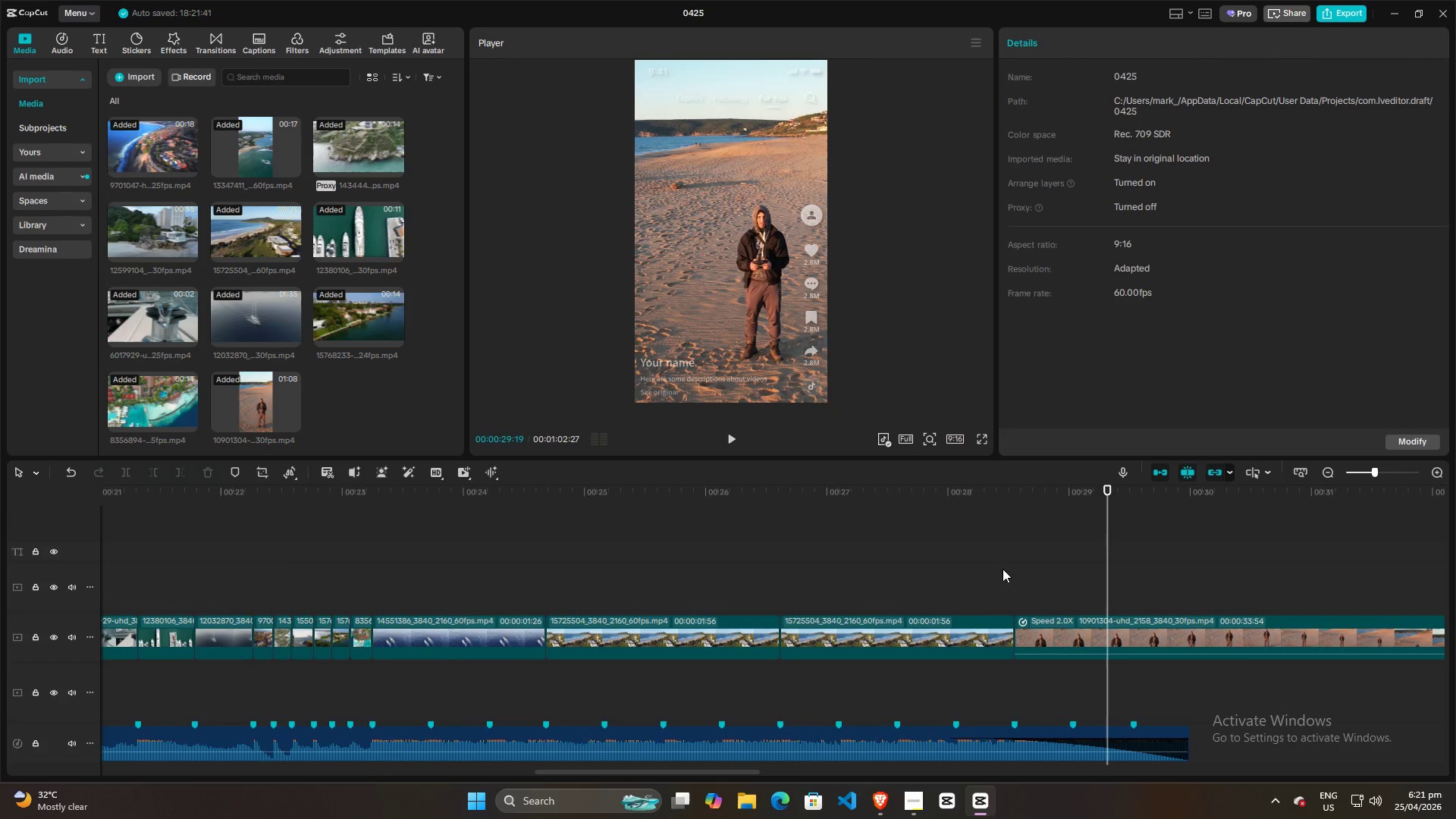 
key(Space)
 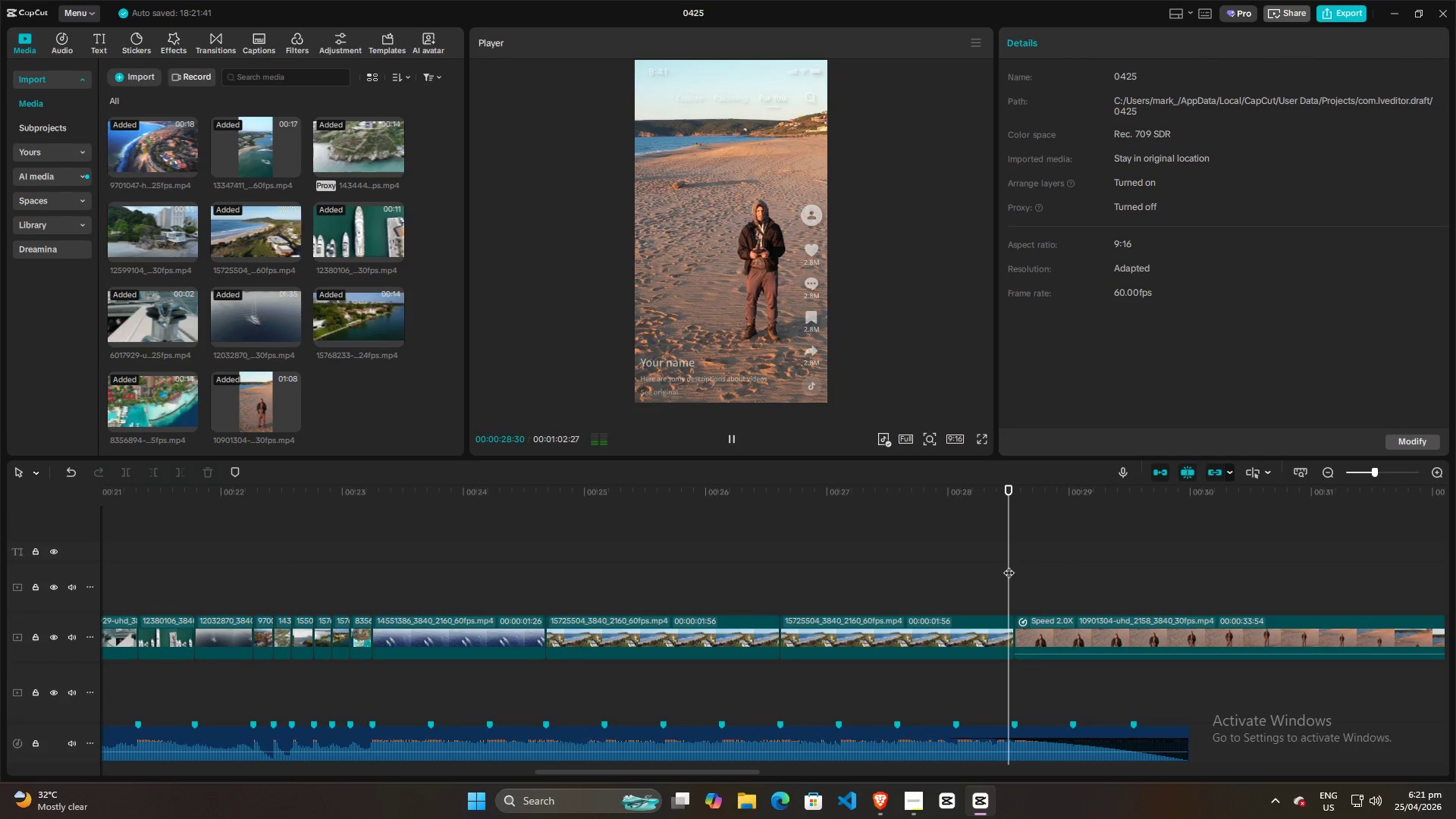 
double_click([1009, 565])
 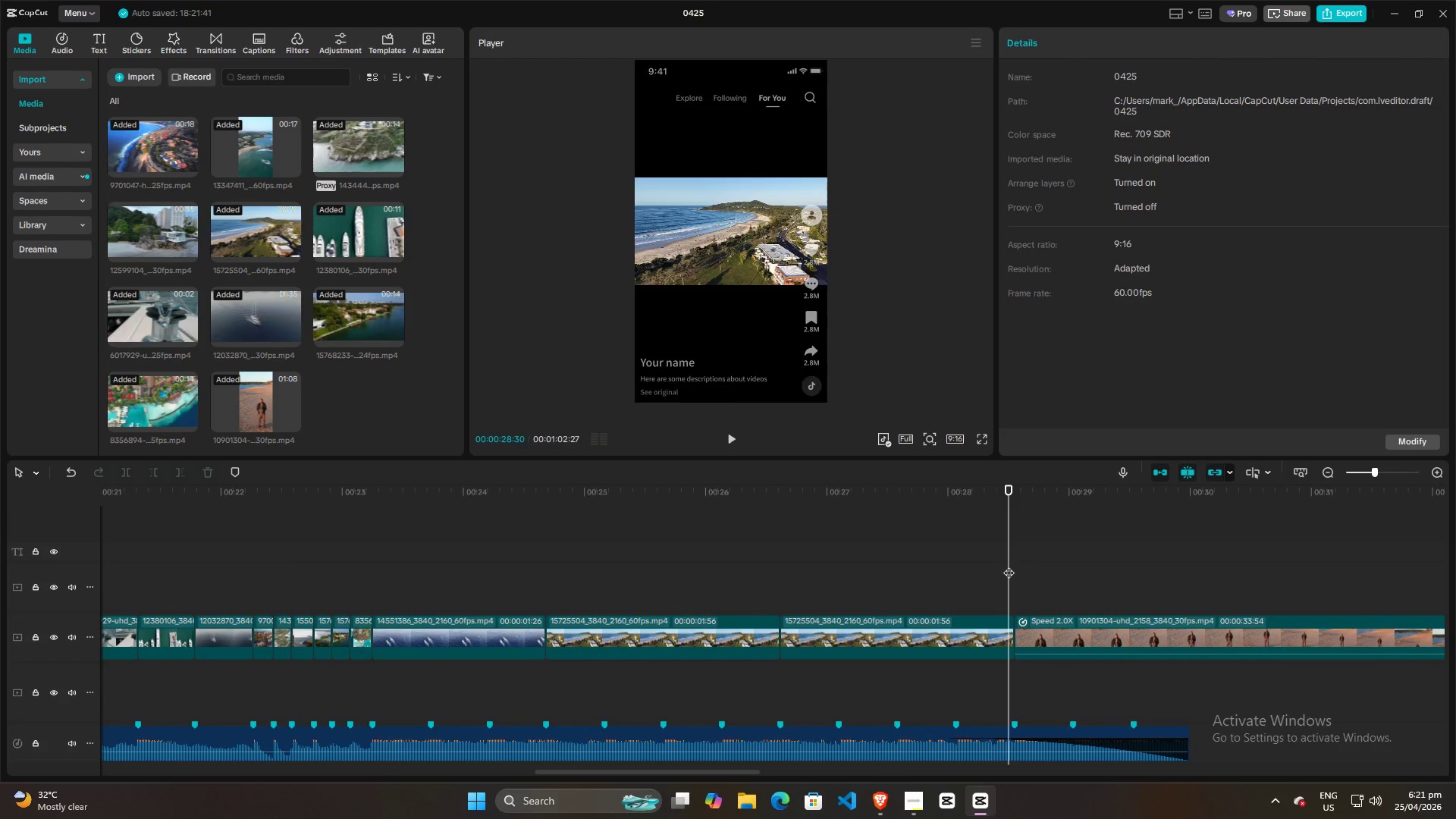 
key(Space)
 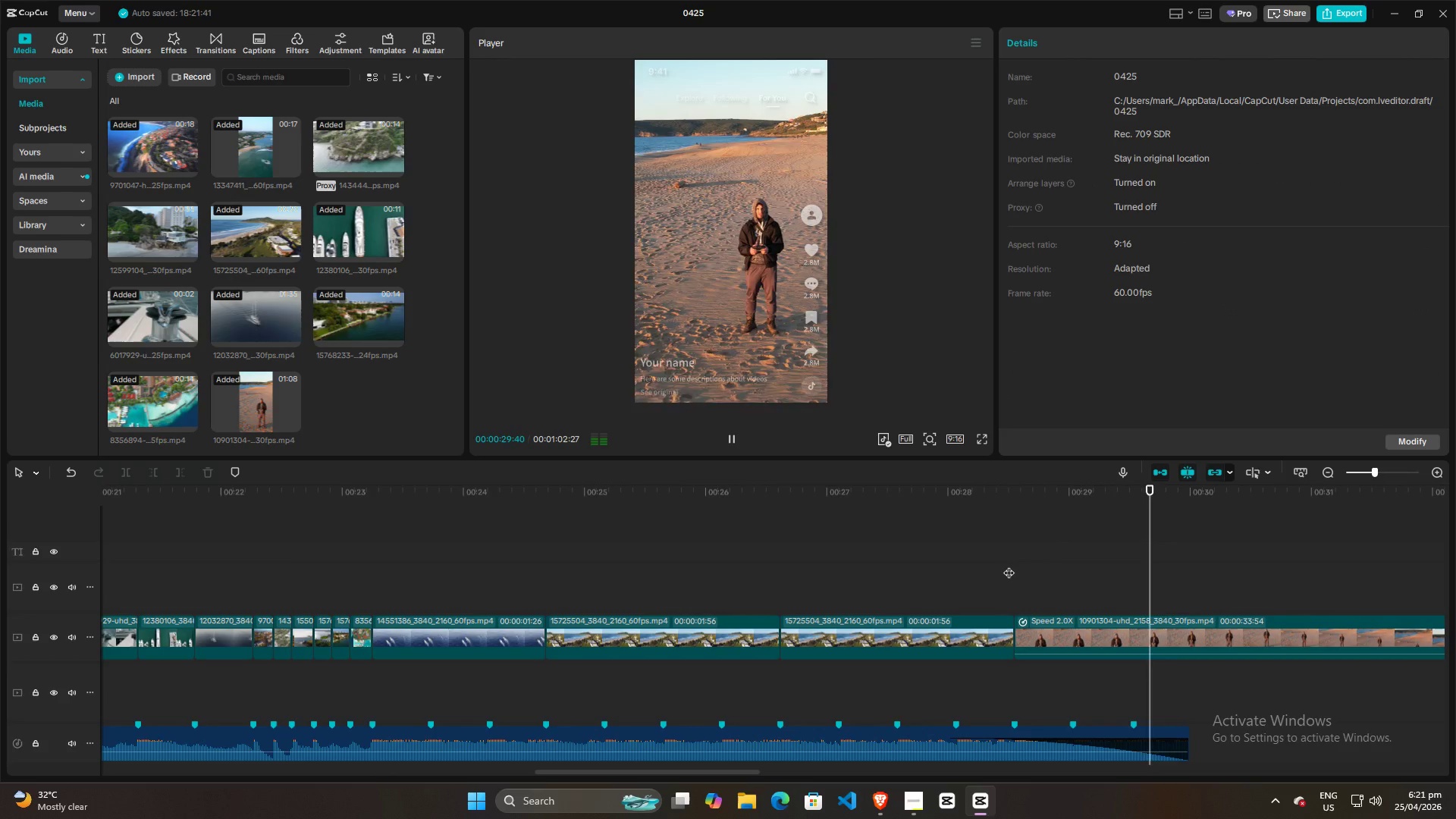 
key(Space)
 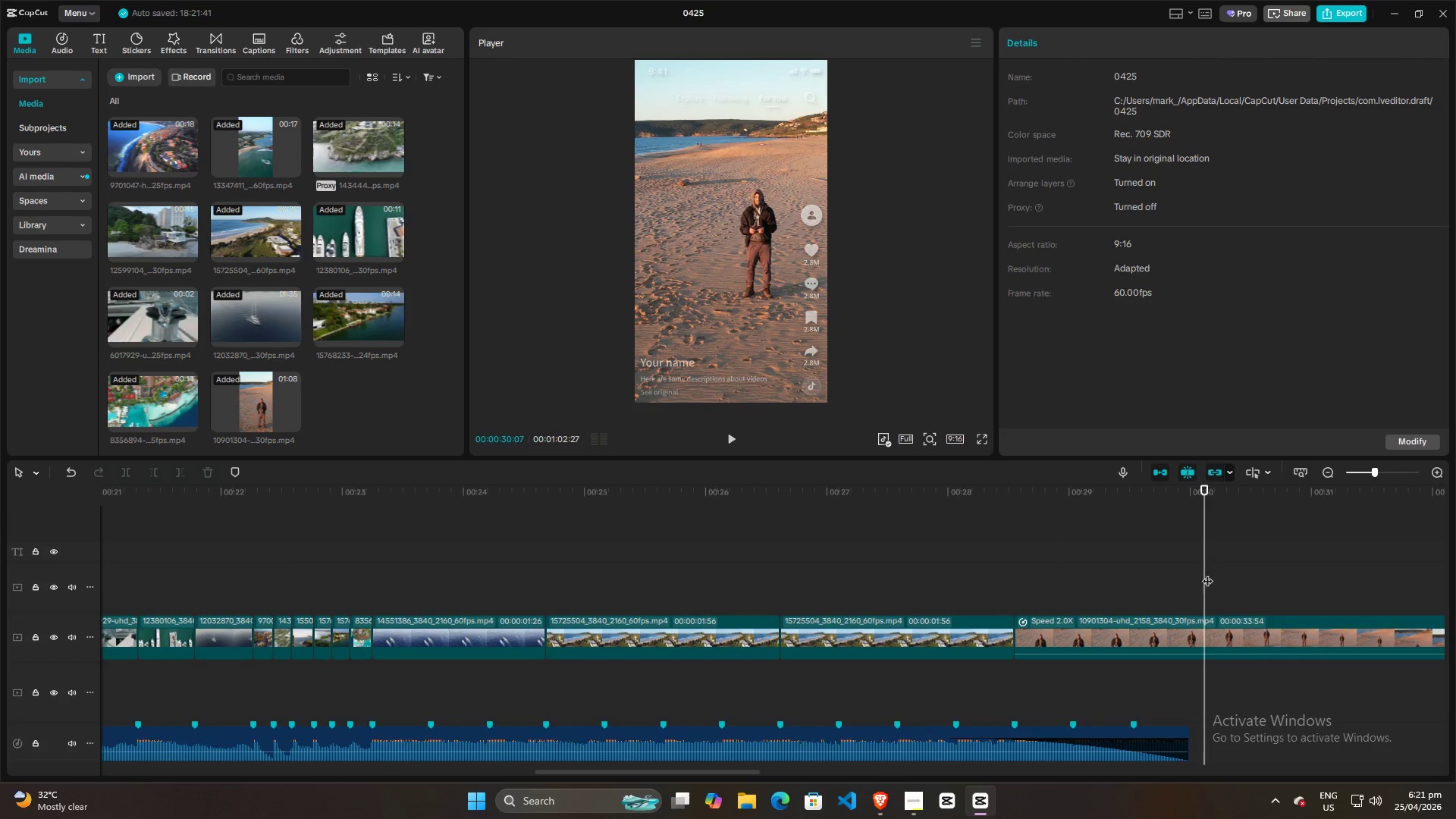 
left_click_drag(start_coordinate=[1207, 573], to_coordinate=[1119, 569])
 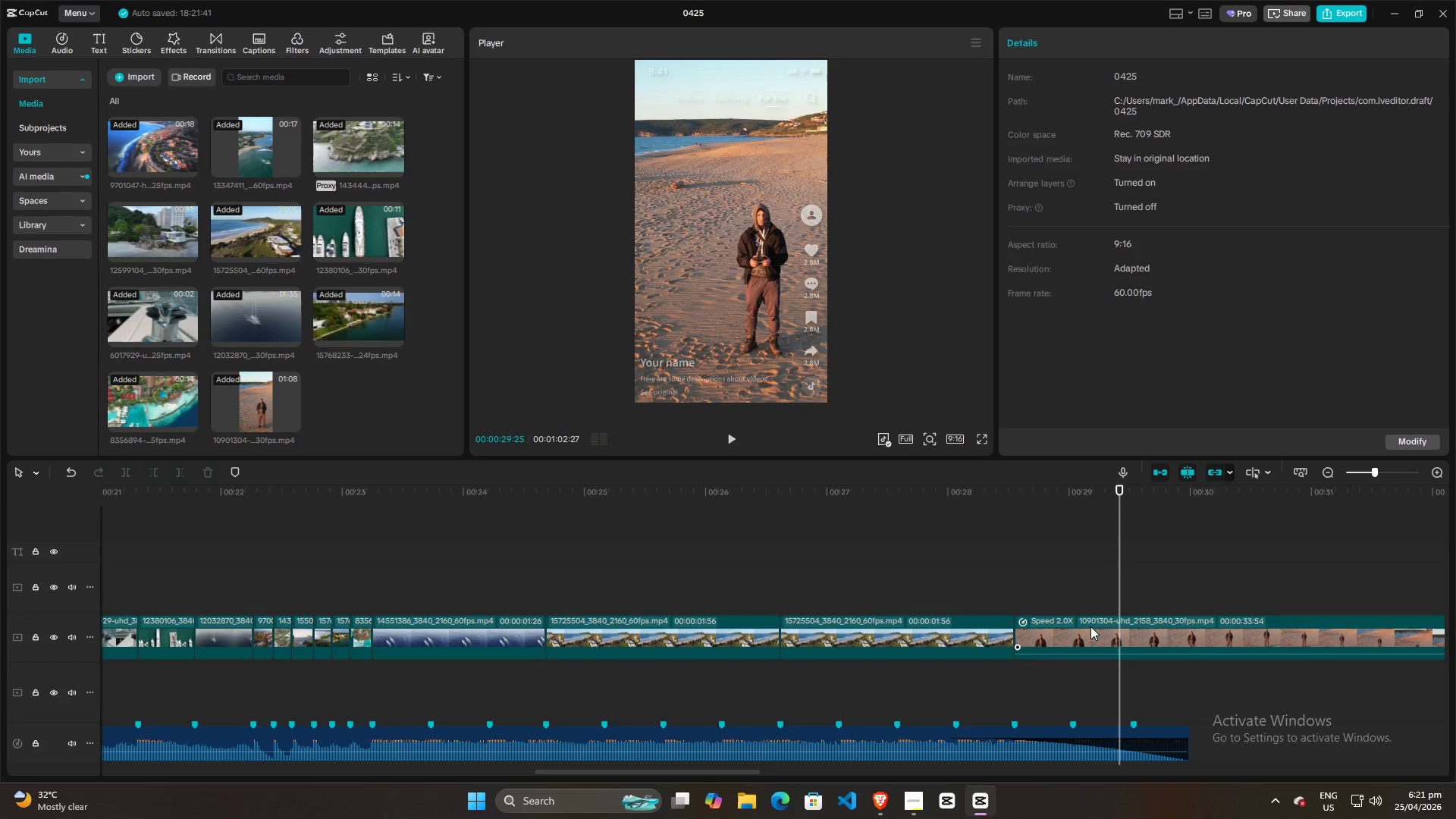 
left_click([1090, 626])
 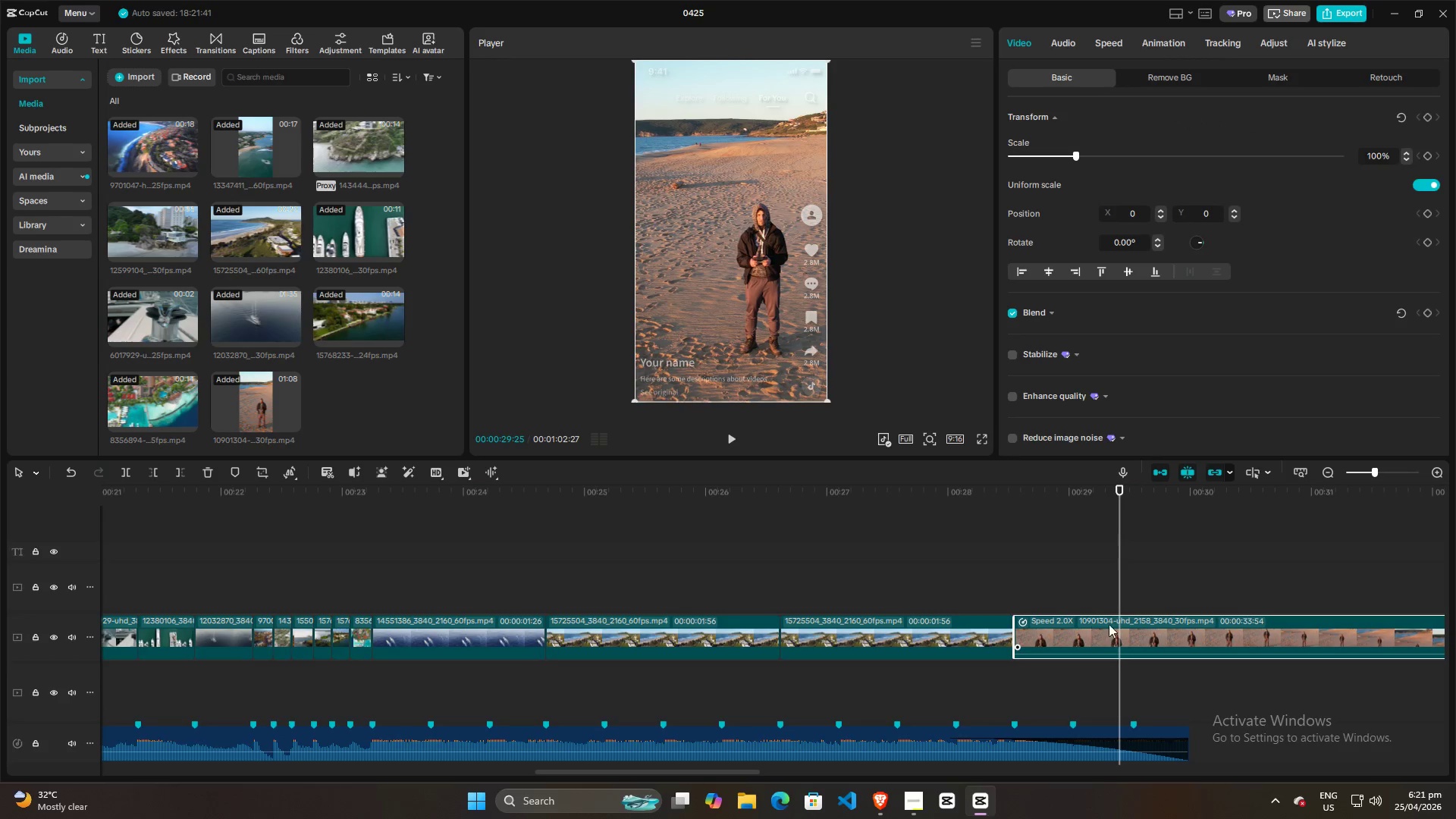 
key(Q)
 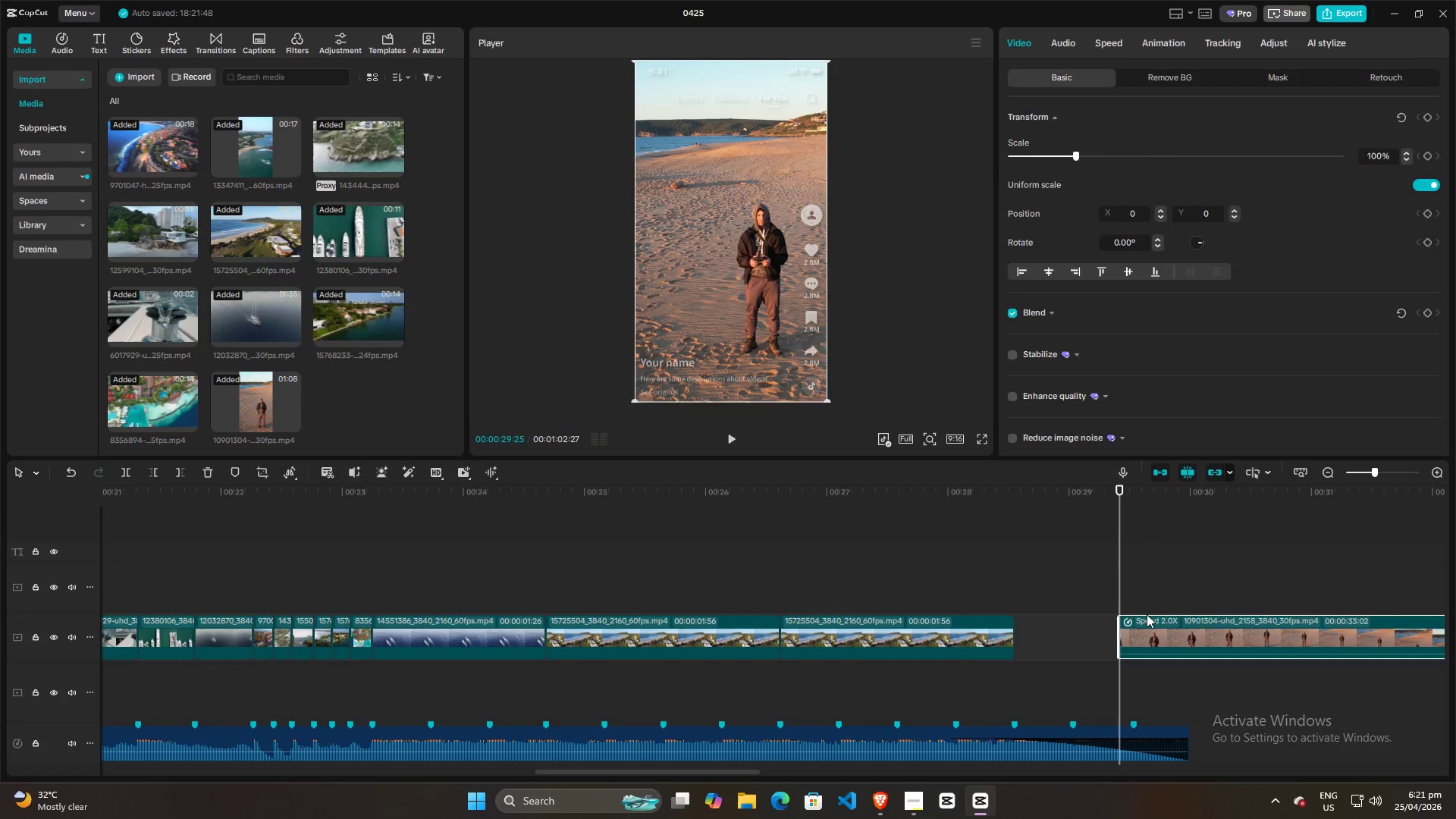 
left_click_drag(start_coordinate=[1147, 614], to_coordinate=[1048, 617])
 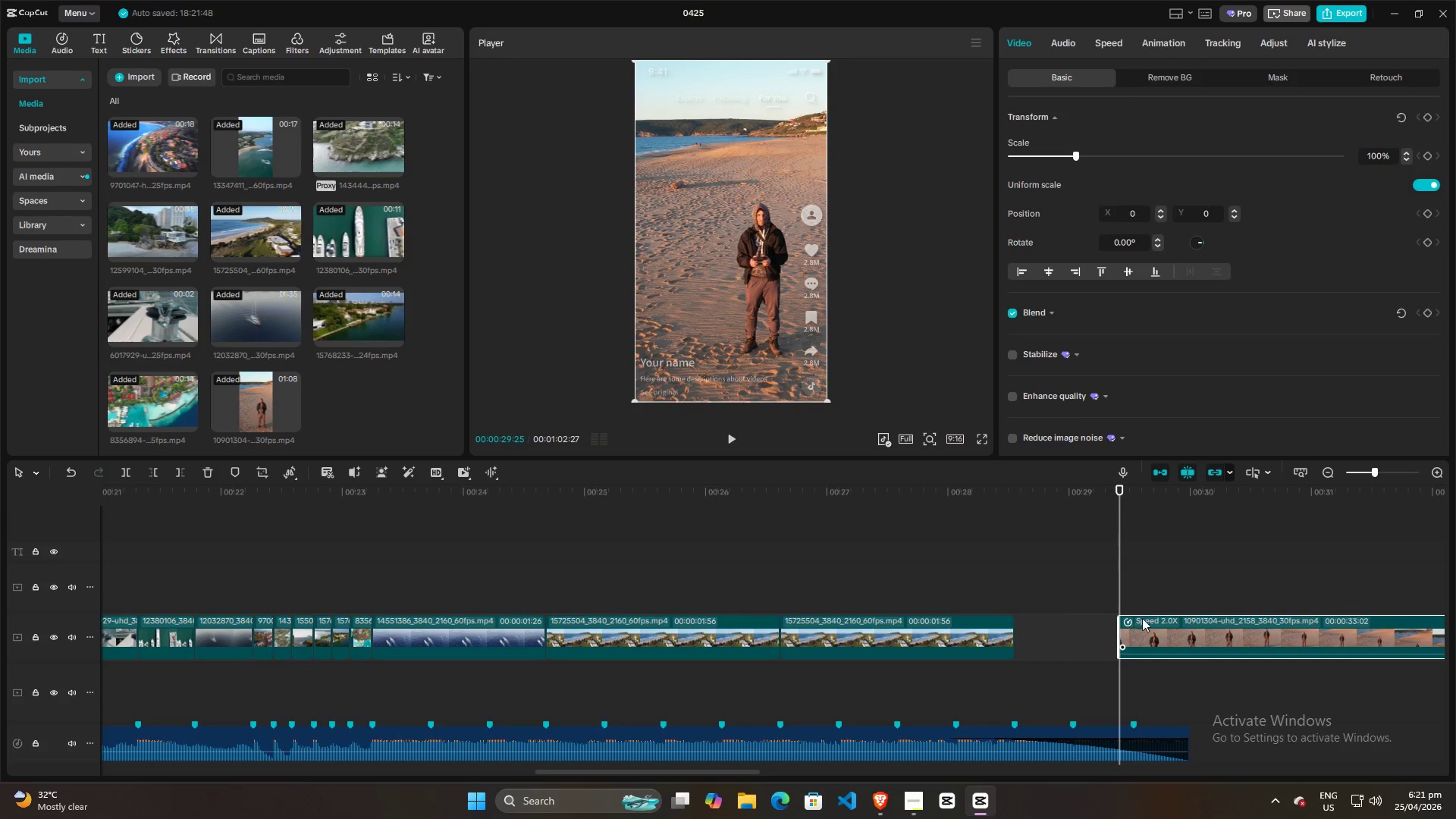 
left_click_drag(start_coordinate=[1142, 618], to_coordinate=[1041, 620])
 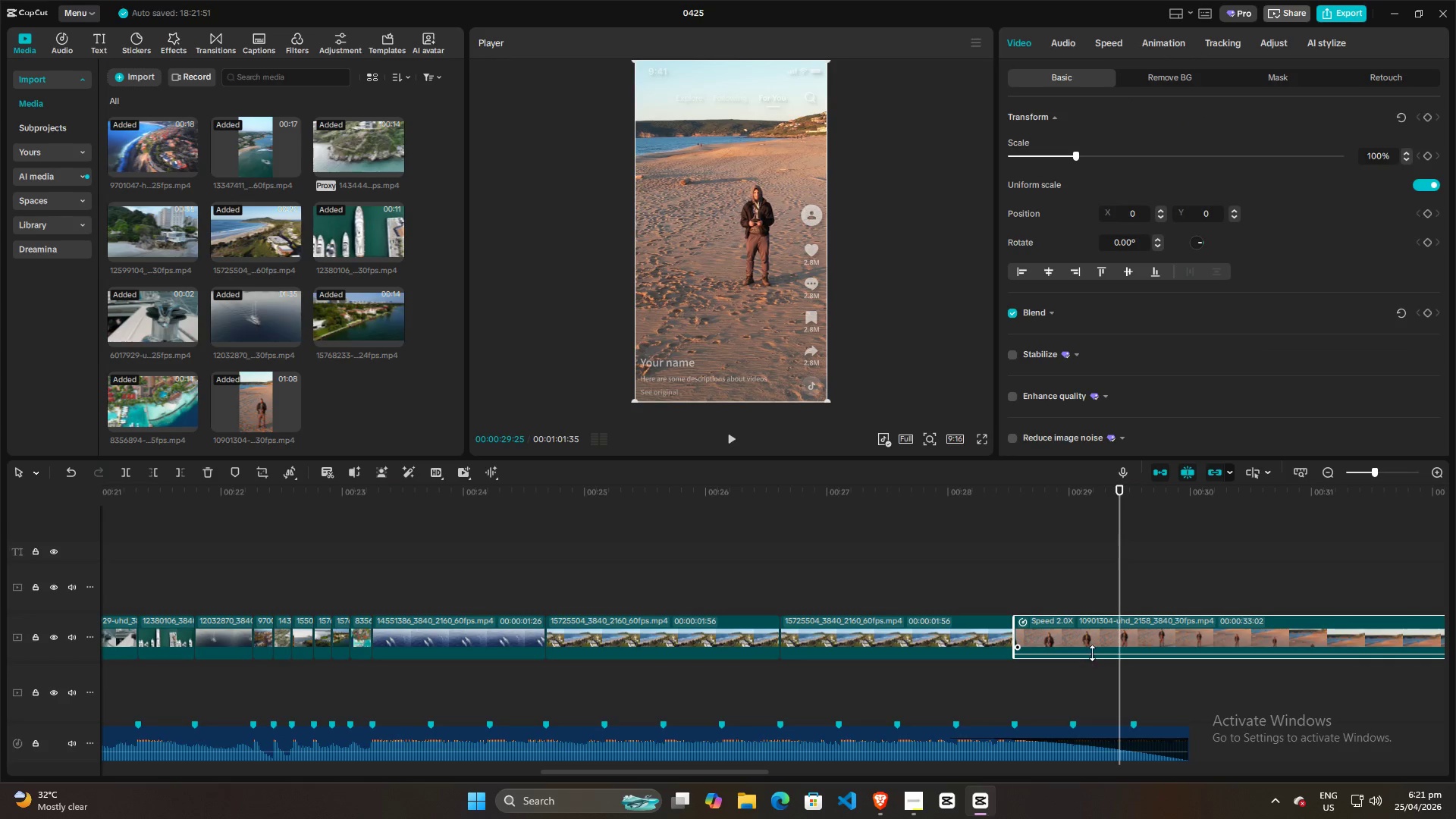 
left_click_drag(start_coordinate=[1092, 653], to_coordinate=[1083, 692])
 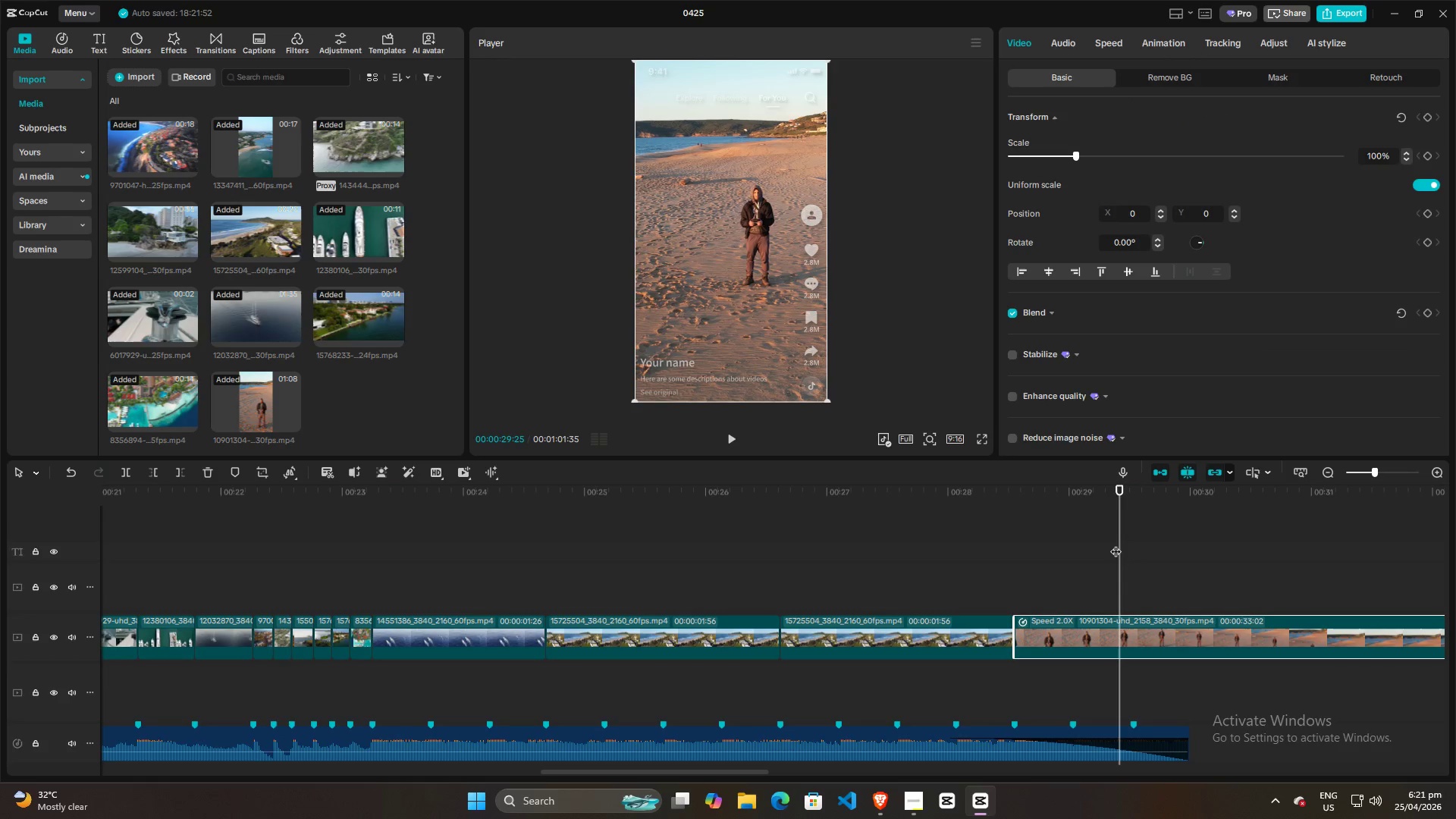 
left_click_drag(start_coordinate=[1118, 544], to_coordinate=[1191, 547])
 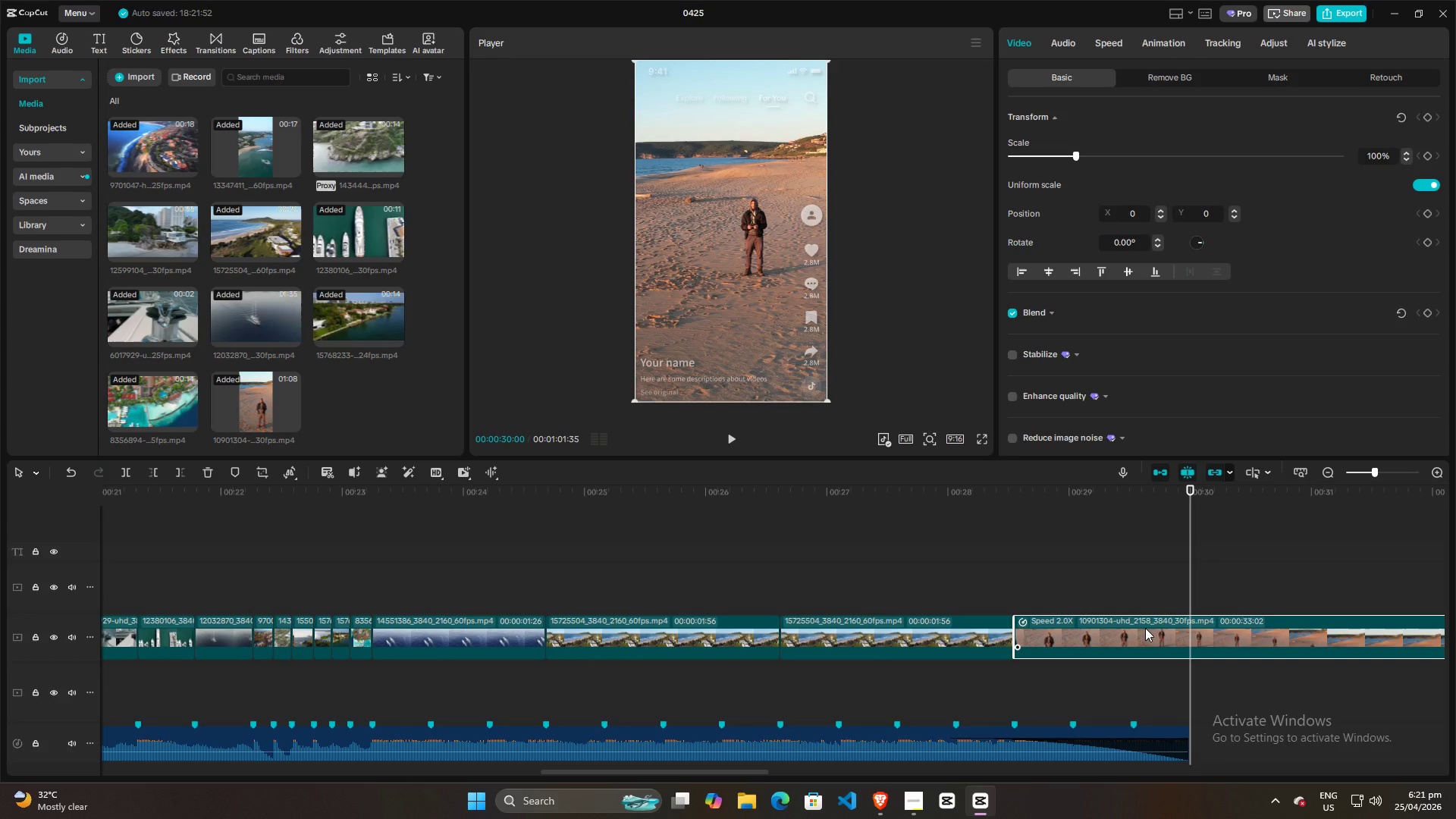 
left_click([1145, 628])
 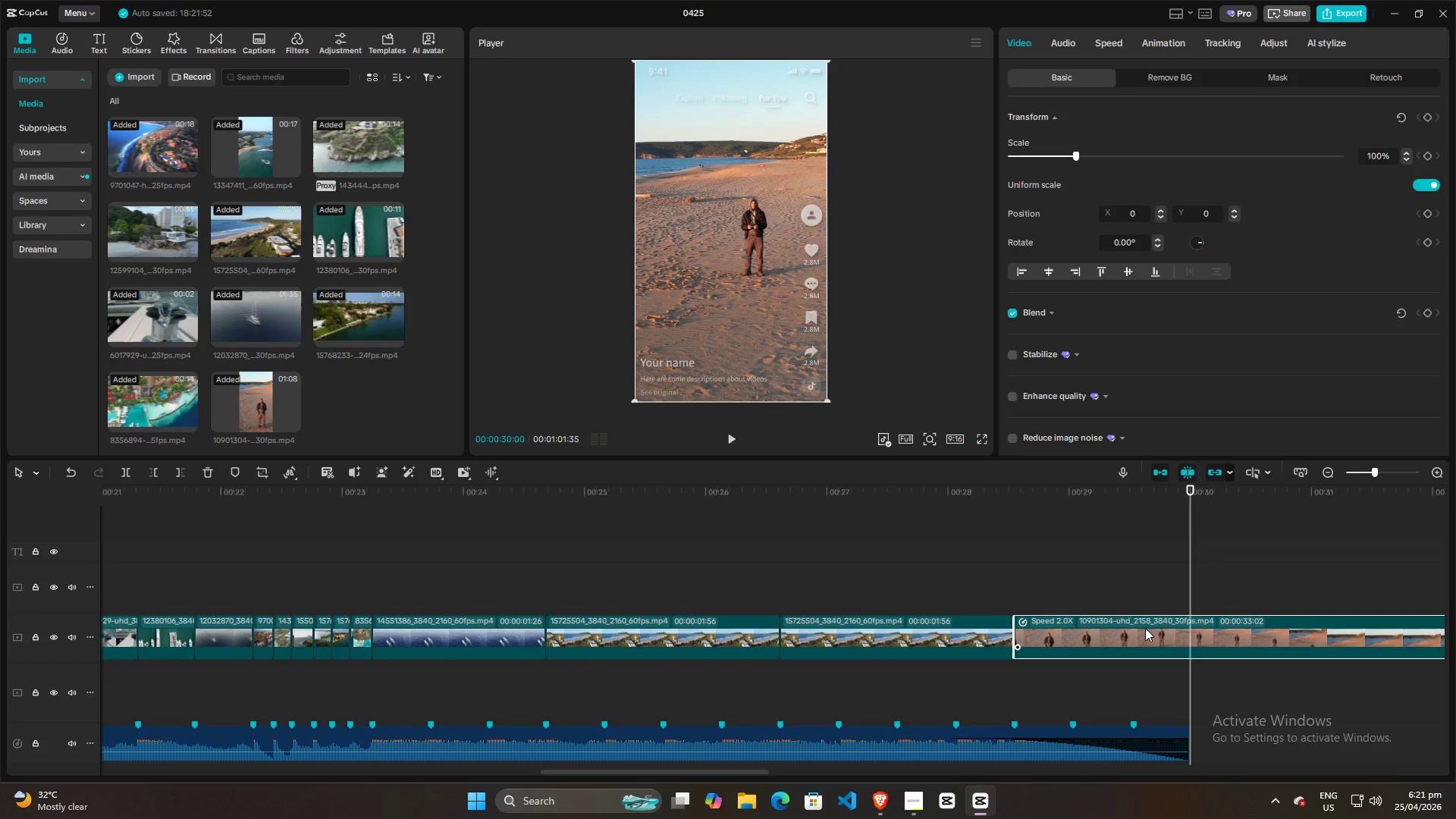 
key(W)
 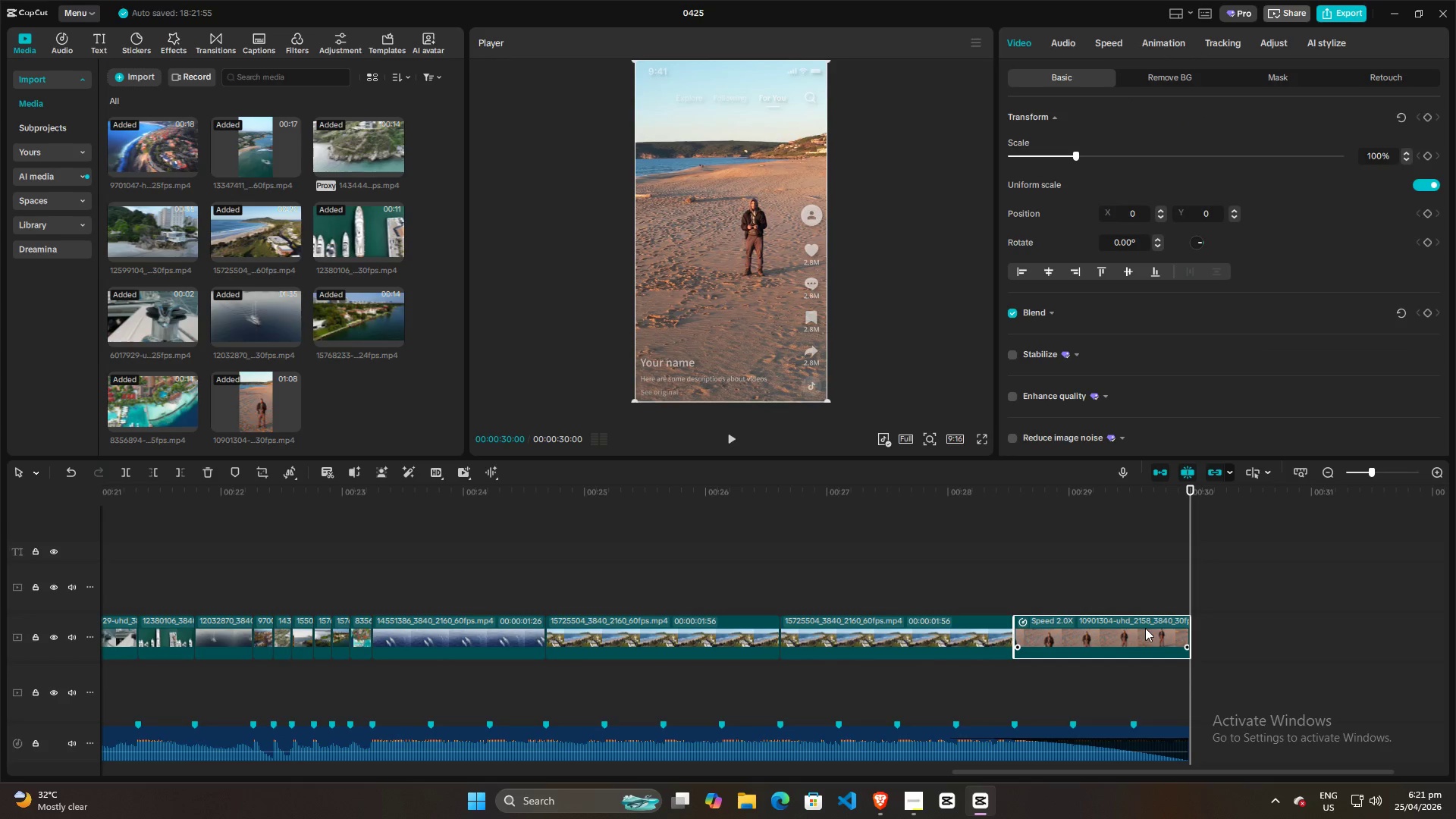 
left_click([1145, 628])
 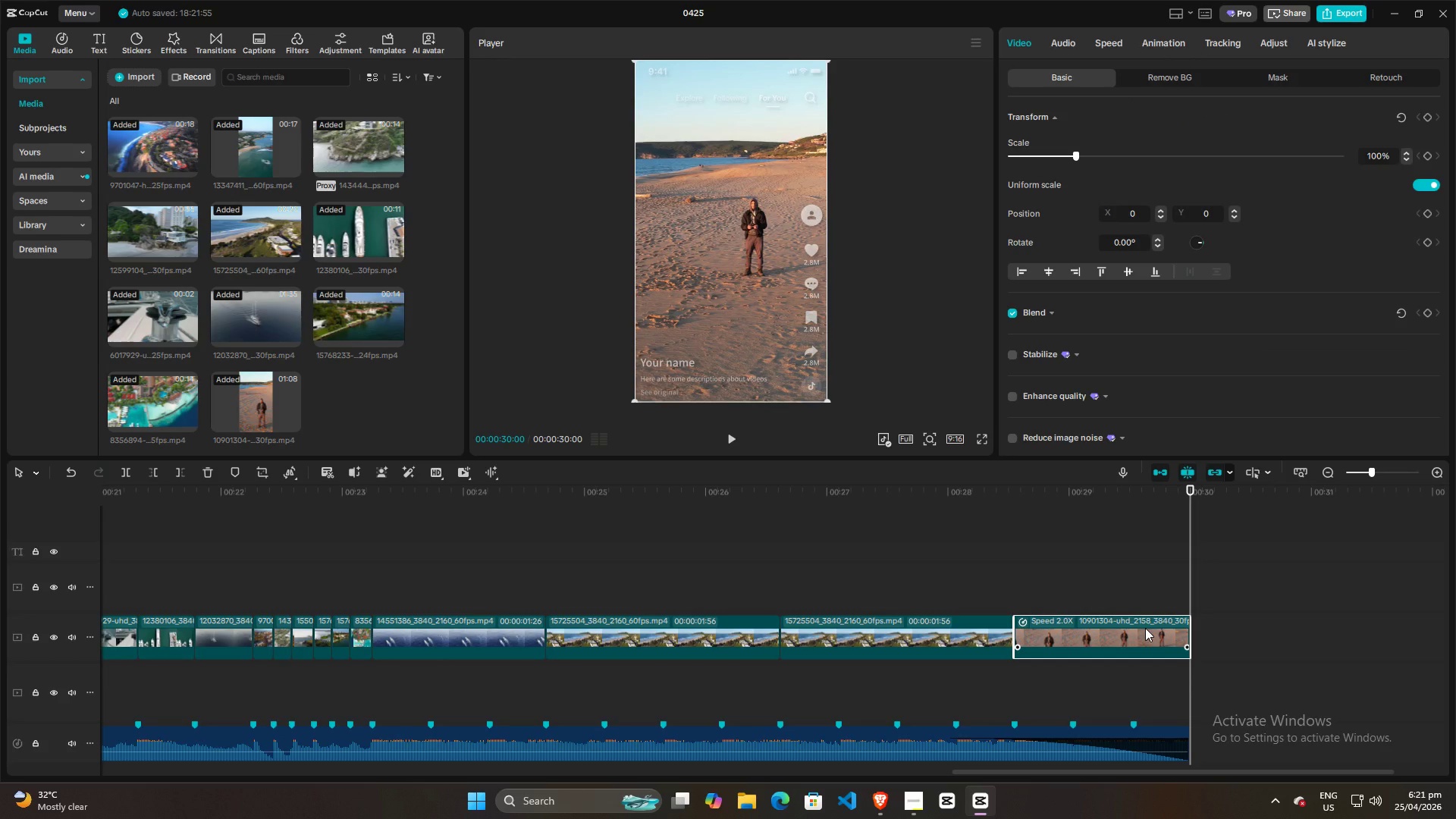 
key(Control+R)
 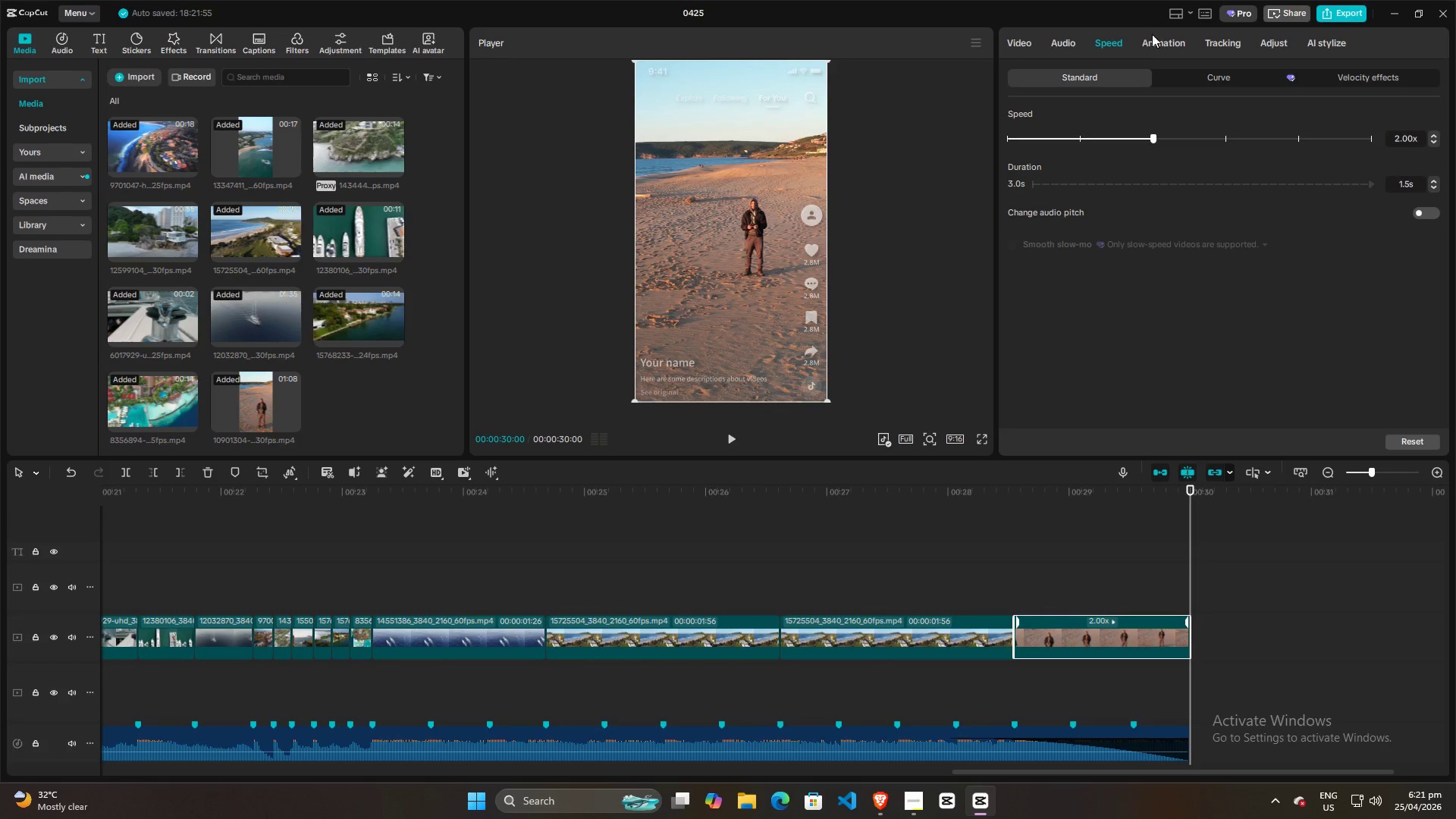 
left_click([1152, 39])
 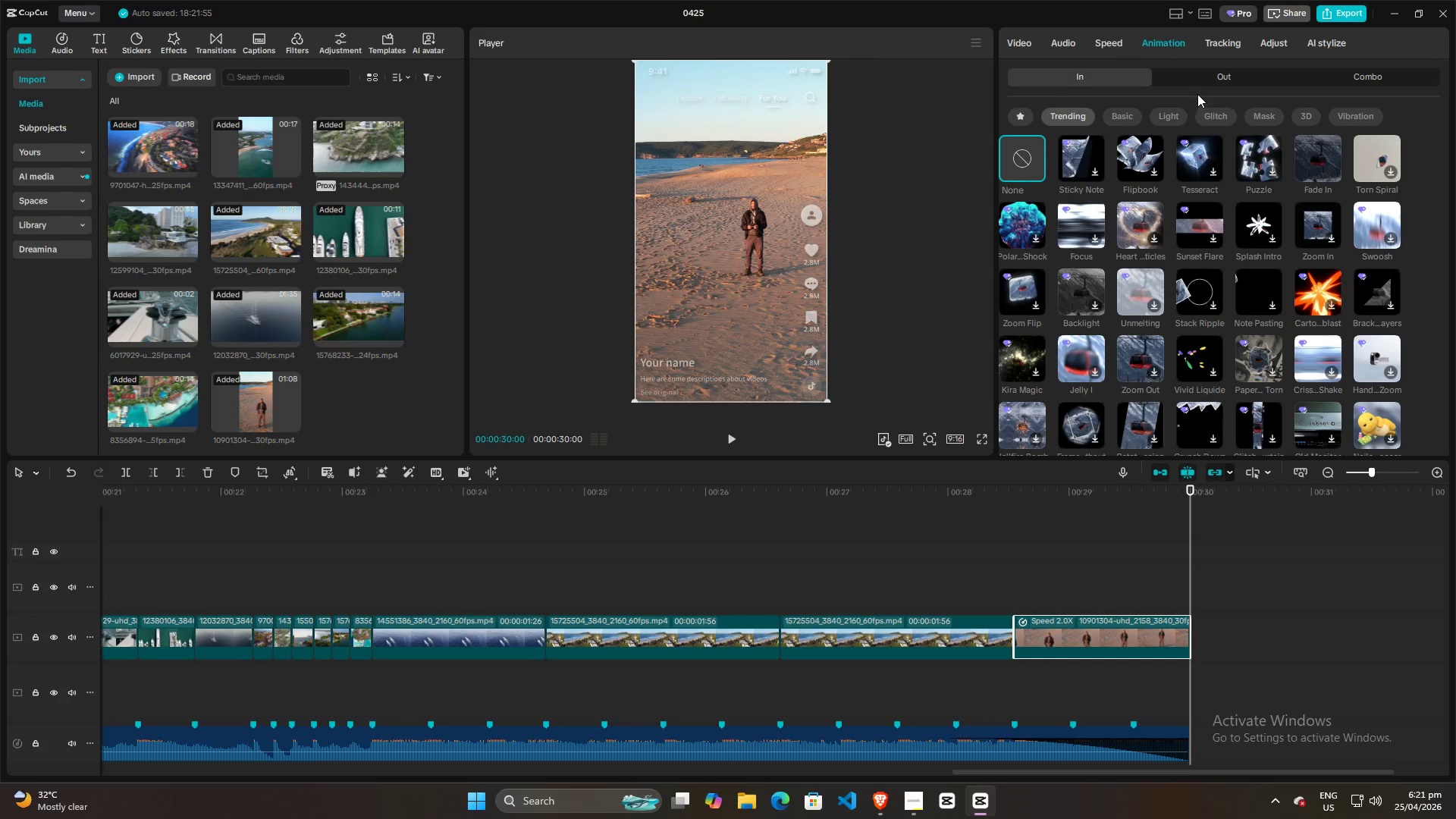 
left_click([1210, 77])
 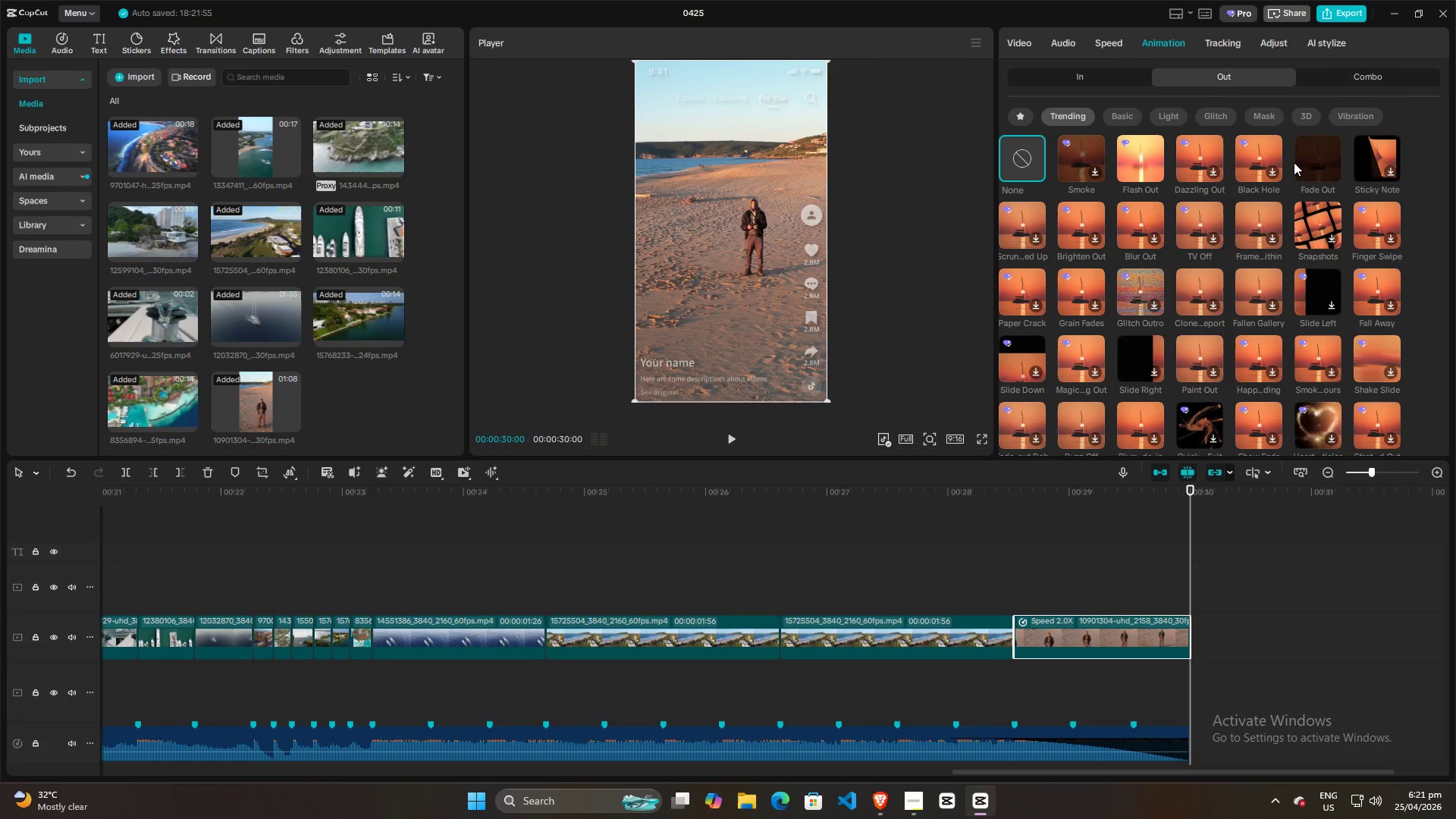 
left_click([1312, 162])
 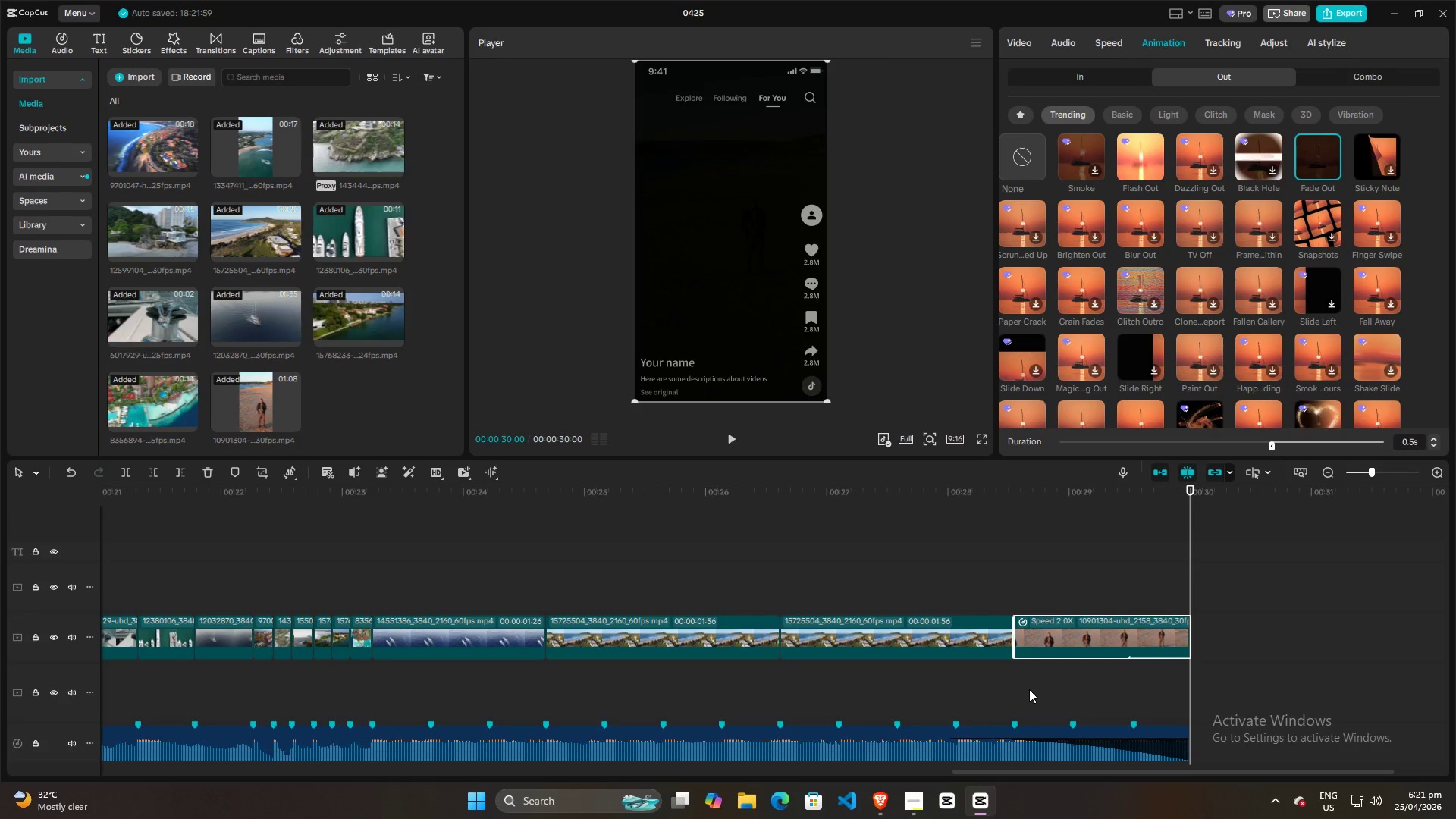 
left_click([1041, 739])
 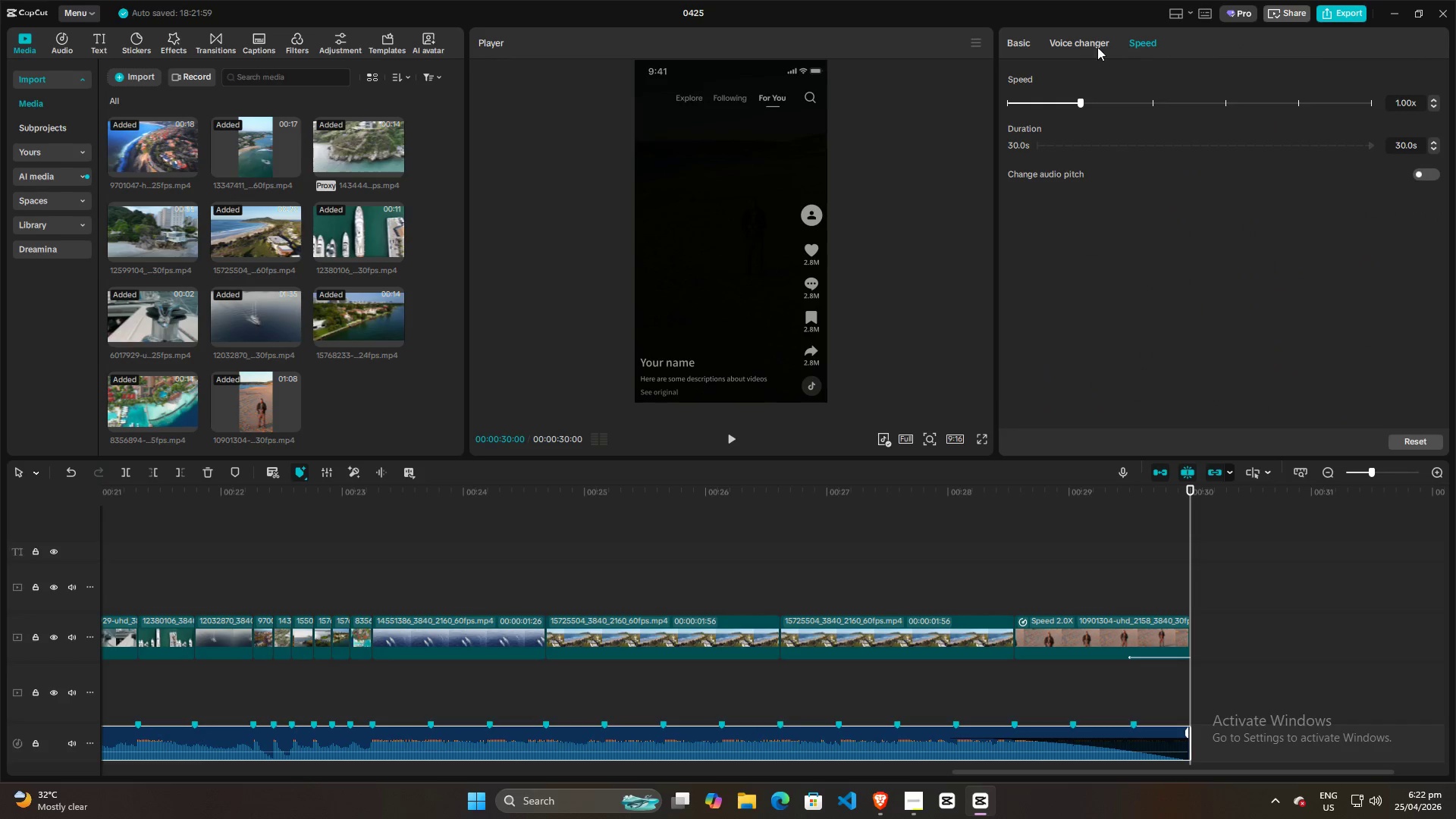 
left_click([1025, 40])
 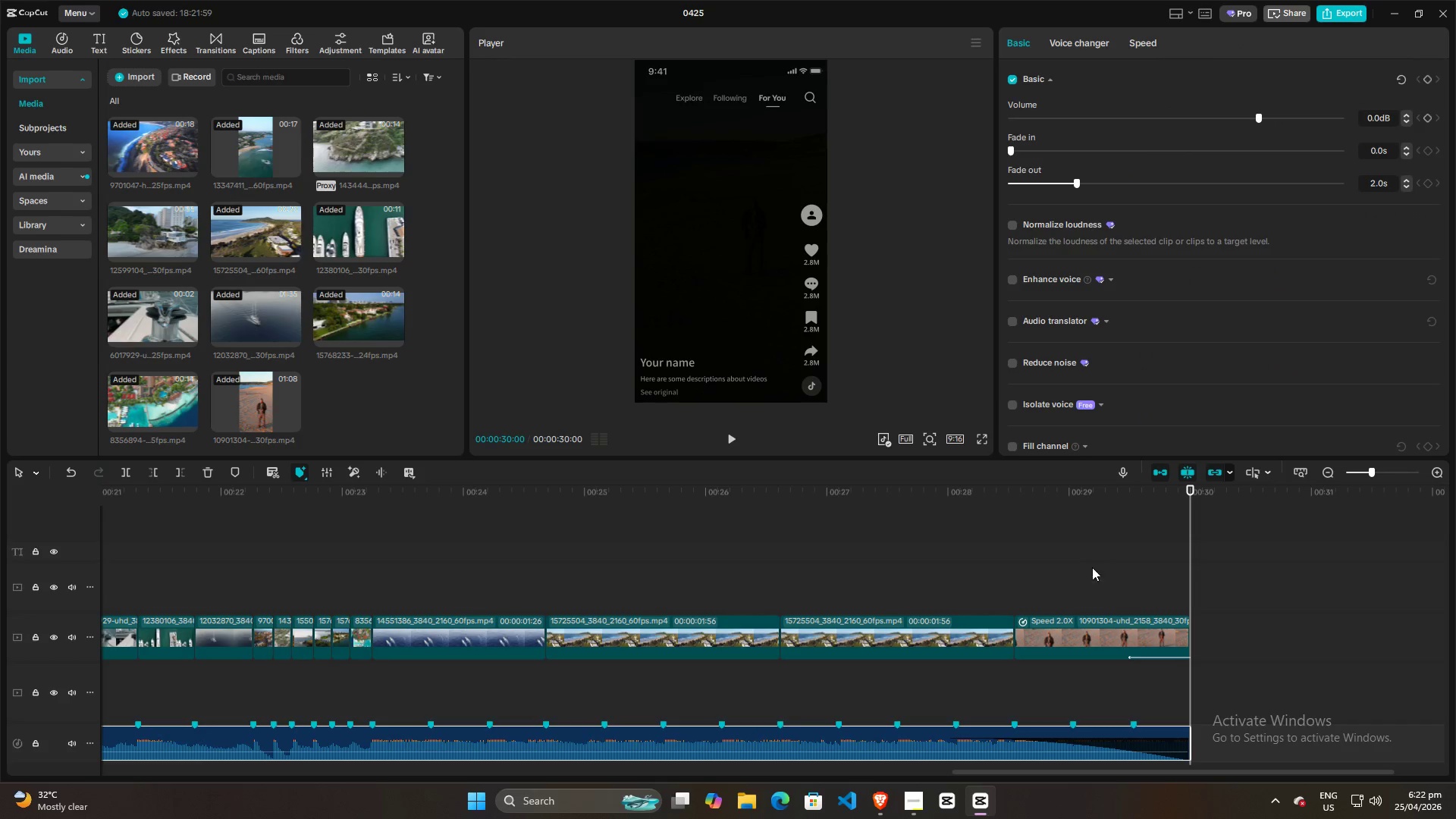 
left_click([1104, 629])
 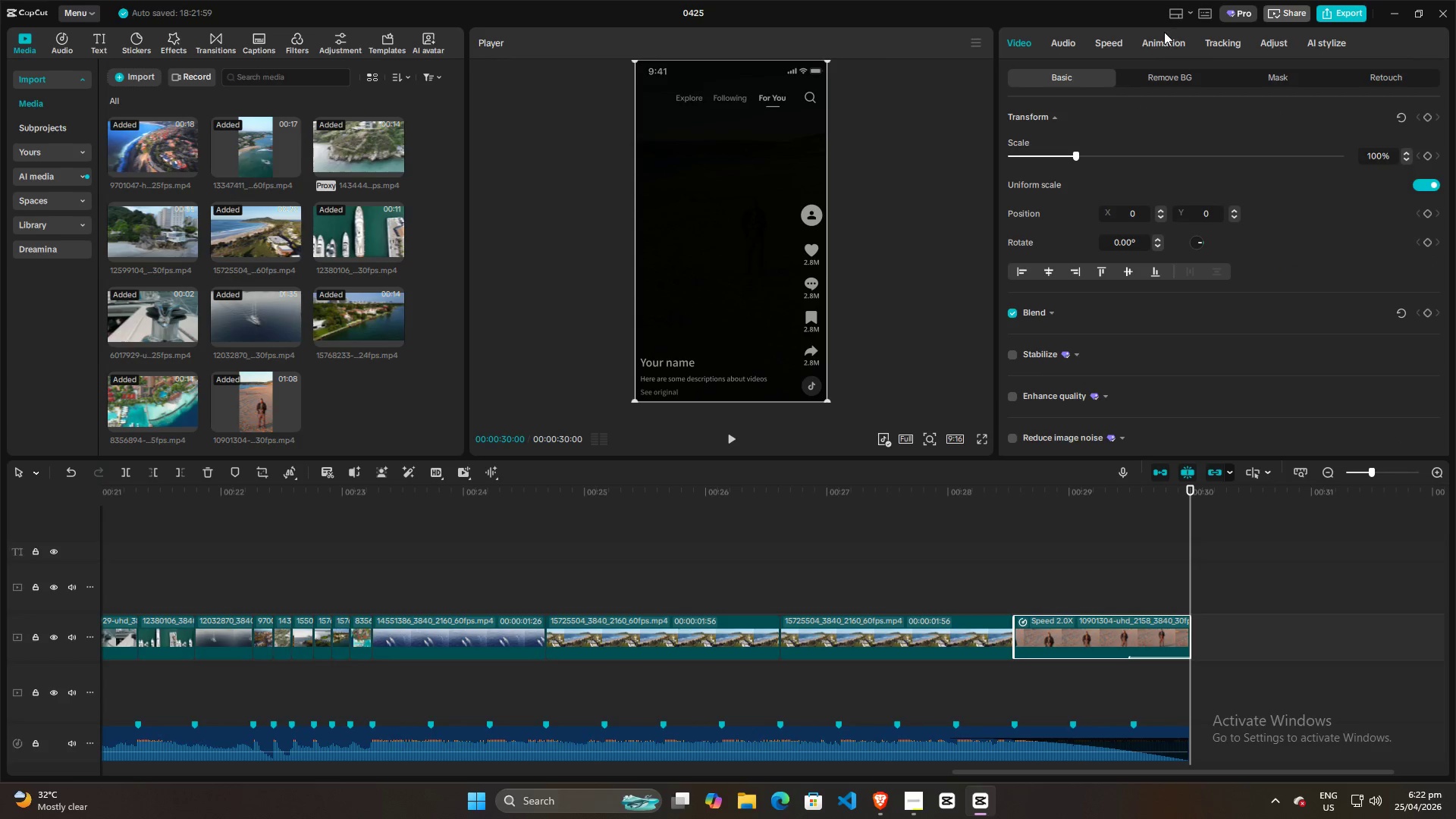 
left_click([1163, 46])
 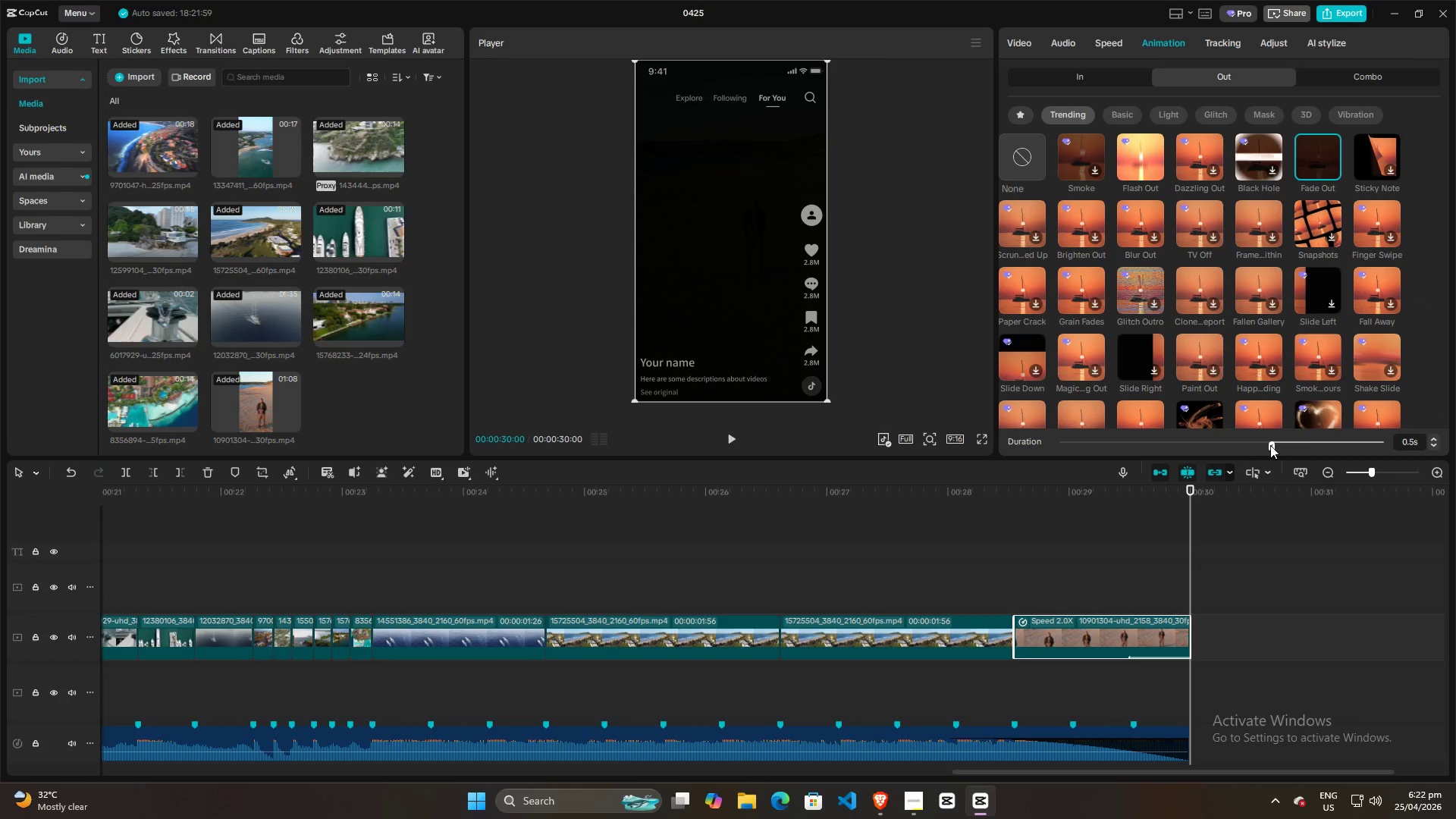 
left_click_drag(start_coordinate=[1270, 444], to_coordinate=[1163, 443])
 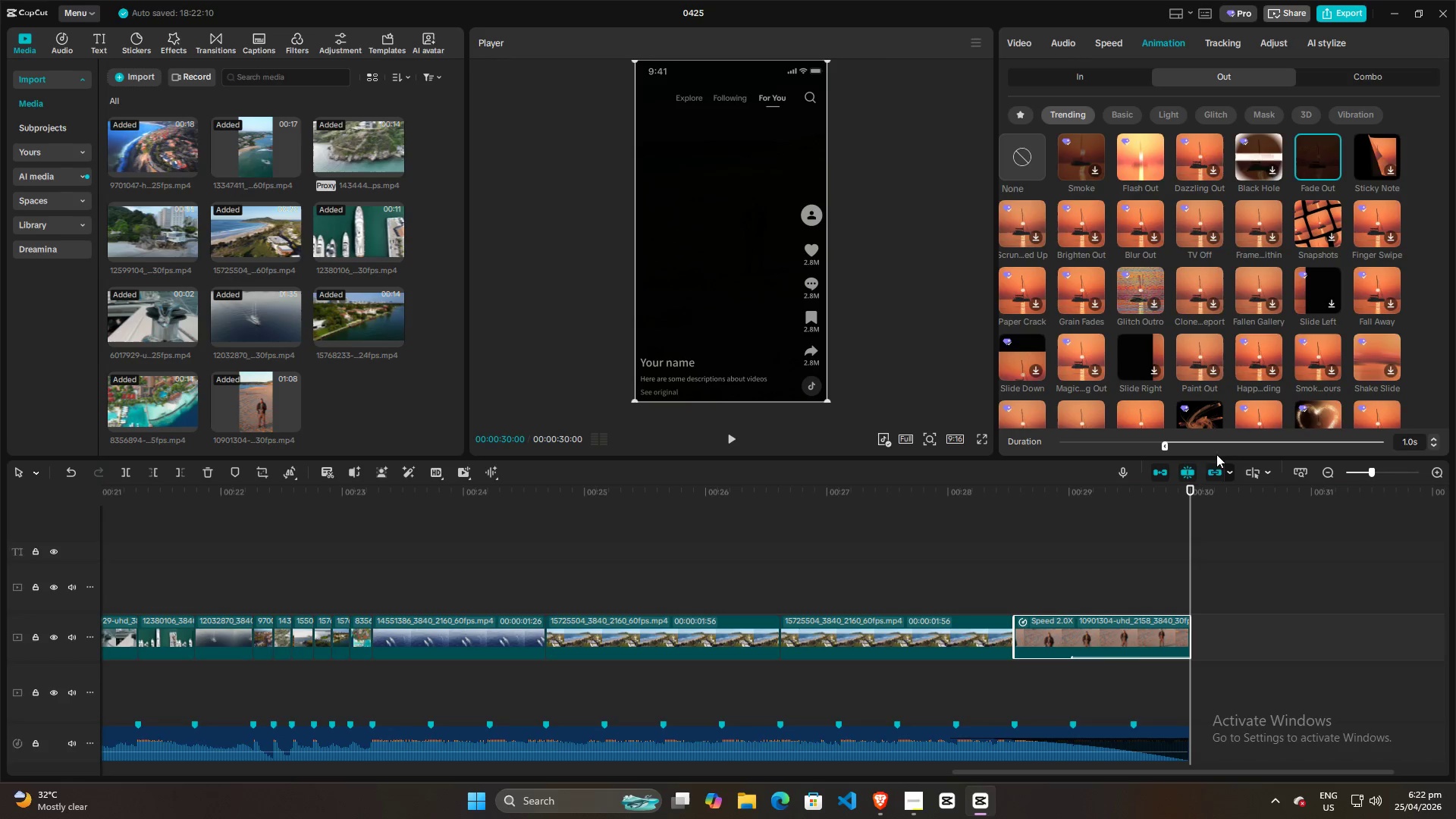 
left_click_drag(start_coordinate=[1166, 445], to_coordinate=[1276, 441])
 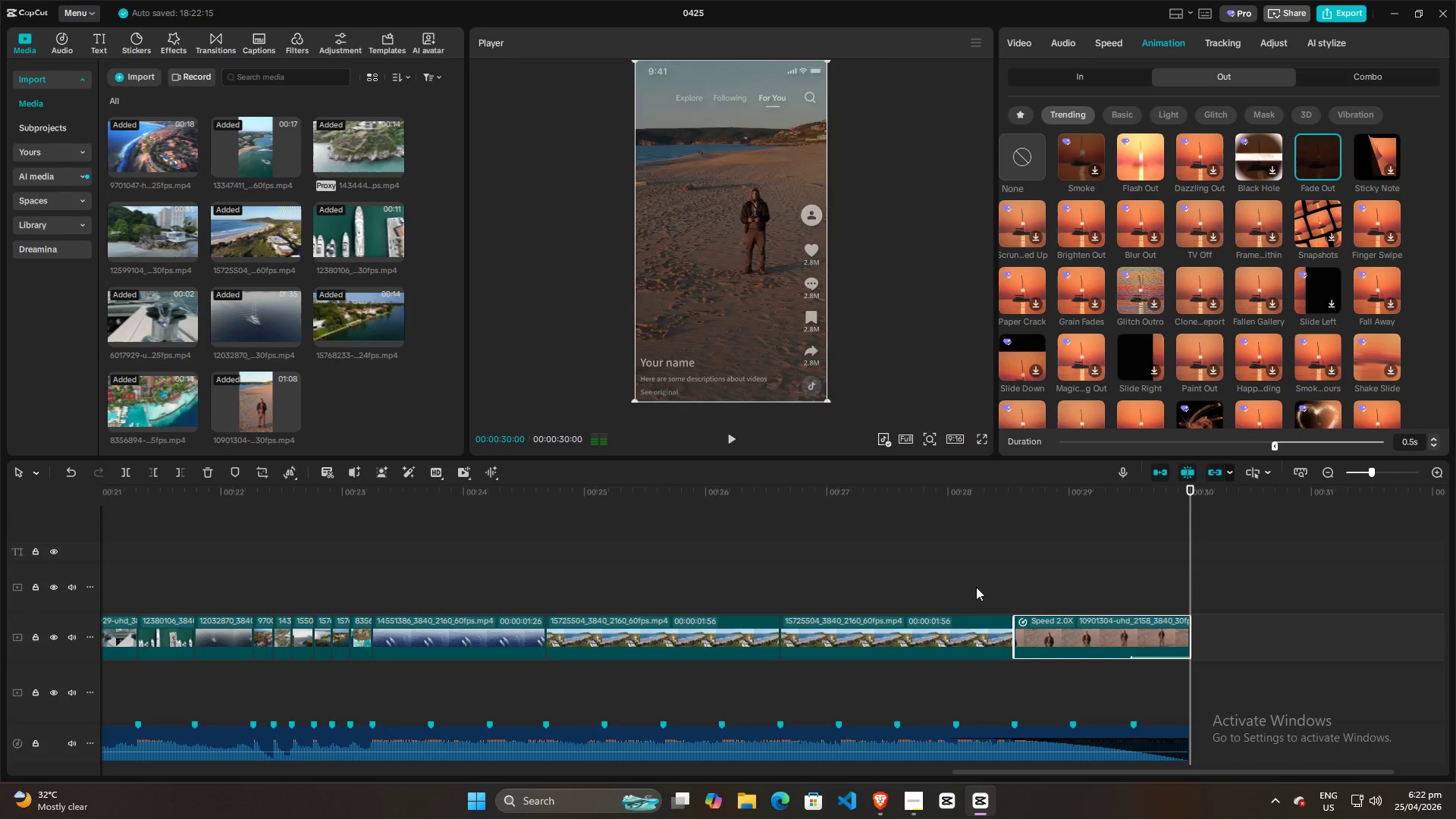 
left_click([943, 595])
 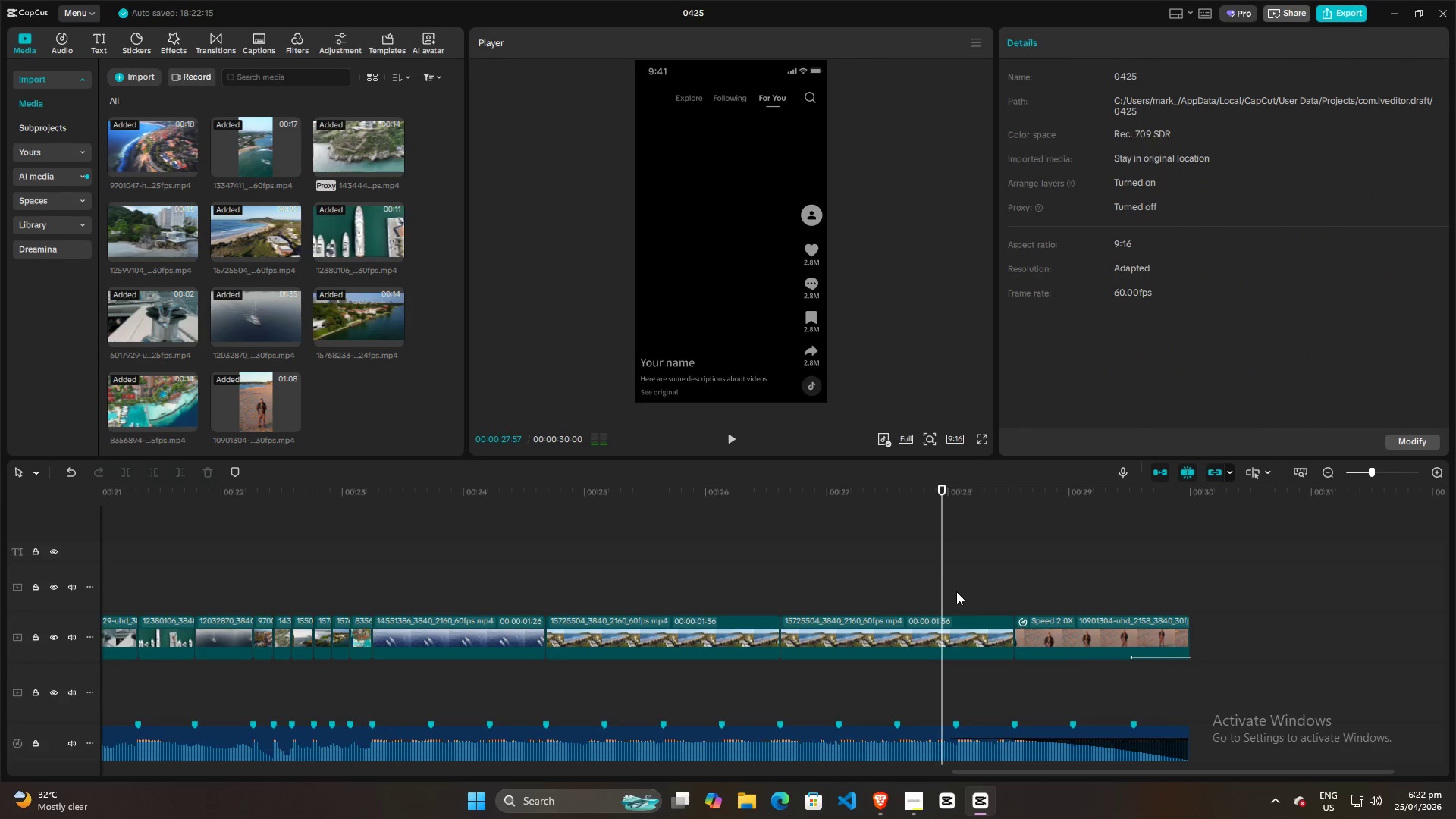 
key(Space)
 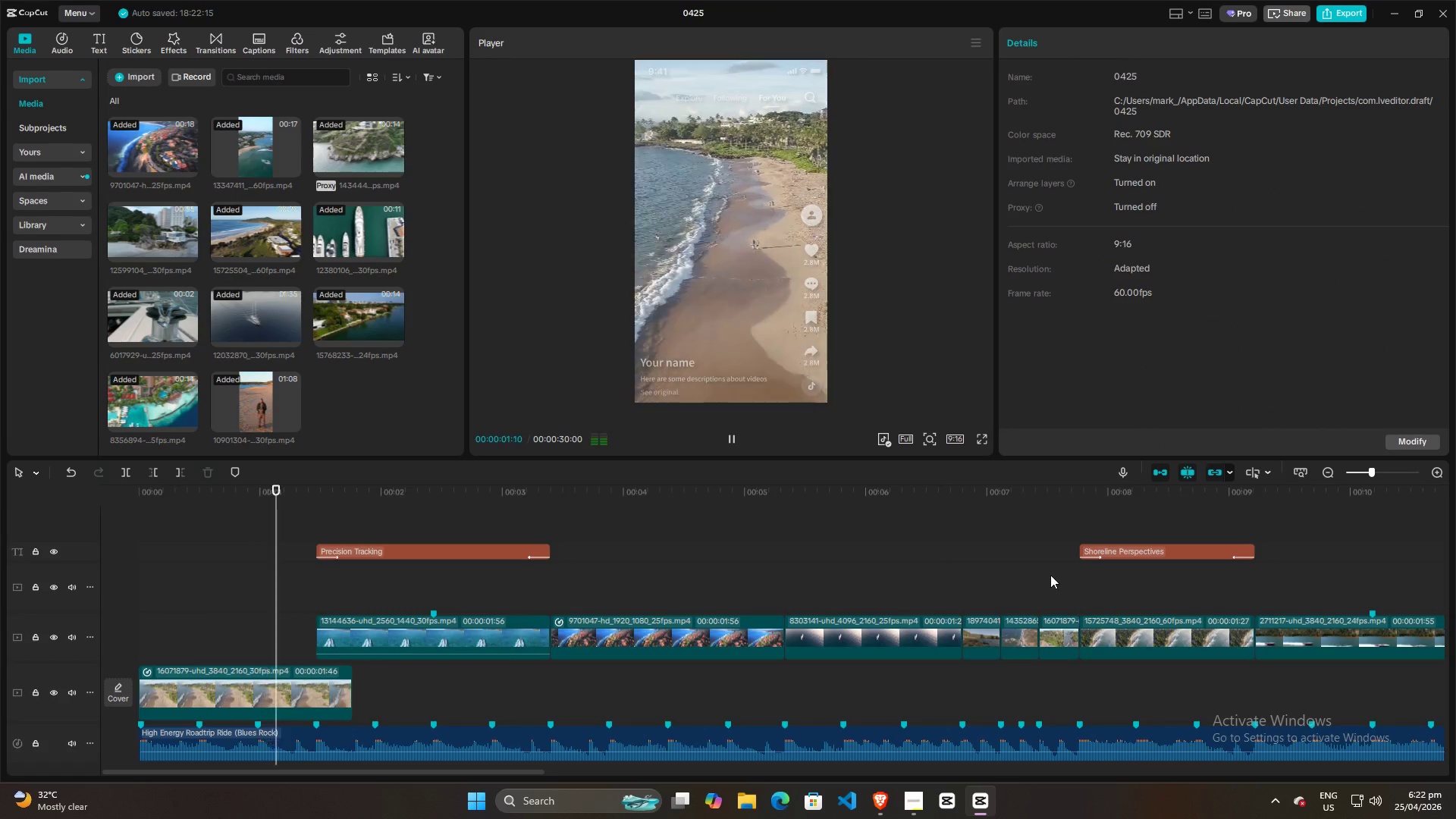 
hold_key(key=ControlLeft, duration=1.38)
scroll: coordinate [1110, 579], scroll_direction: down, amount: 28.0
 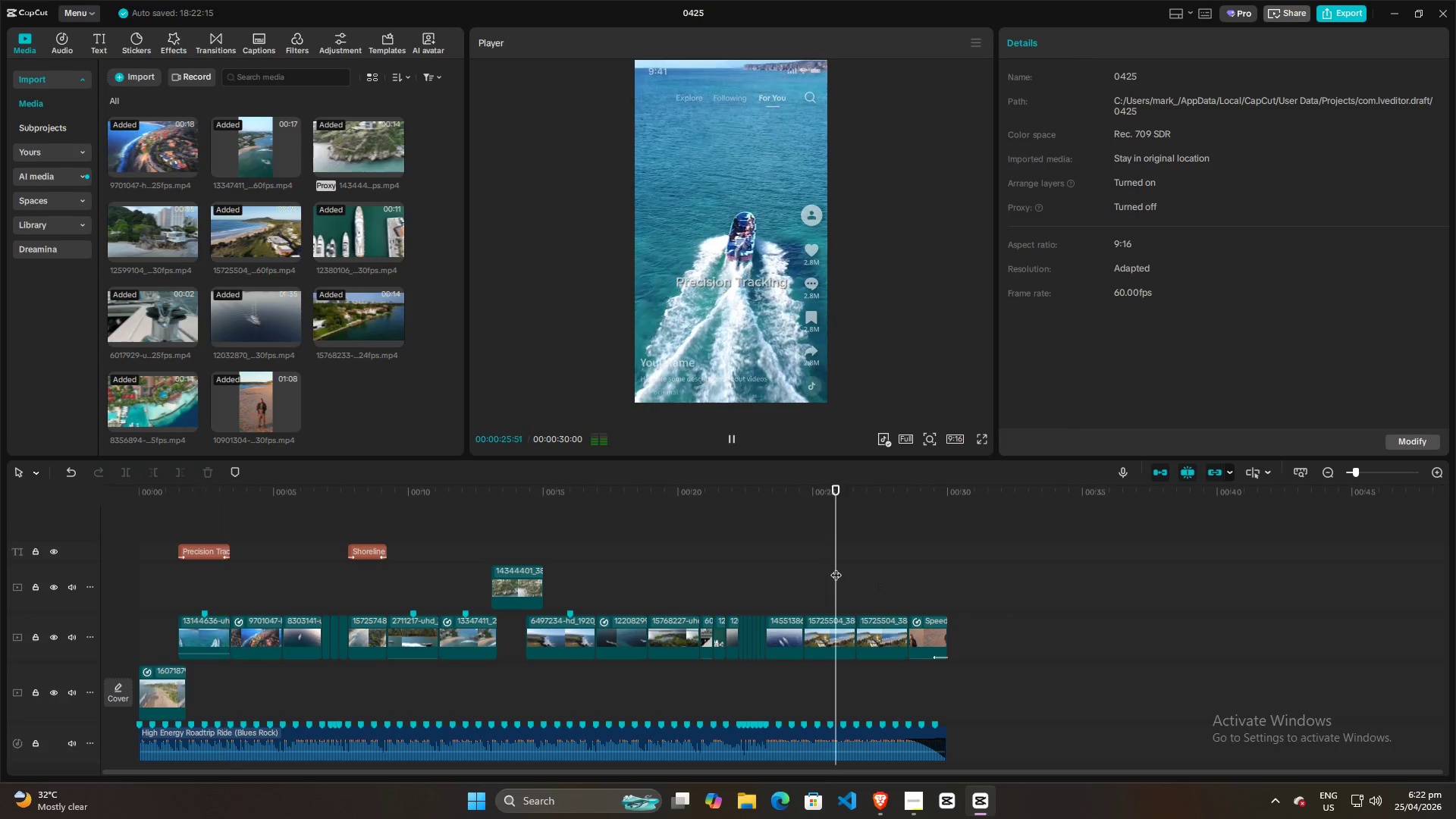 
key(Space)
 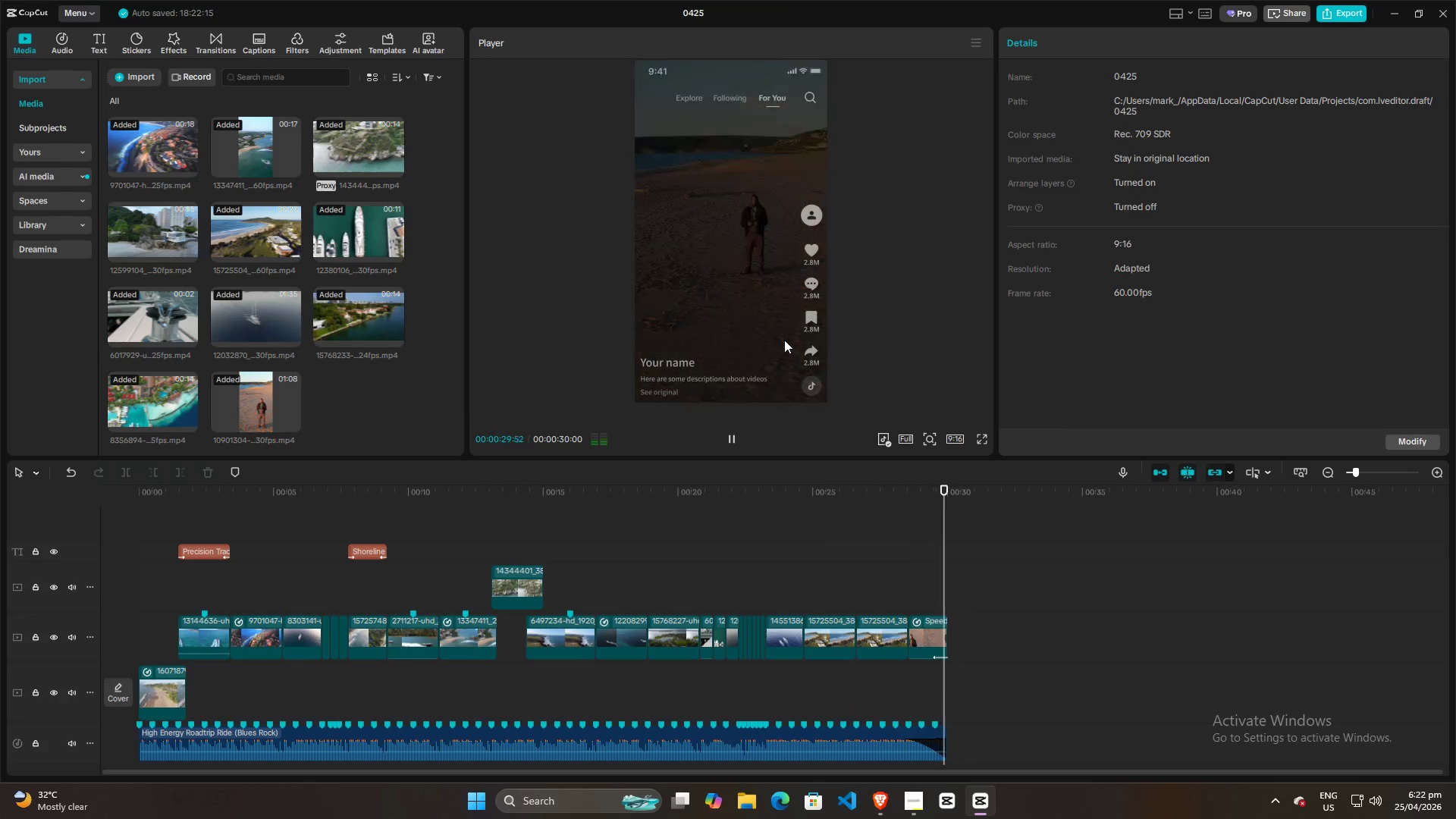 
wait(5.47)
 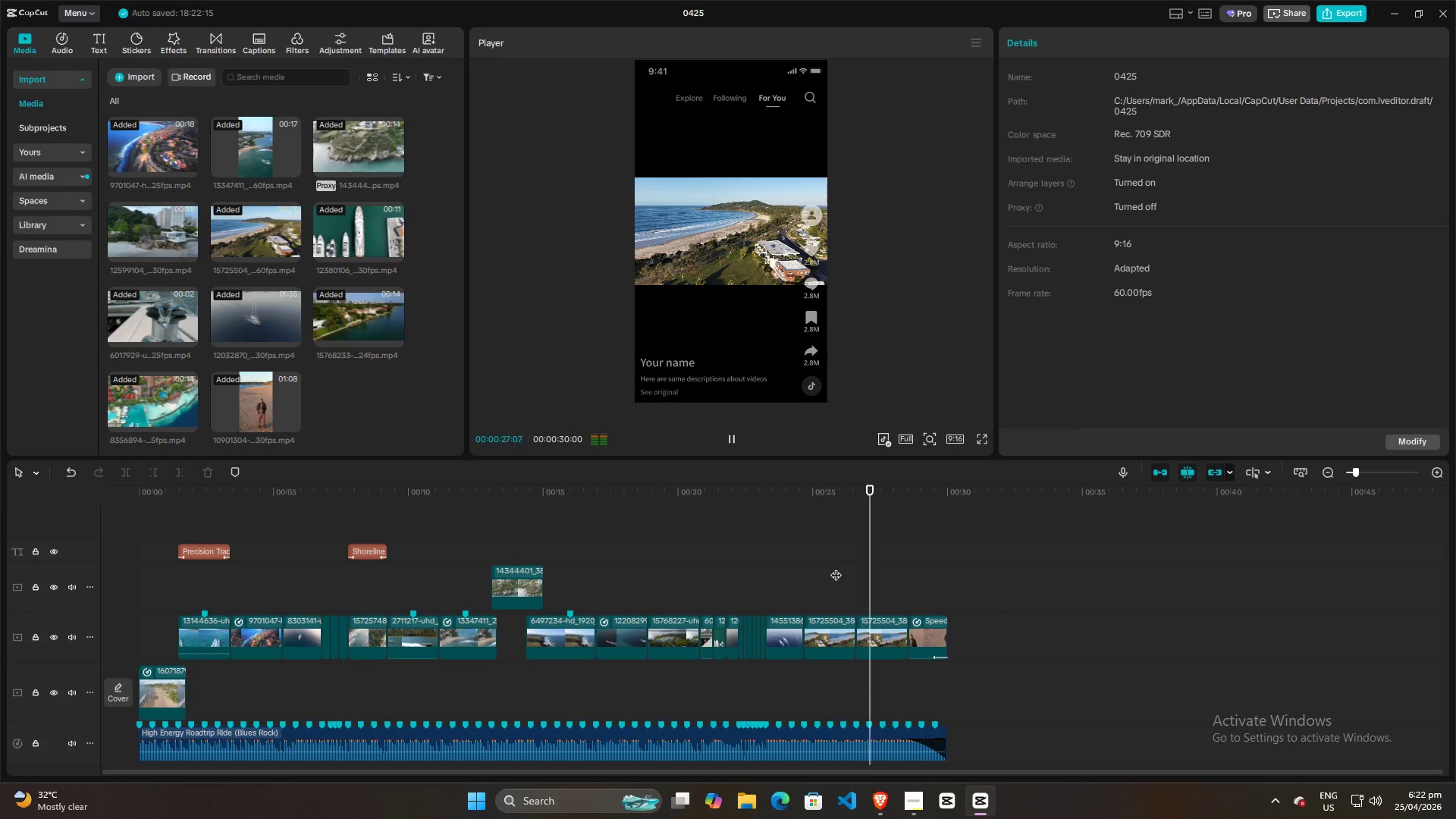 
left_click([755, 576])
 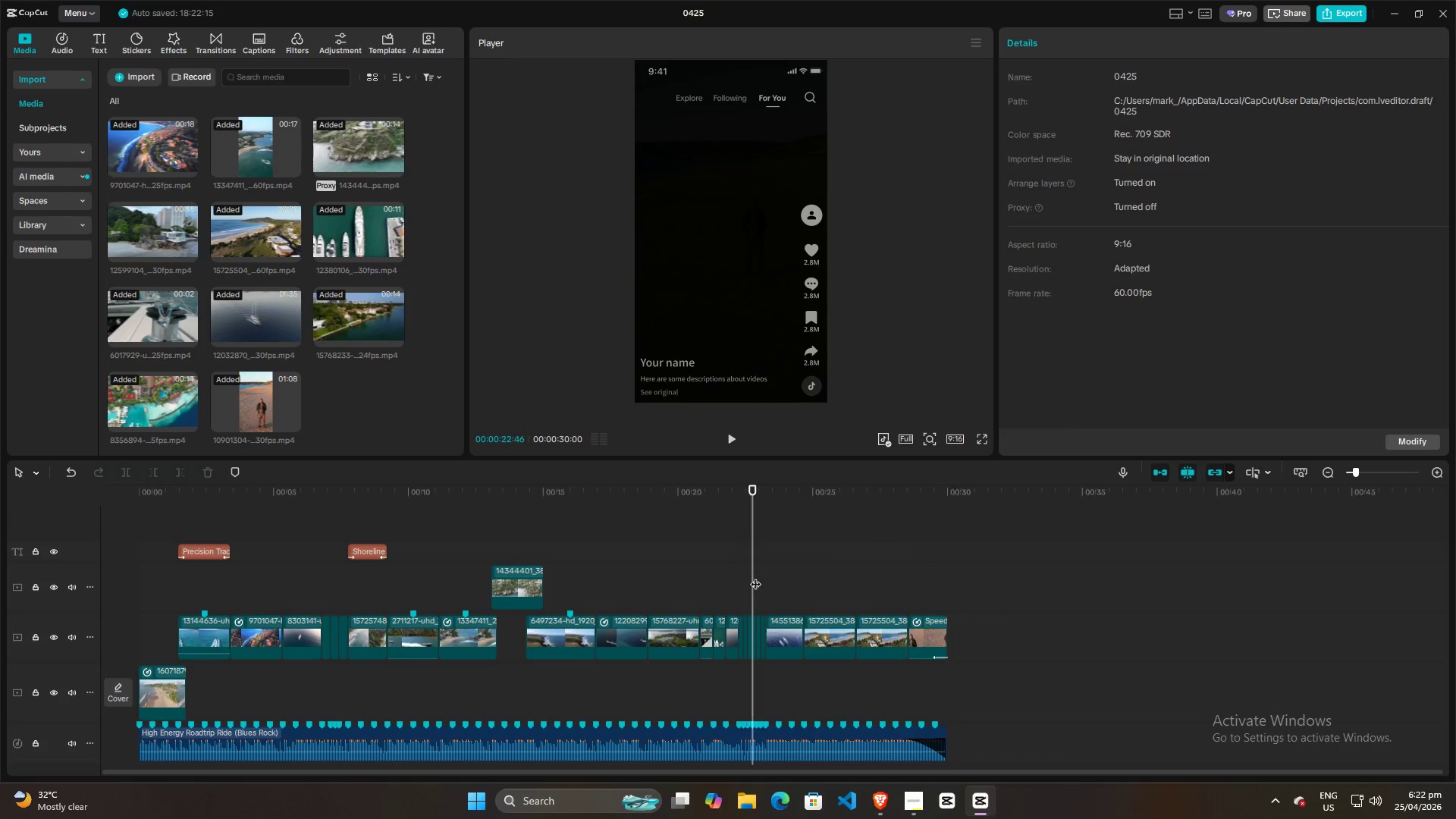 
key(Space)
 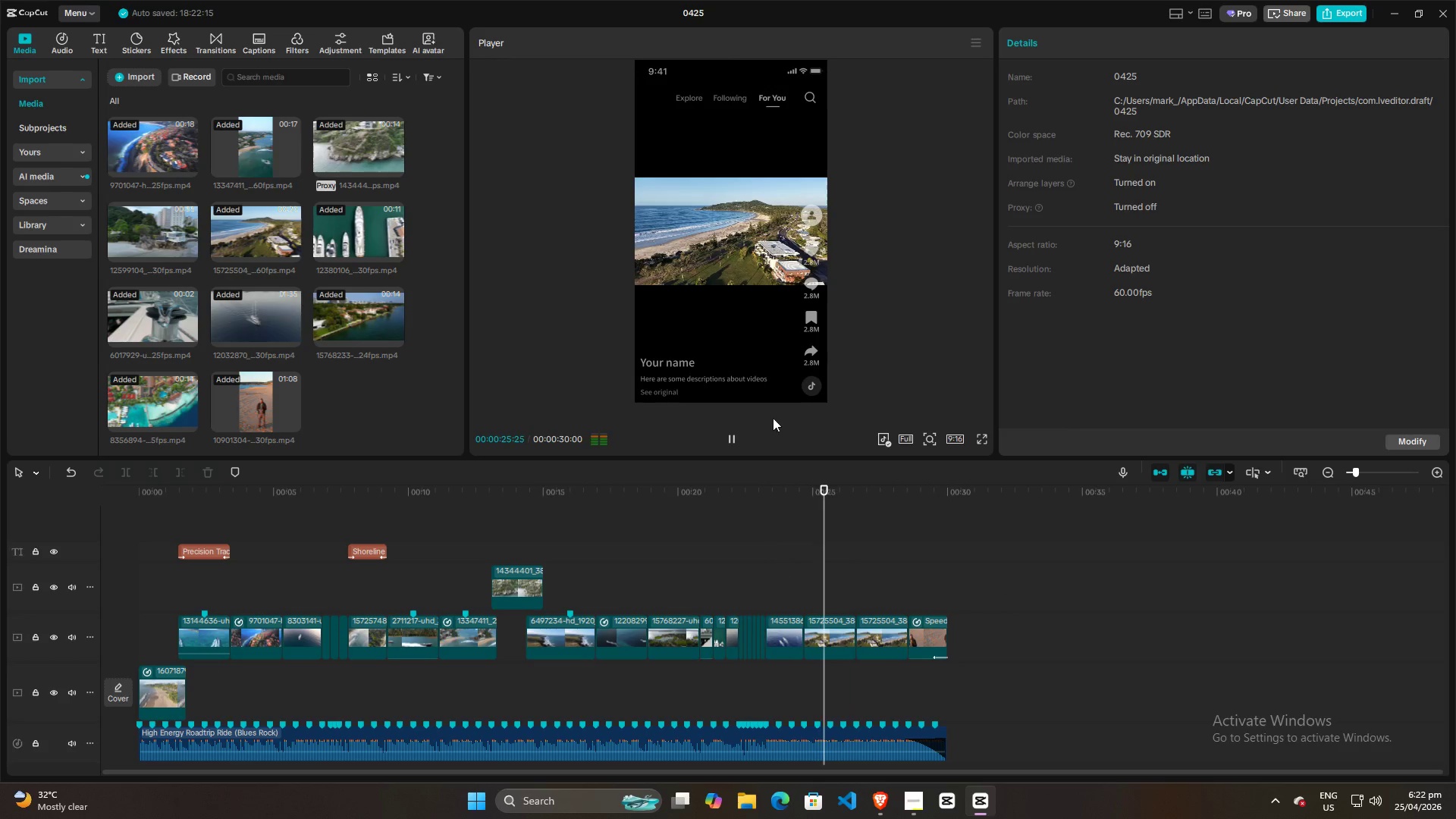 
key(Space)
 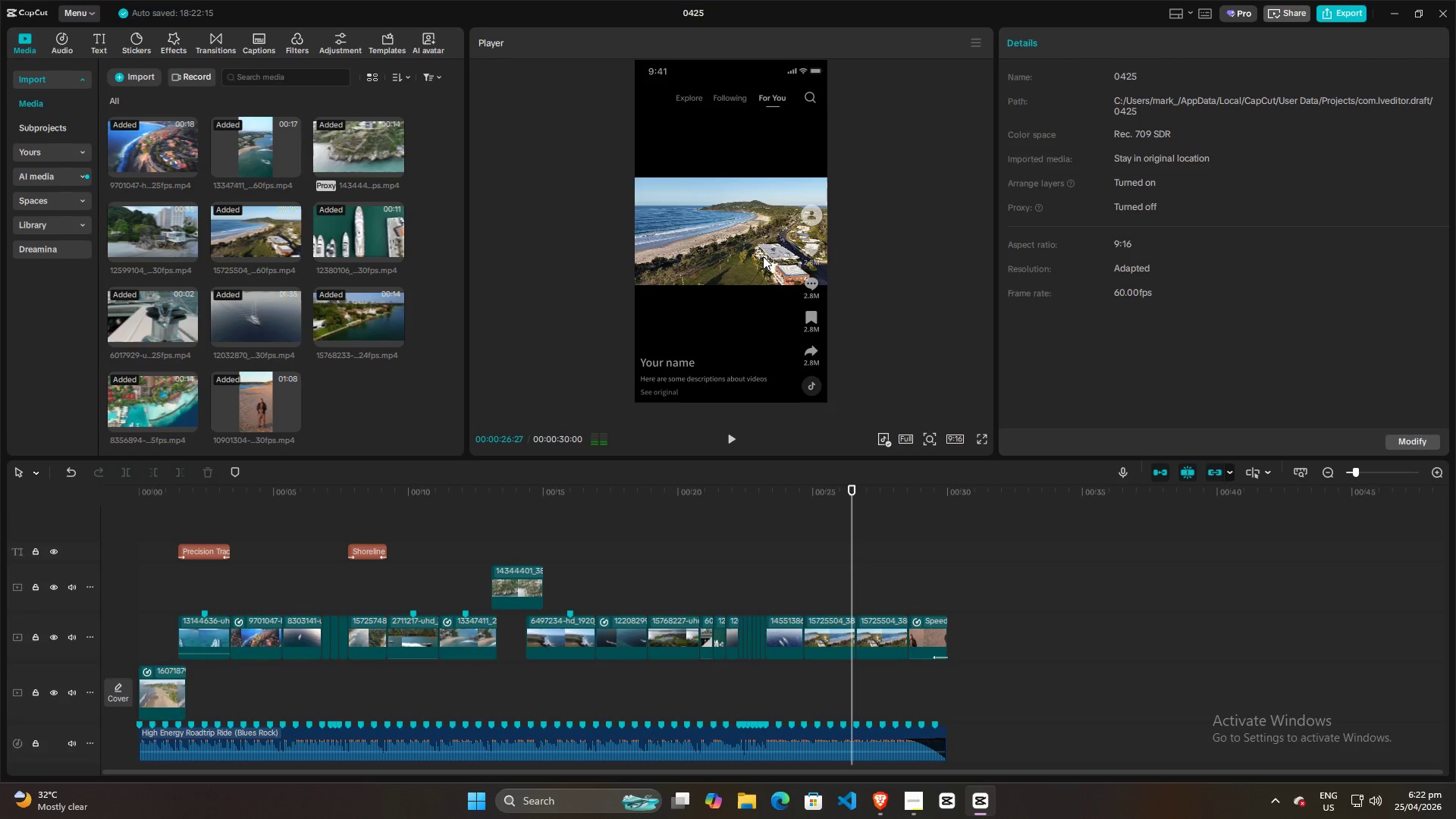 
left_click([763, 256])
 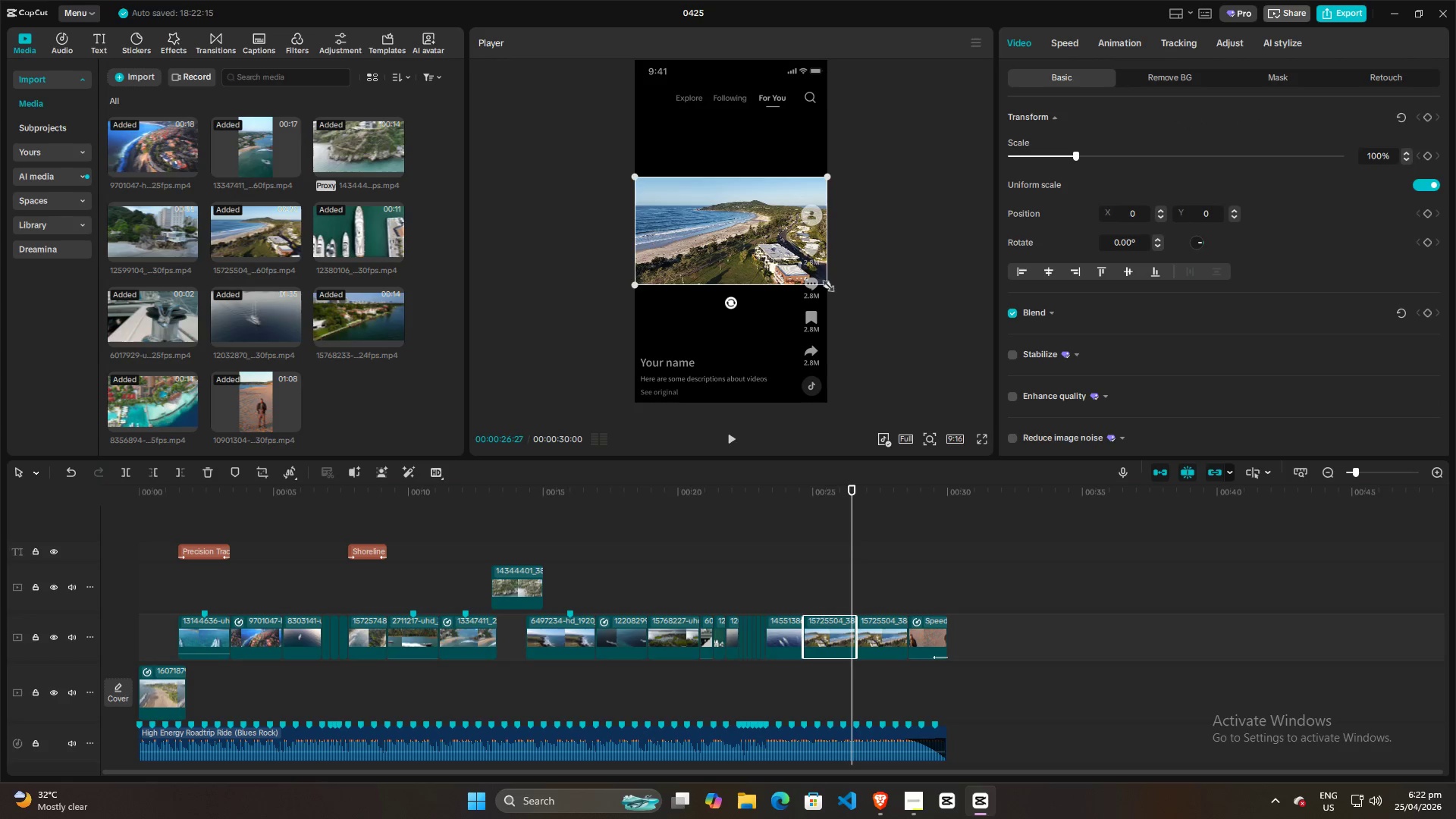 
left_click_drag(start_coordinate=[825, 284], to_coordinate=[1064, 560])
 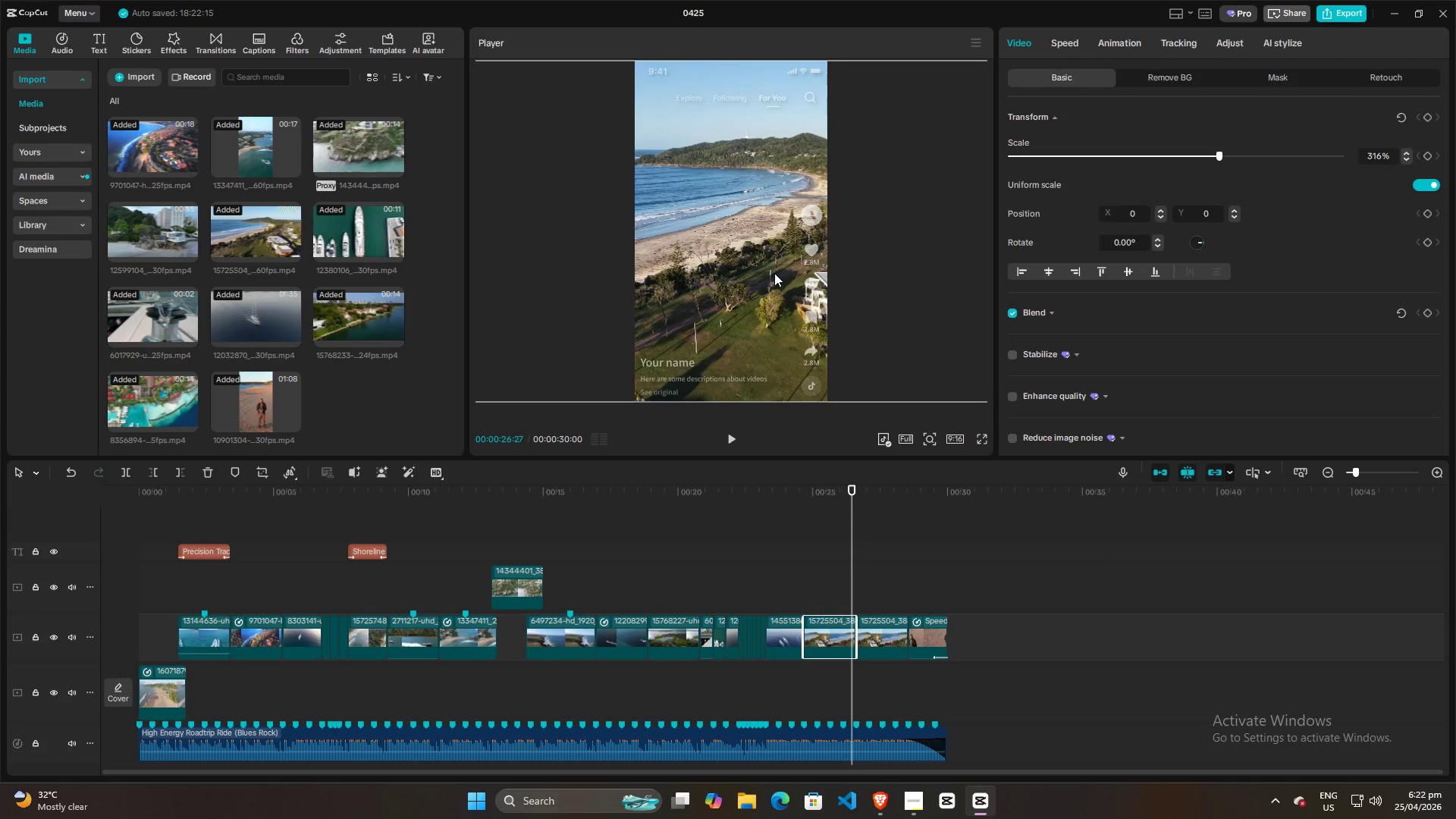 
left_click_drag(start_coordinate=[771, 273], to_coordinate=[708, 273])
 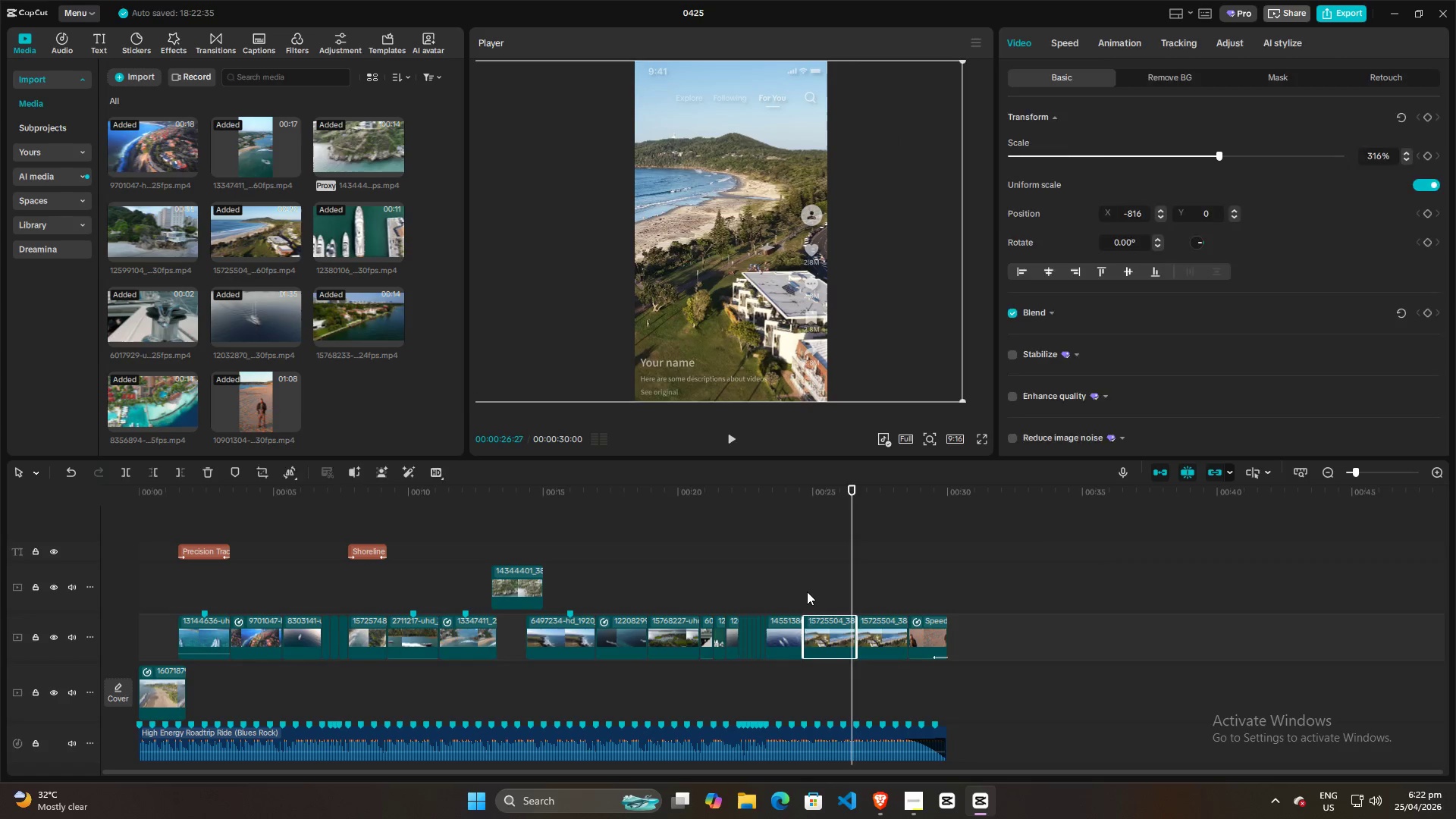 
left_click([807, 592])
 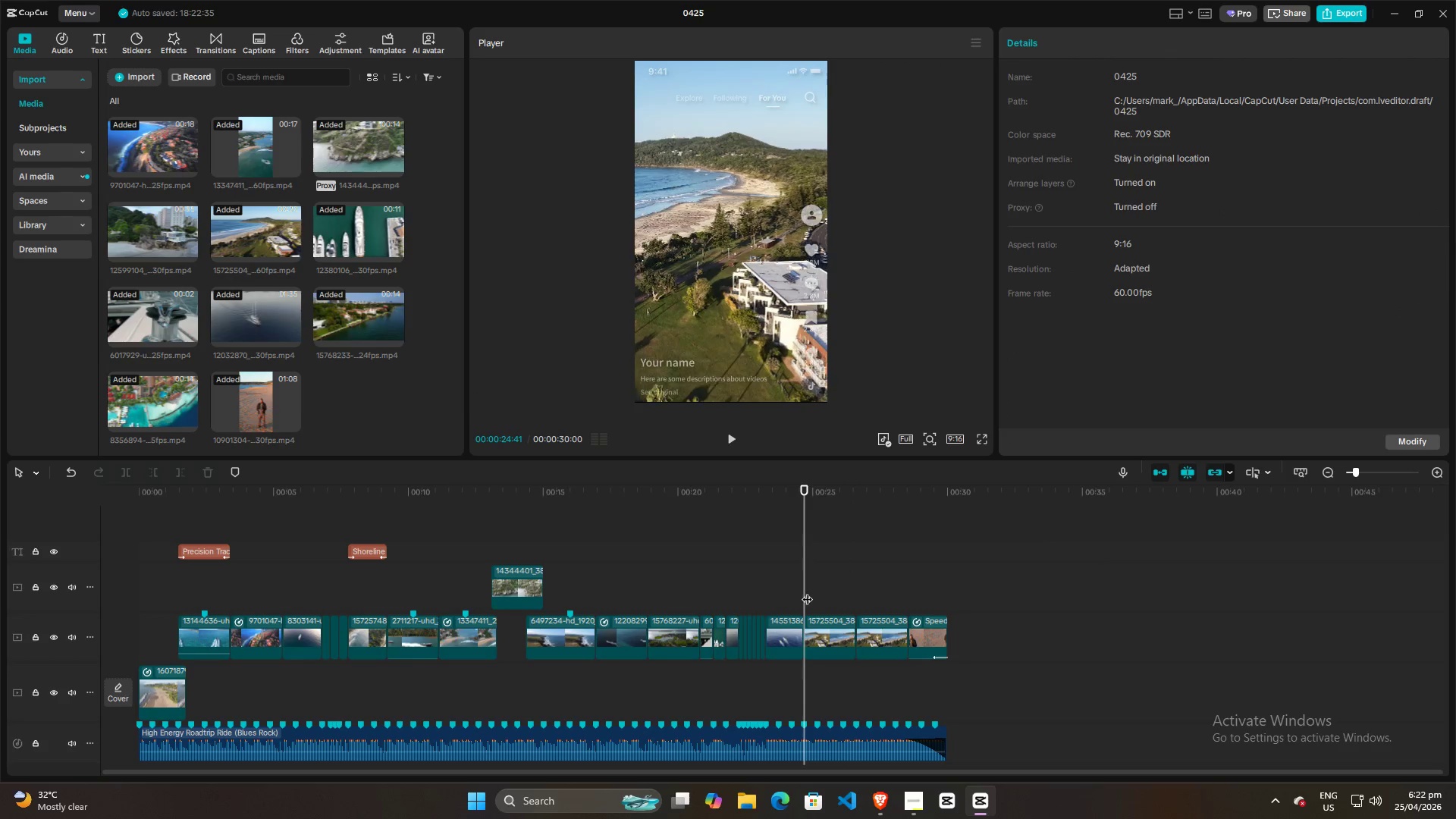 
key(Space)
 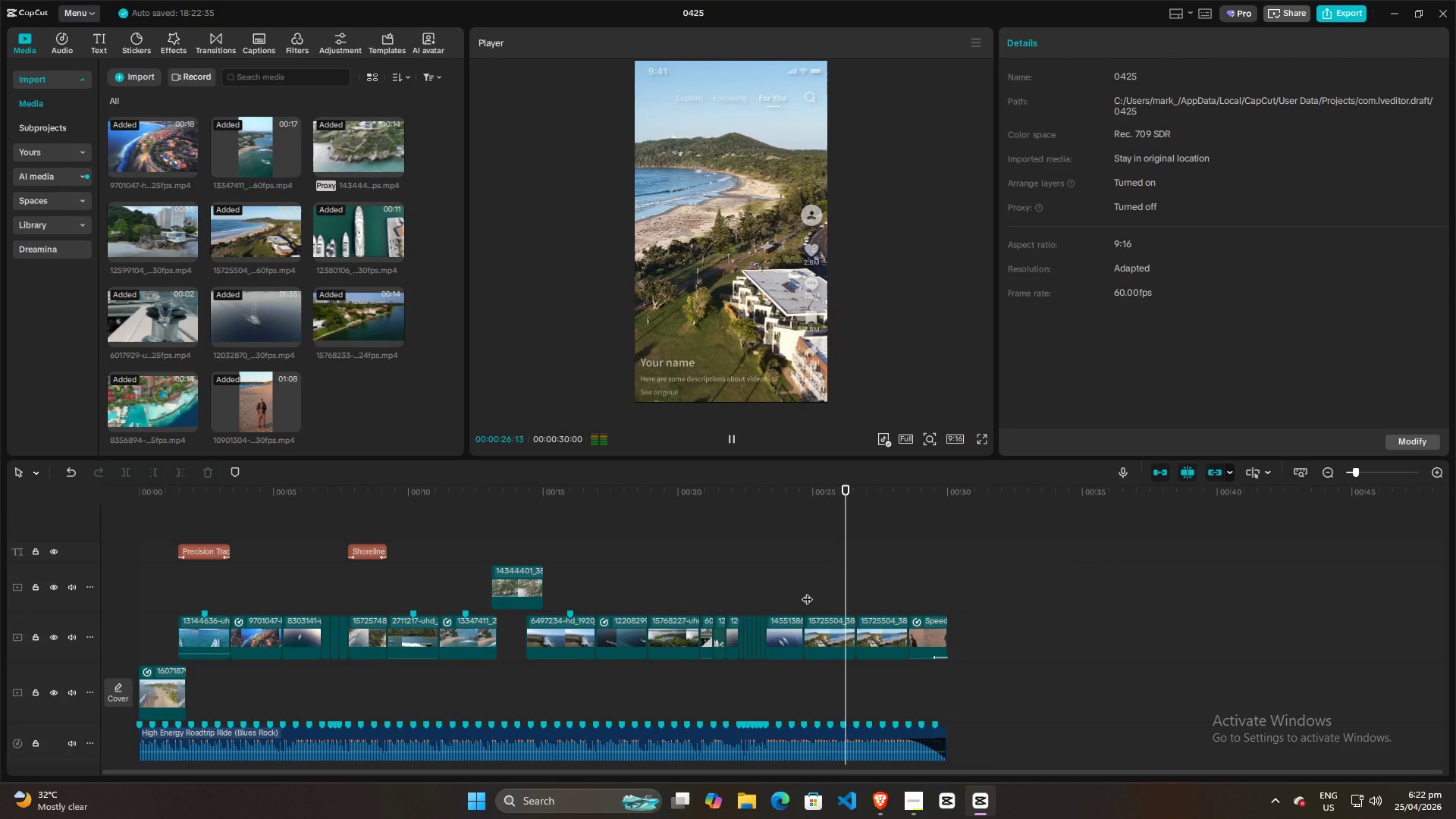 
key(Space)
 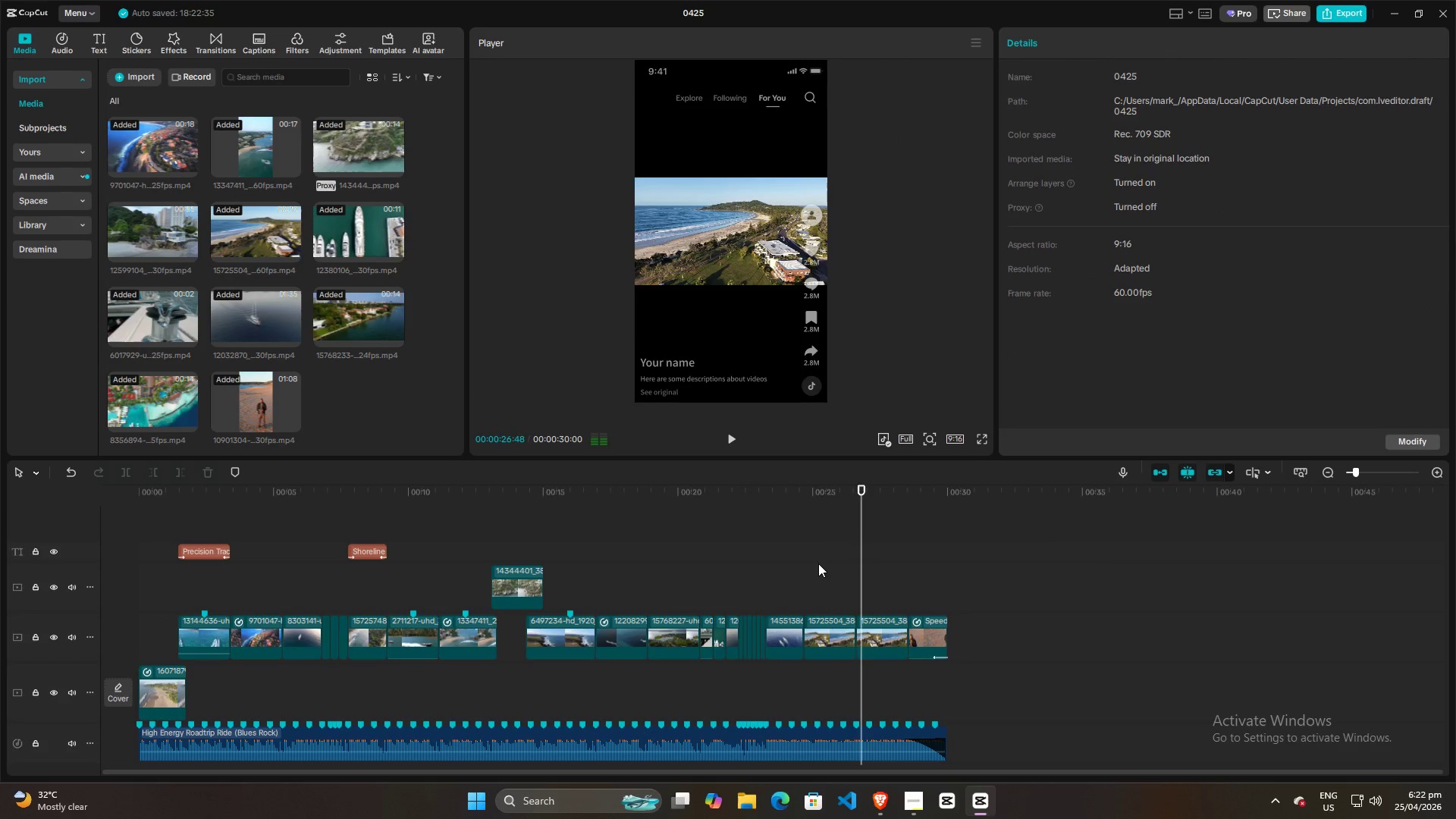 
left_click([818, 561])
 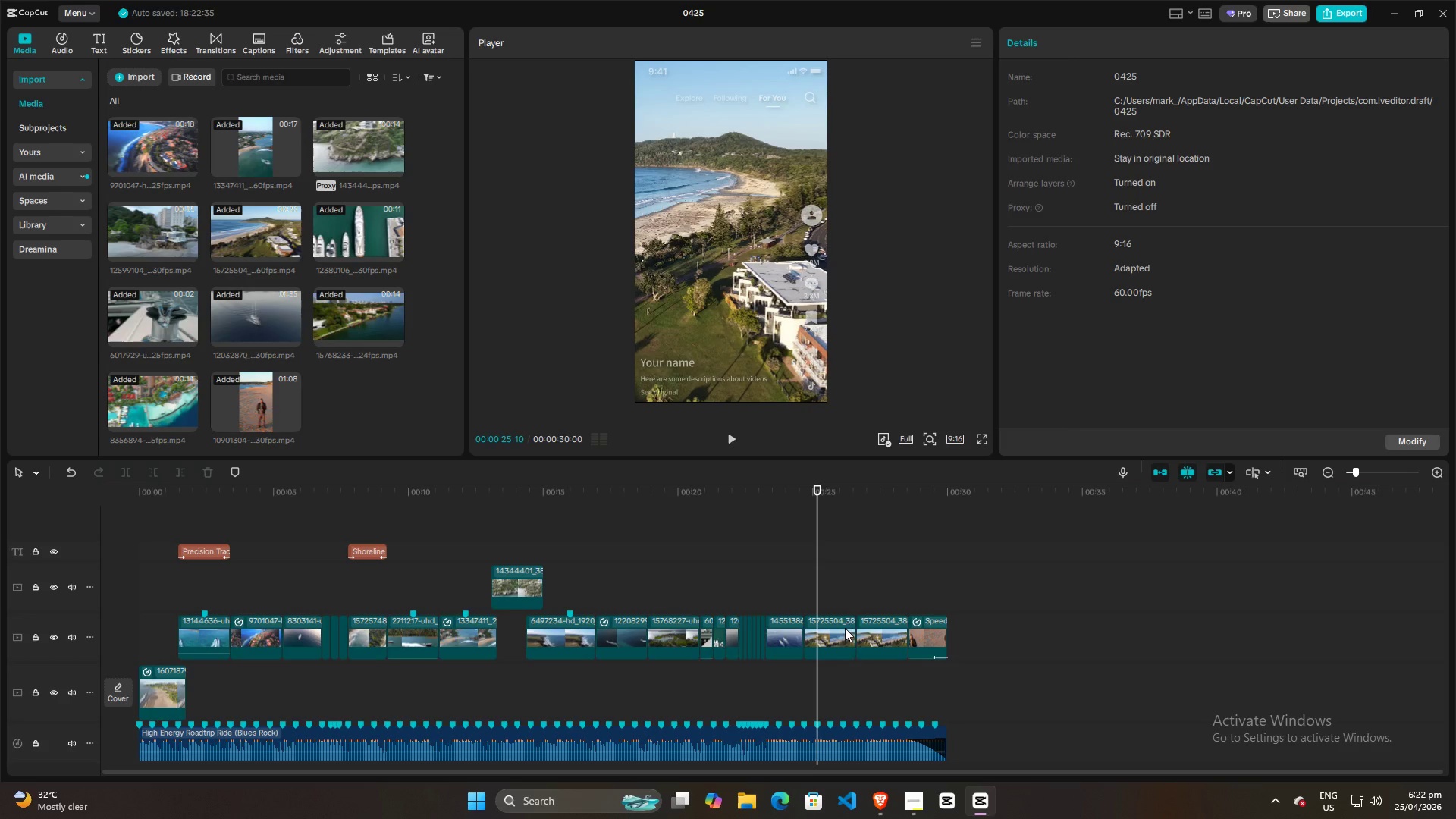 
left_click([871, 628])
 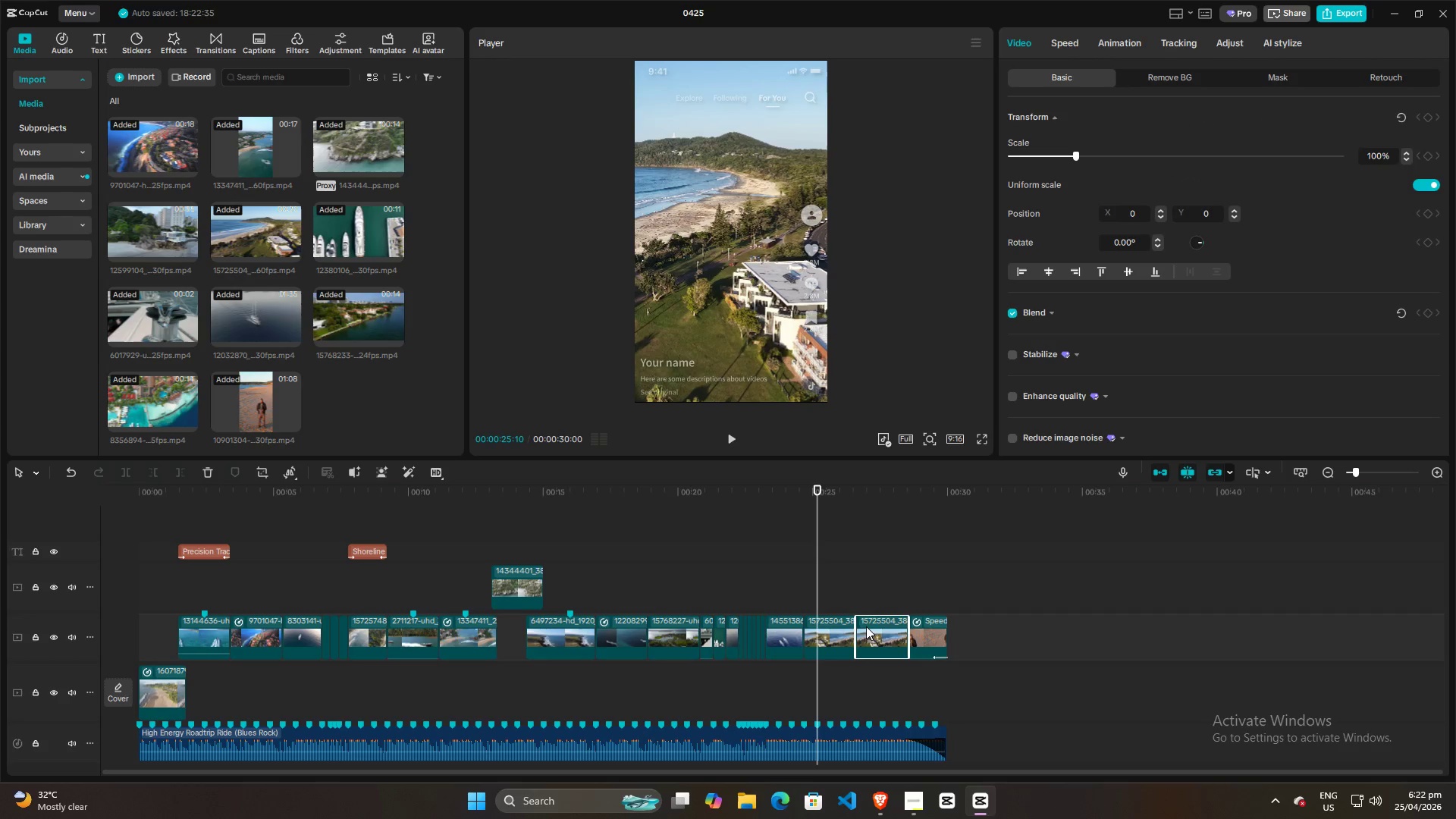 
key(Backspace)
 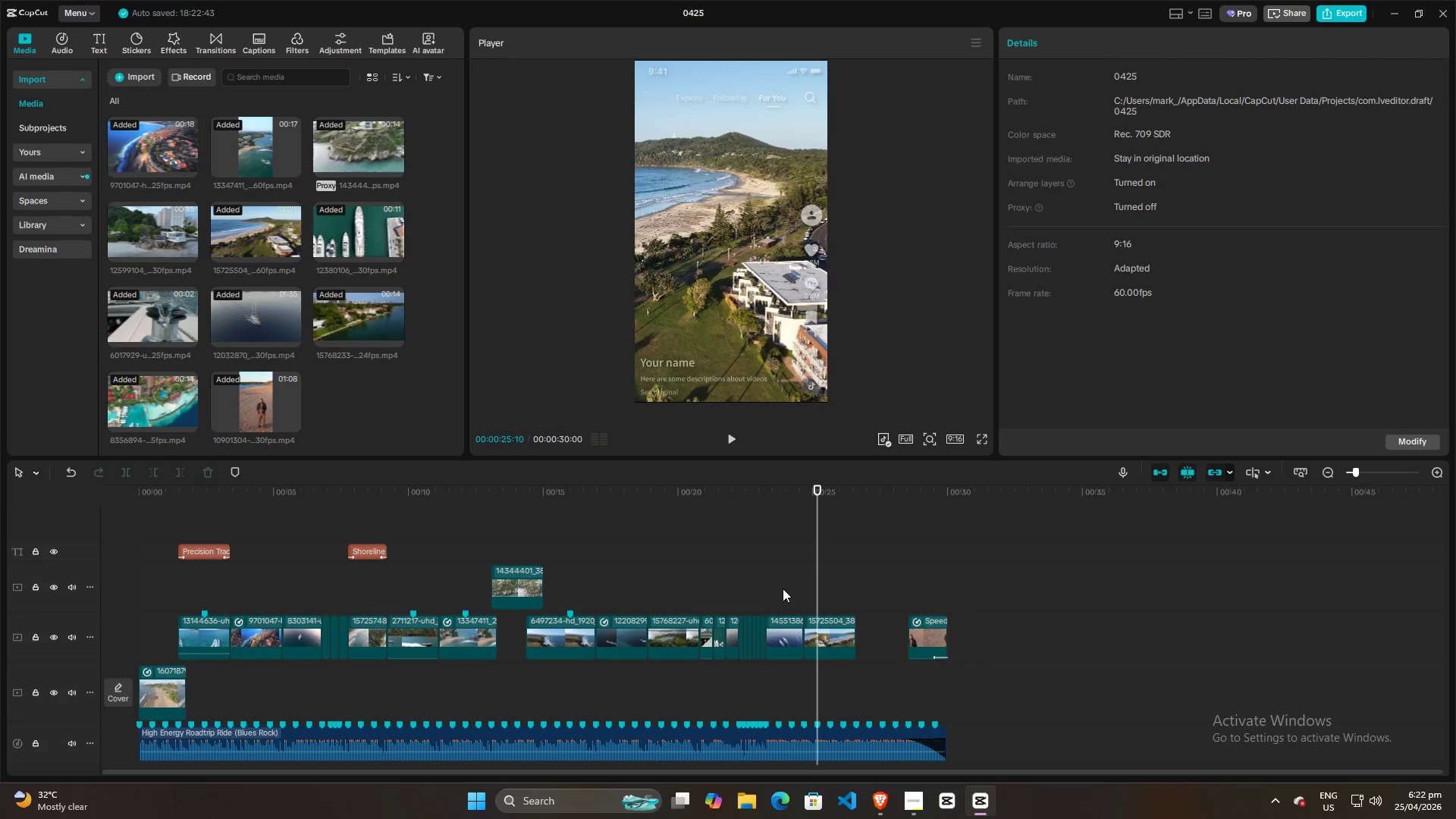 
left_click([770, 585])
 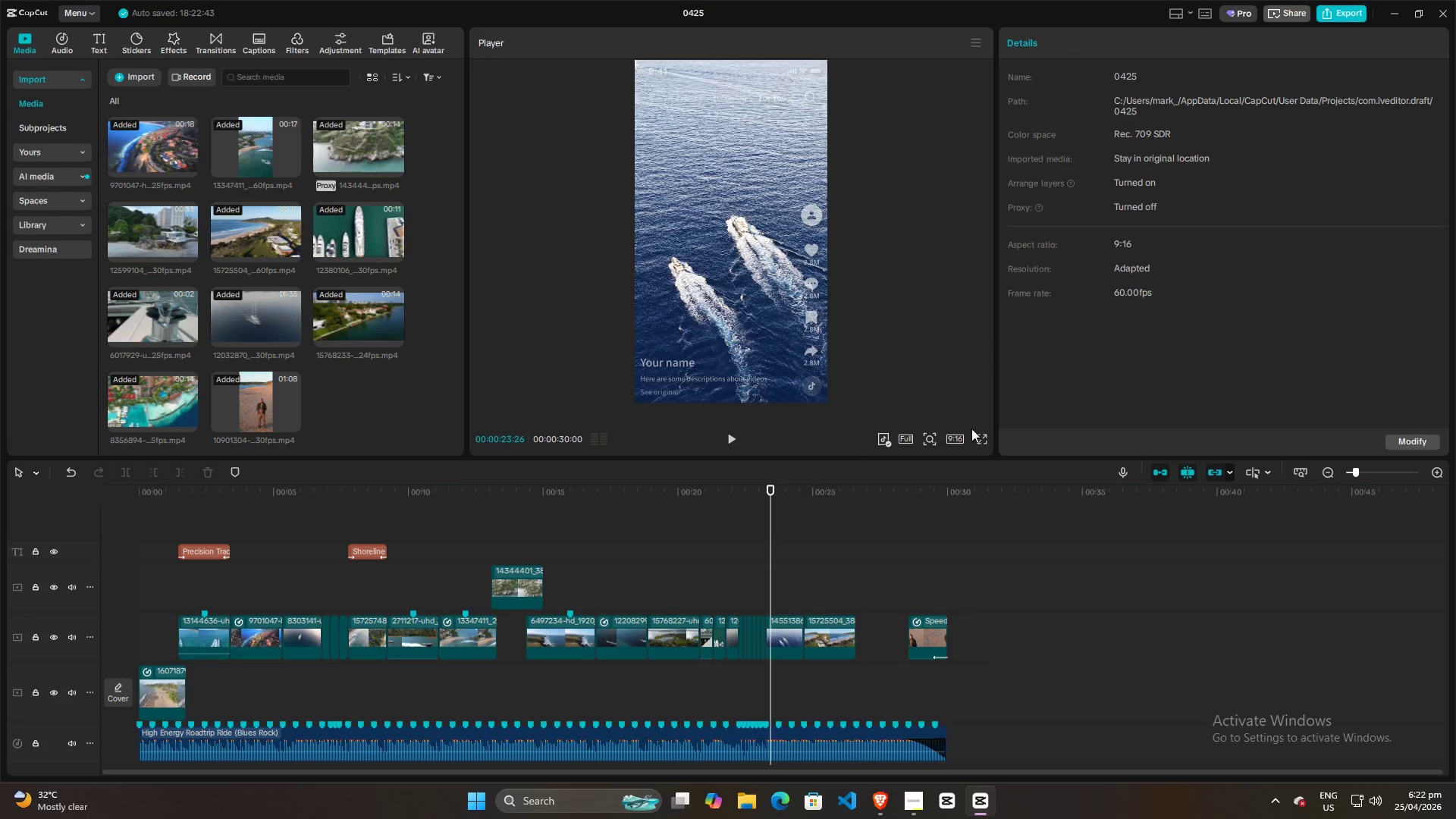 
left_click([985, 443])
 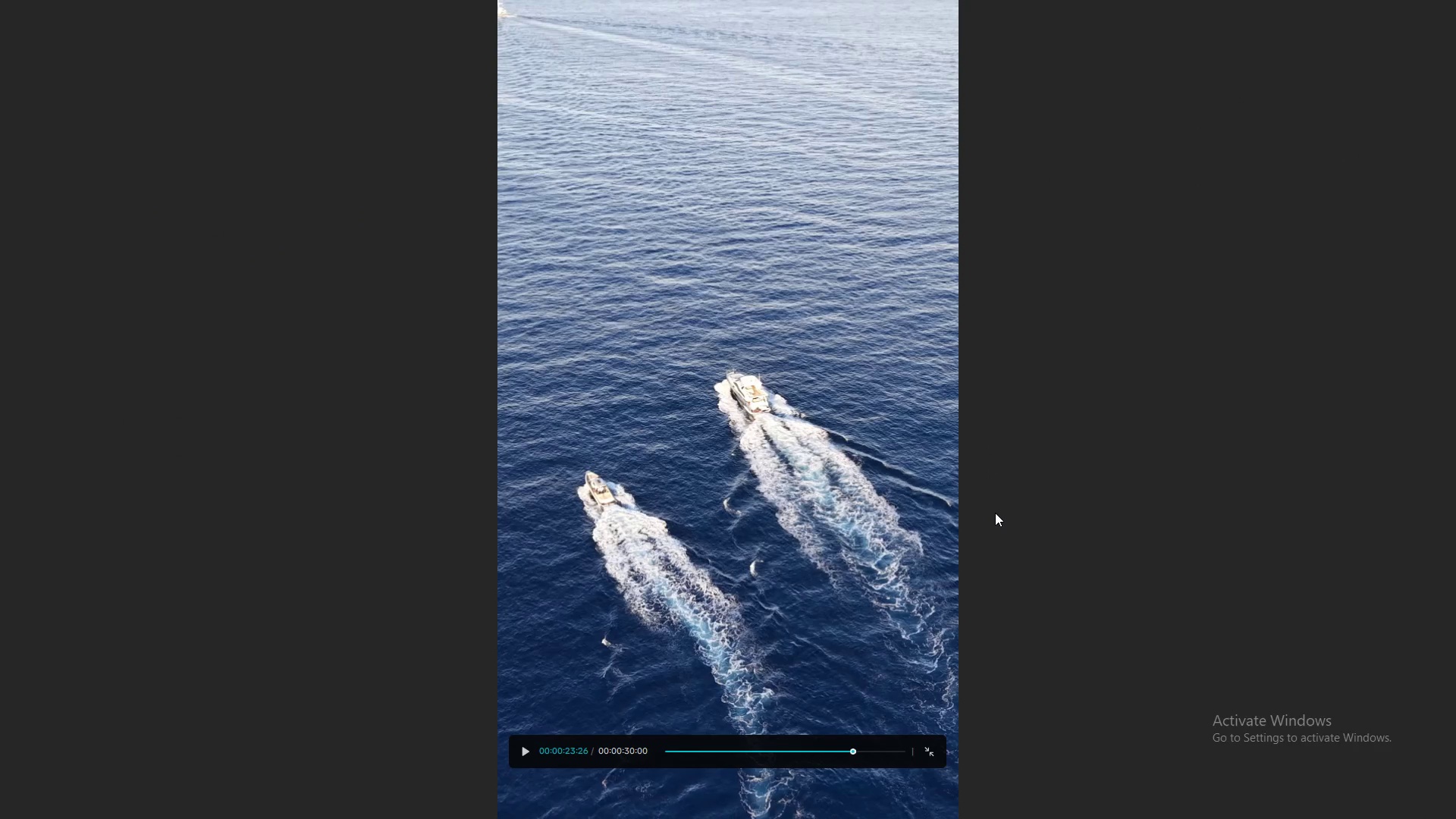 
key(Escape)
 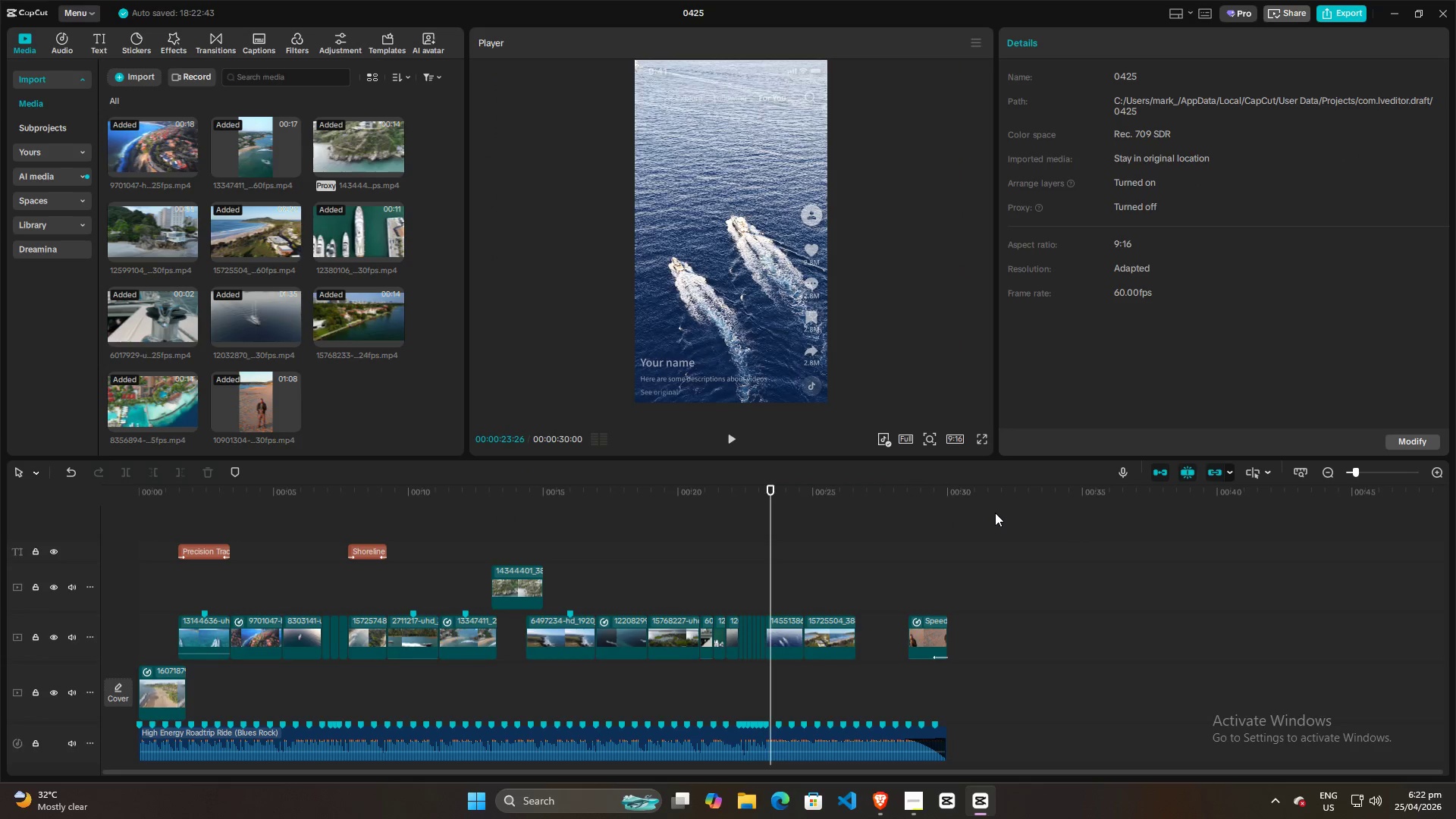 
key(Space)
 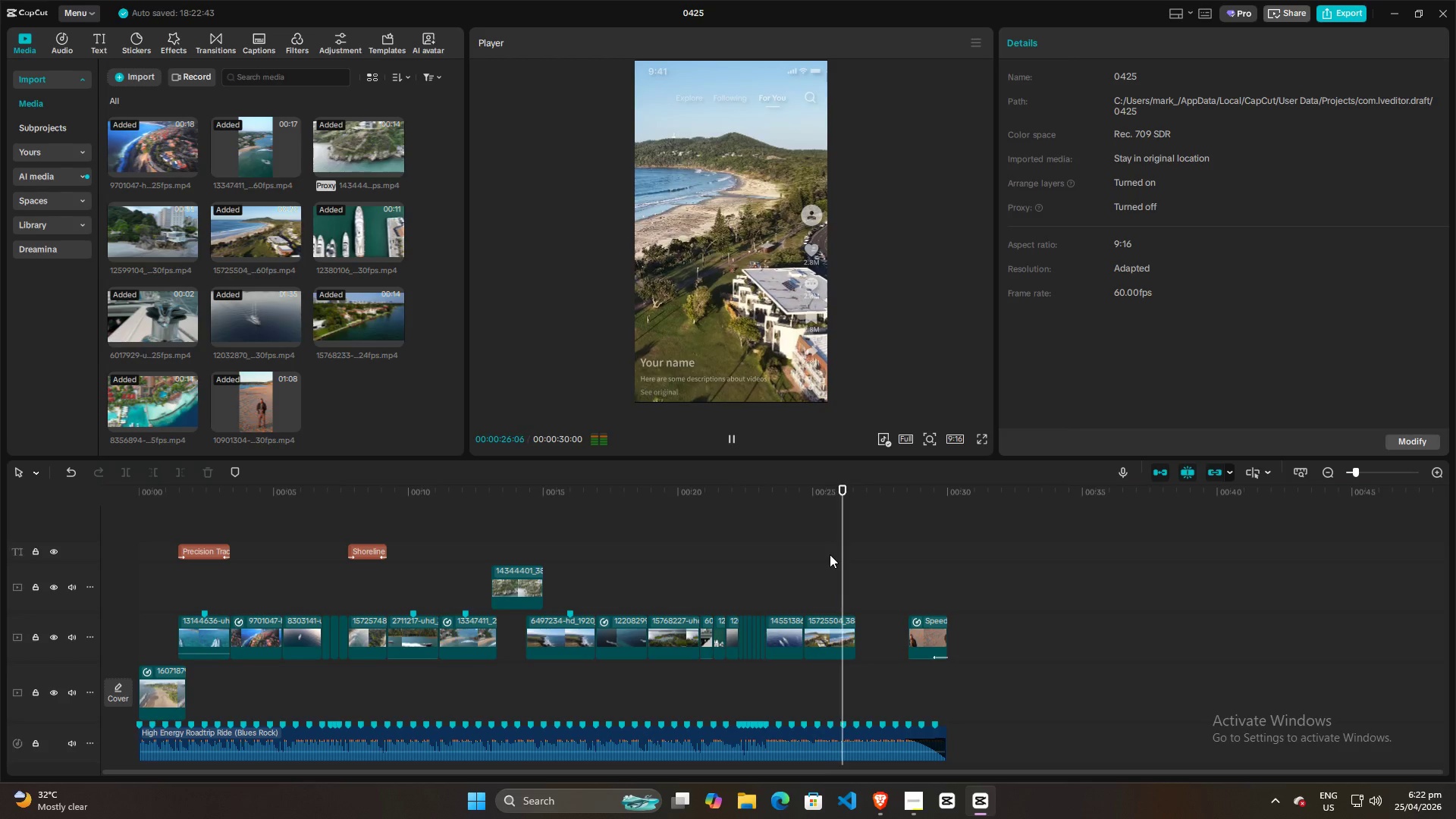 
key(Space)
 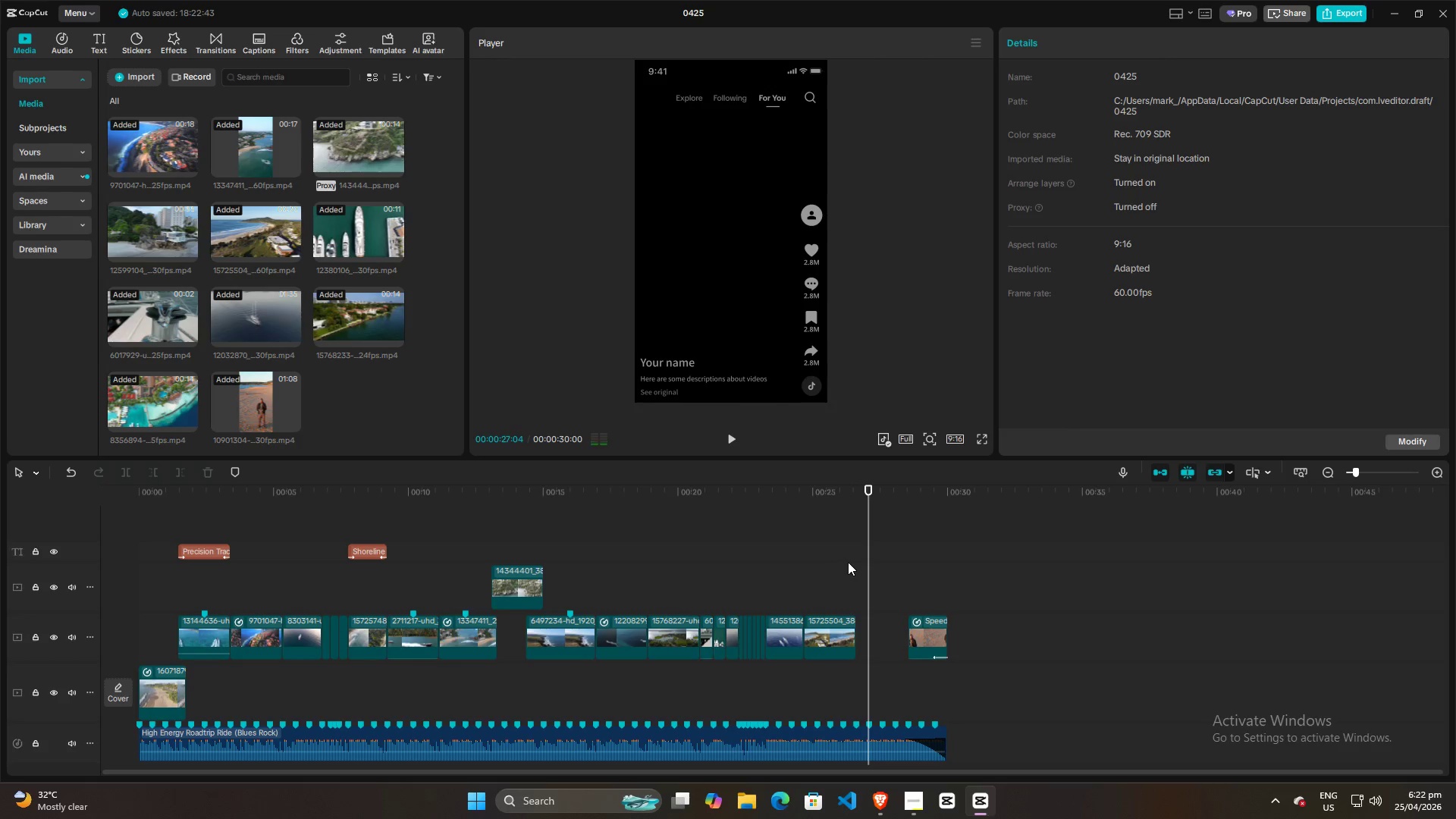 
key(Space)
 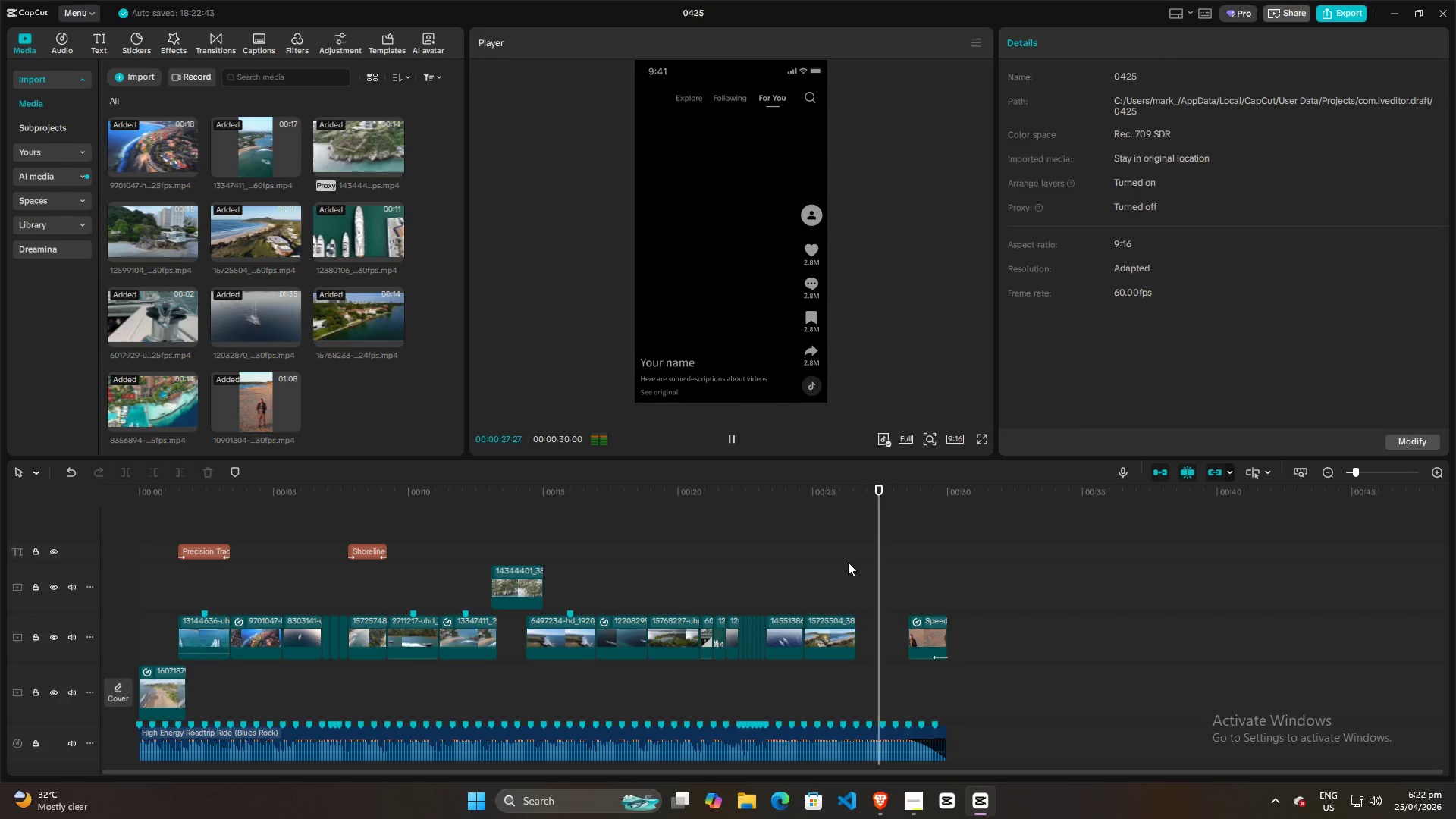 
key(Space)
 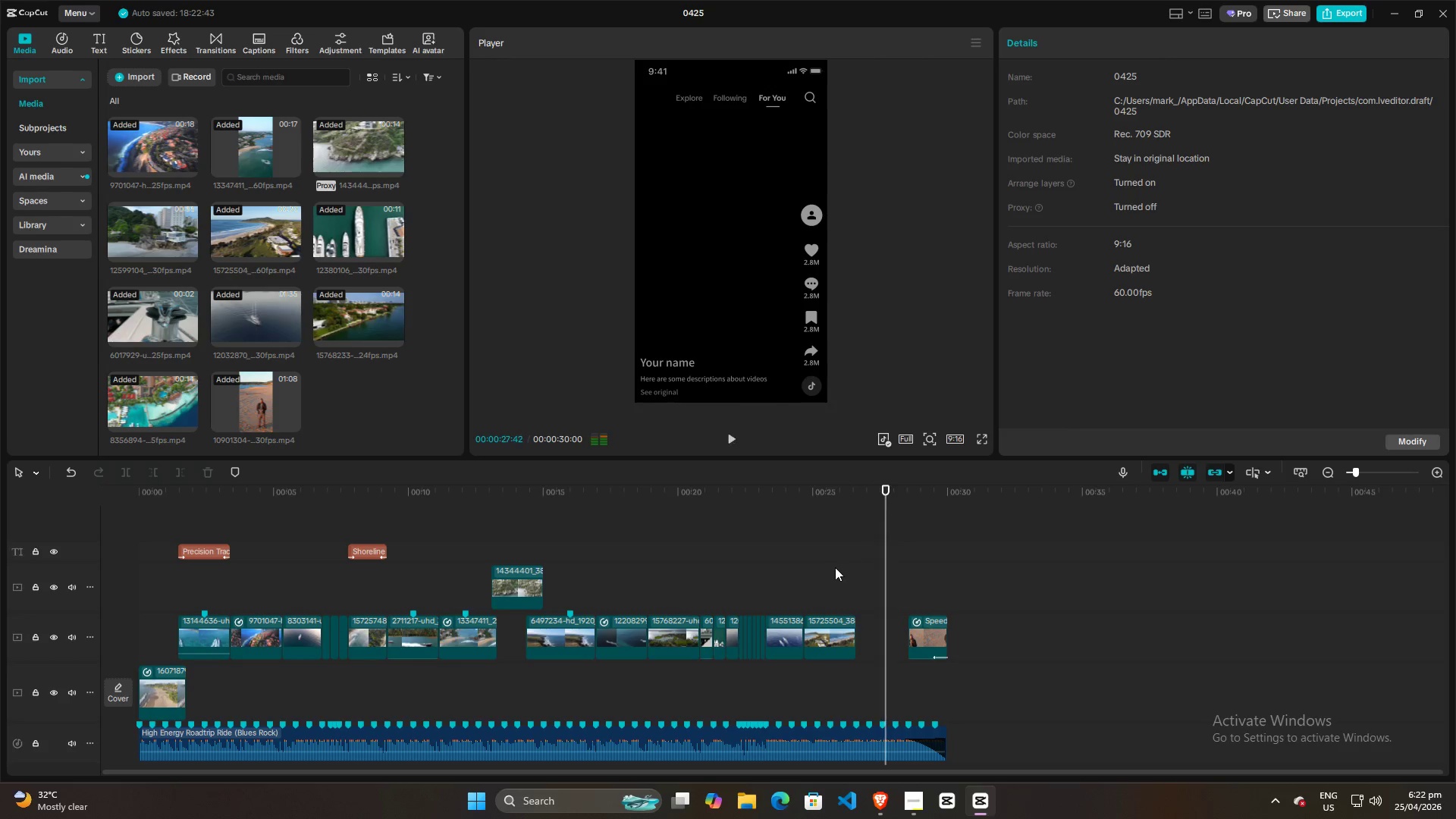 
left_click([835, 567])
 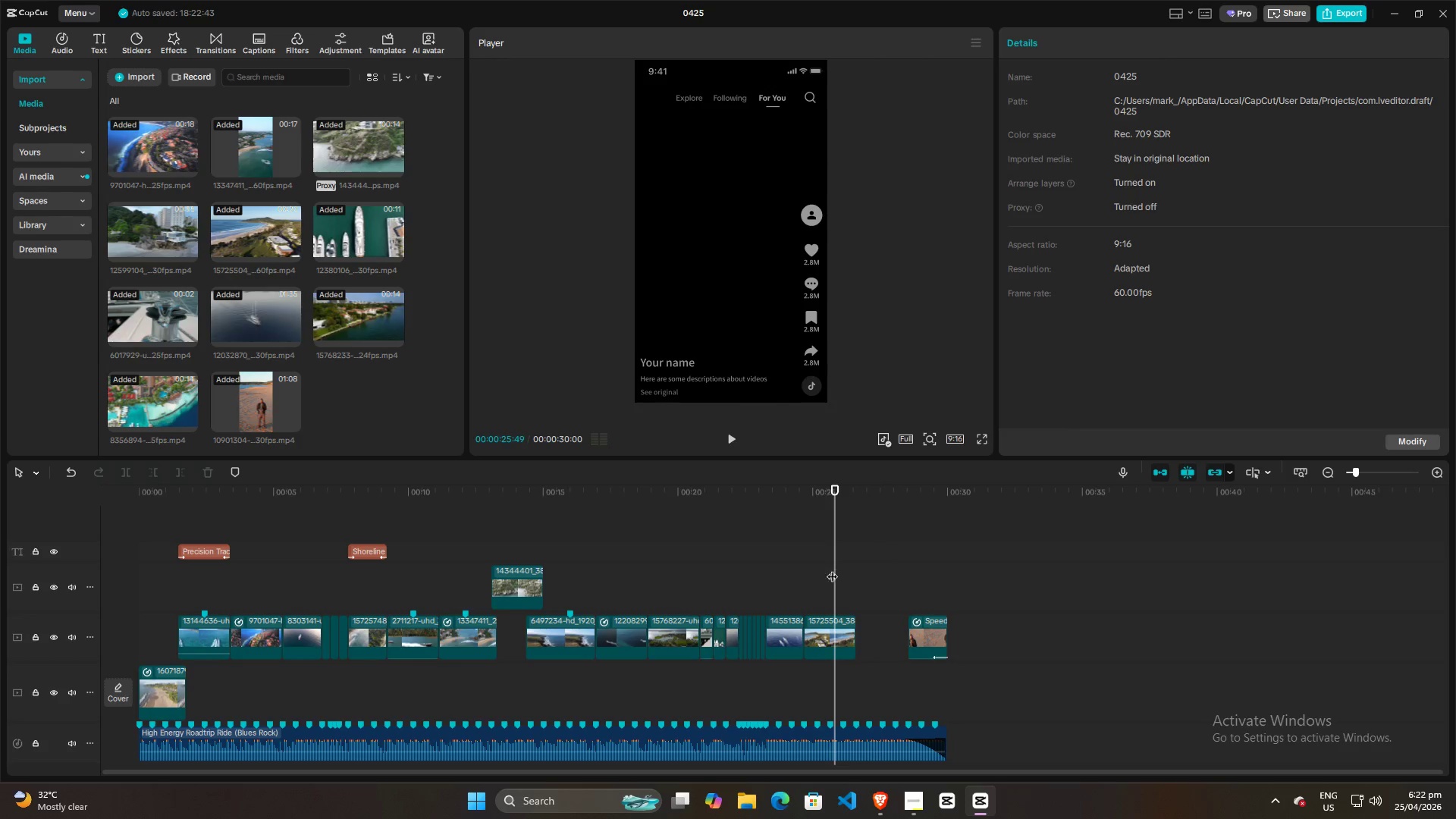 
double_click([811, 570])
 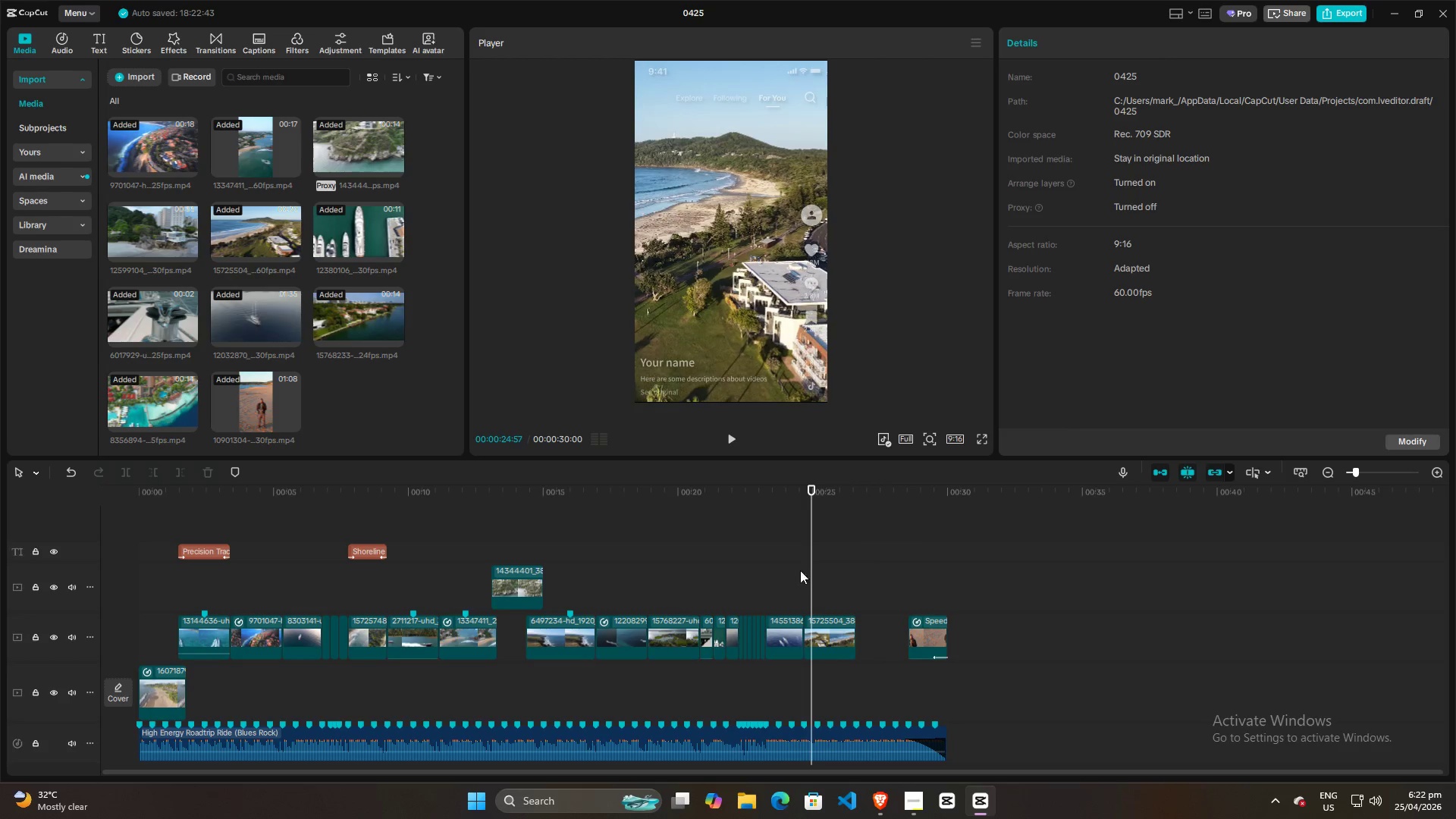 
triple_click([793, 570])
 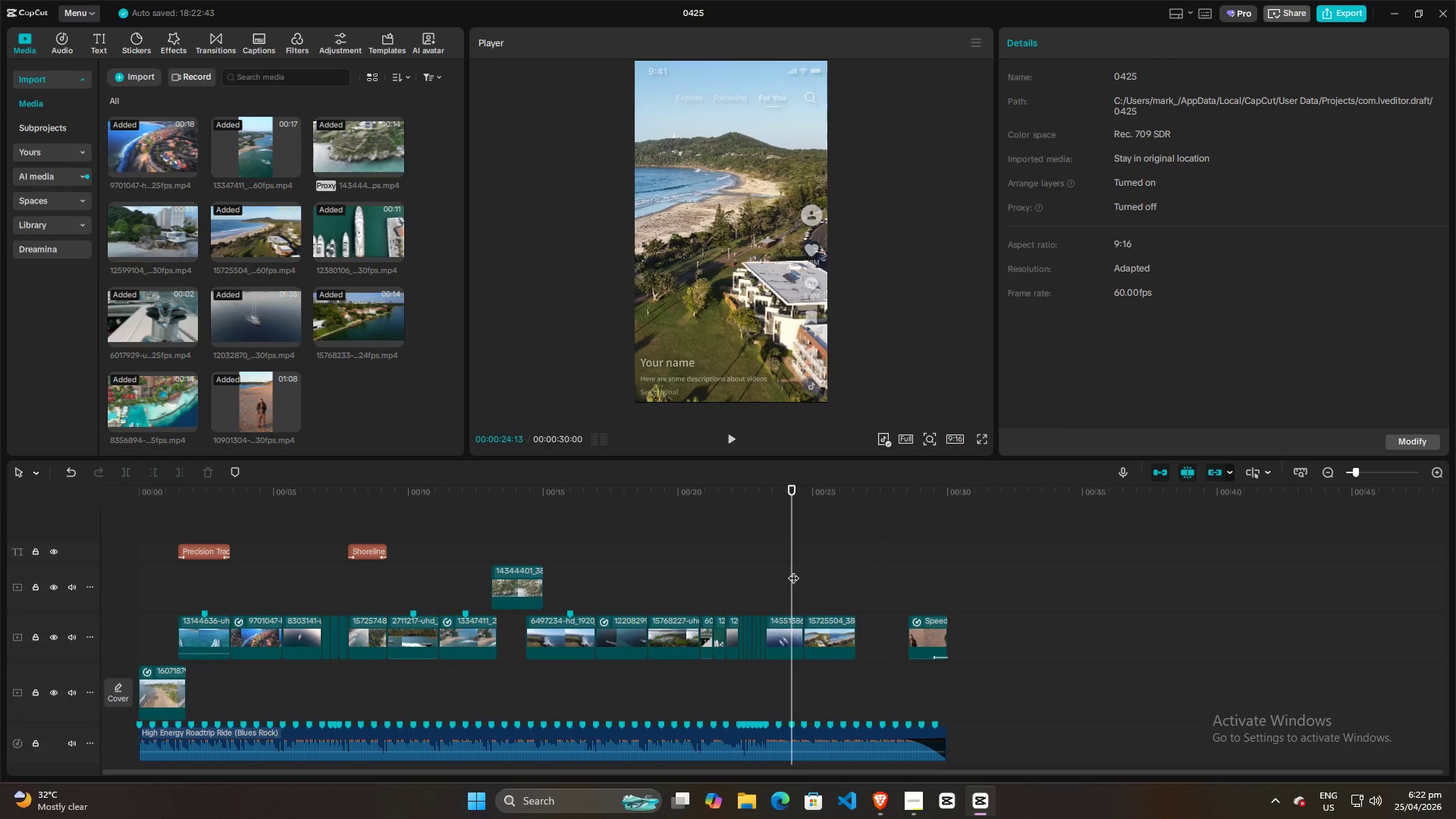 
key(Space)
 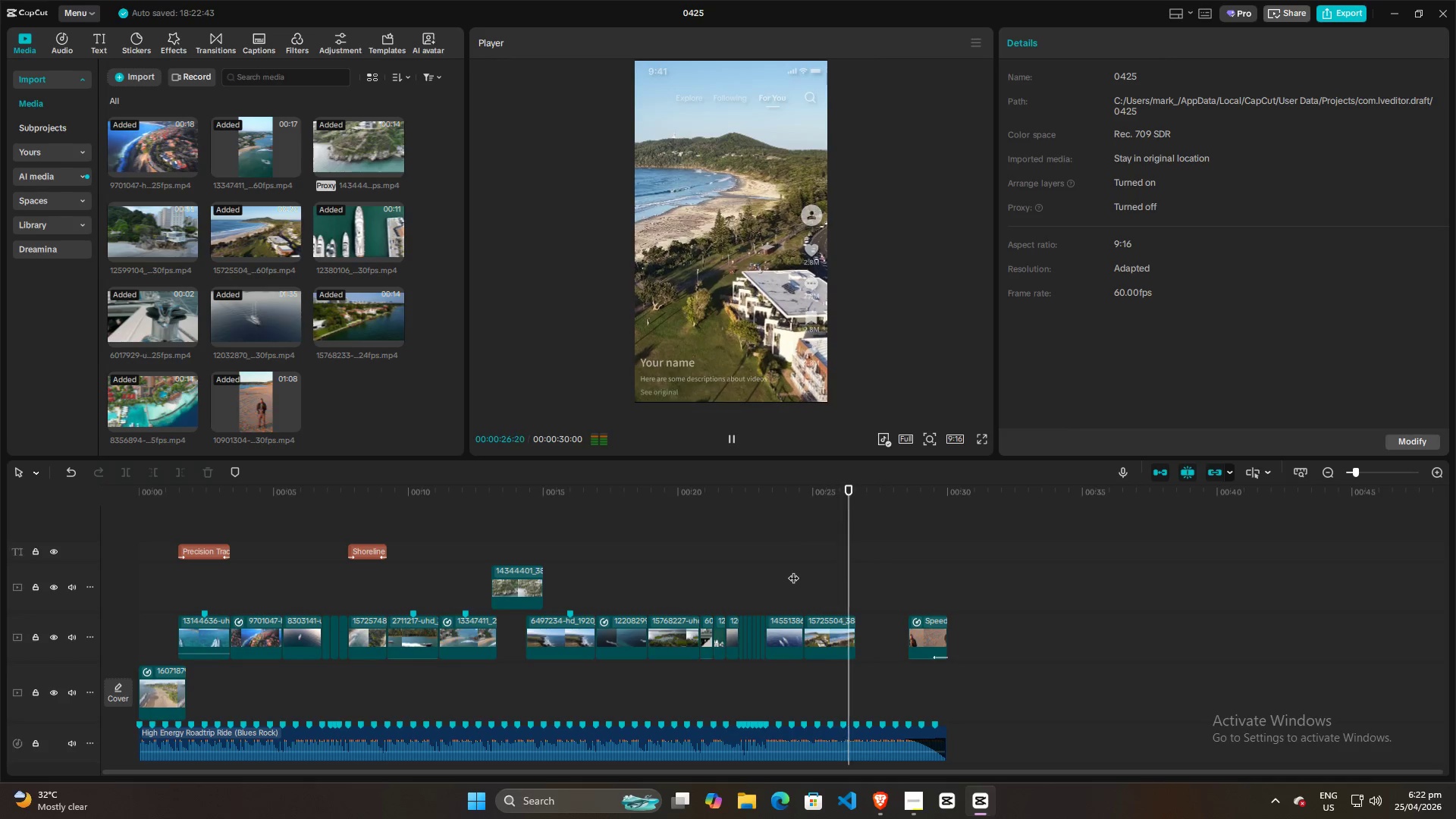 
key(Space)
 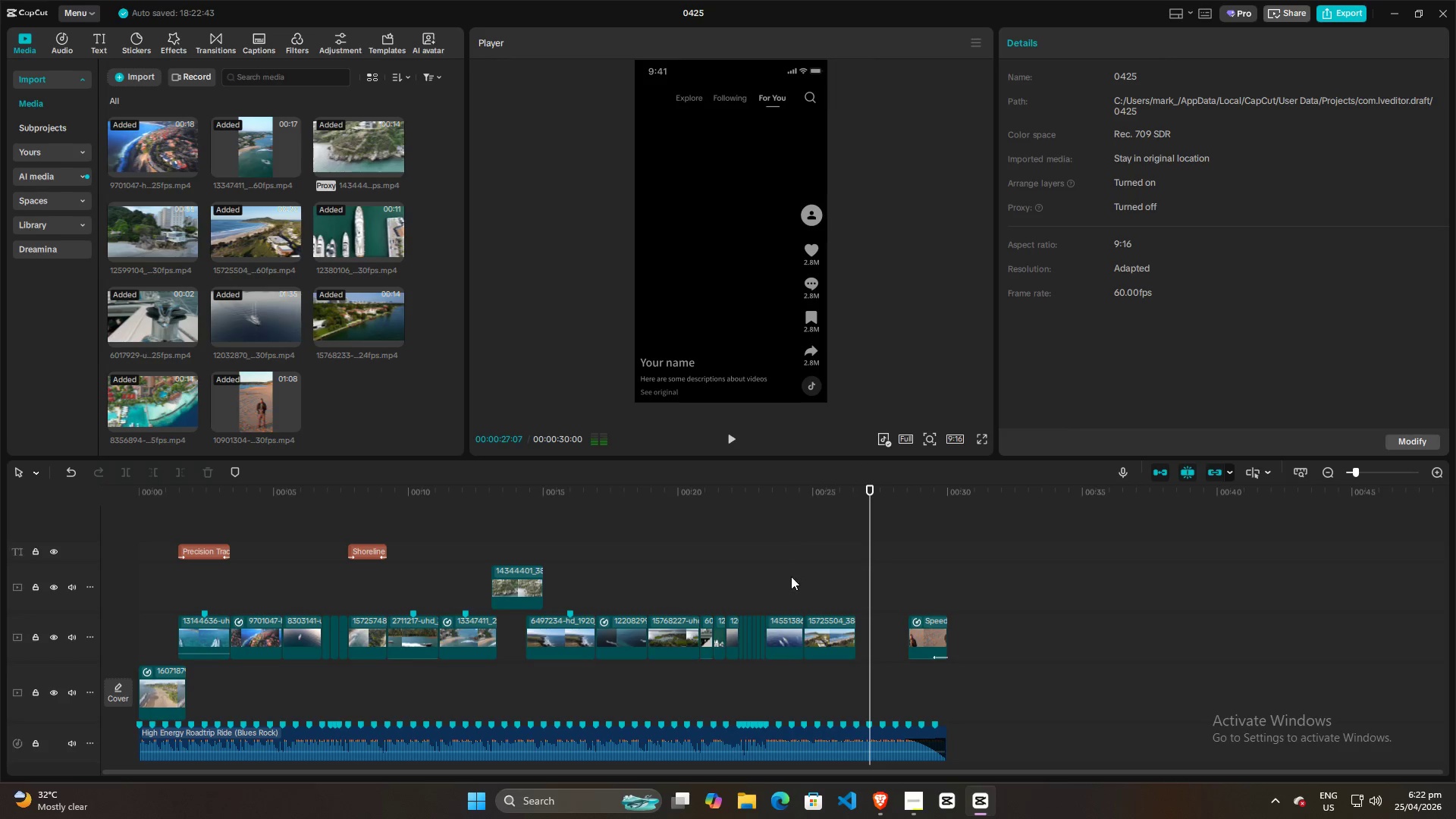 
left_click([791, 576])
 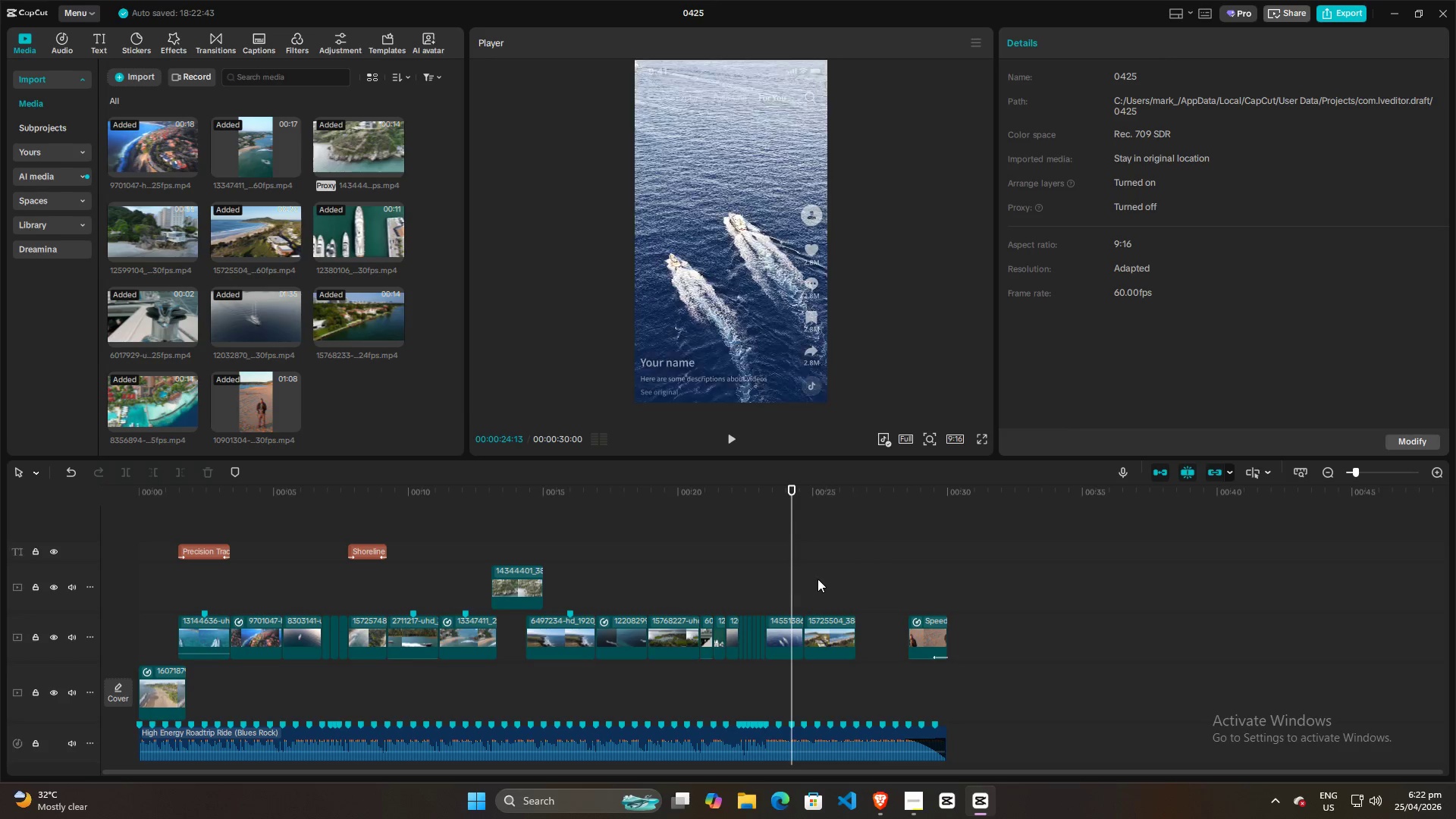 
left_click([821, 579])
 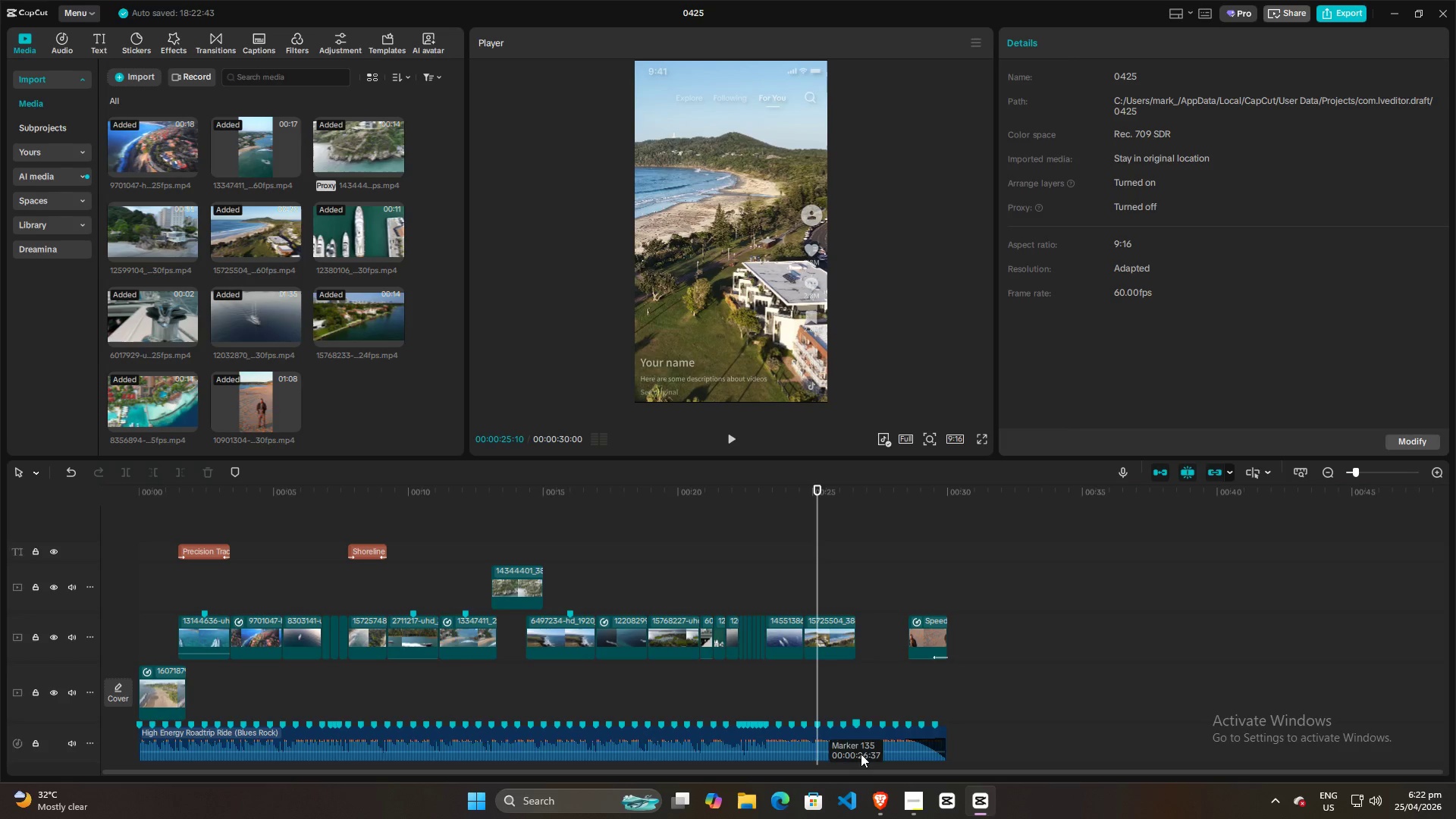 
left_click([872, 807])
 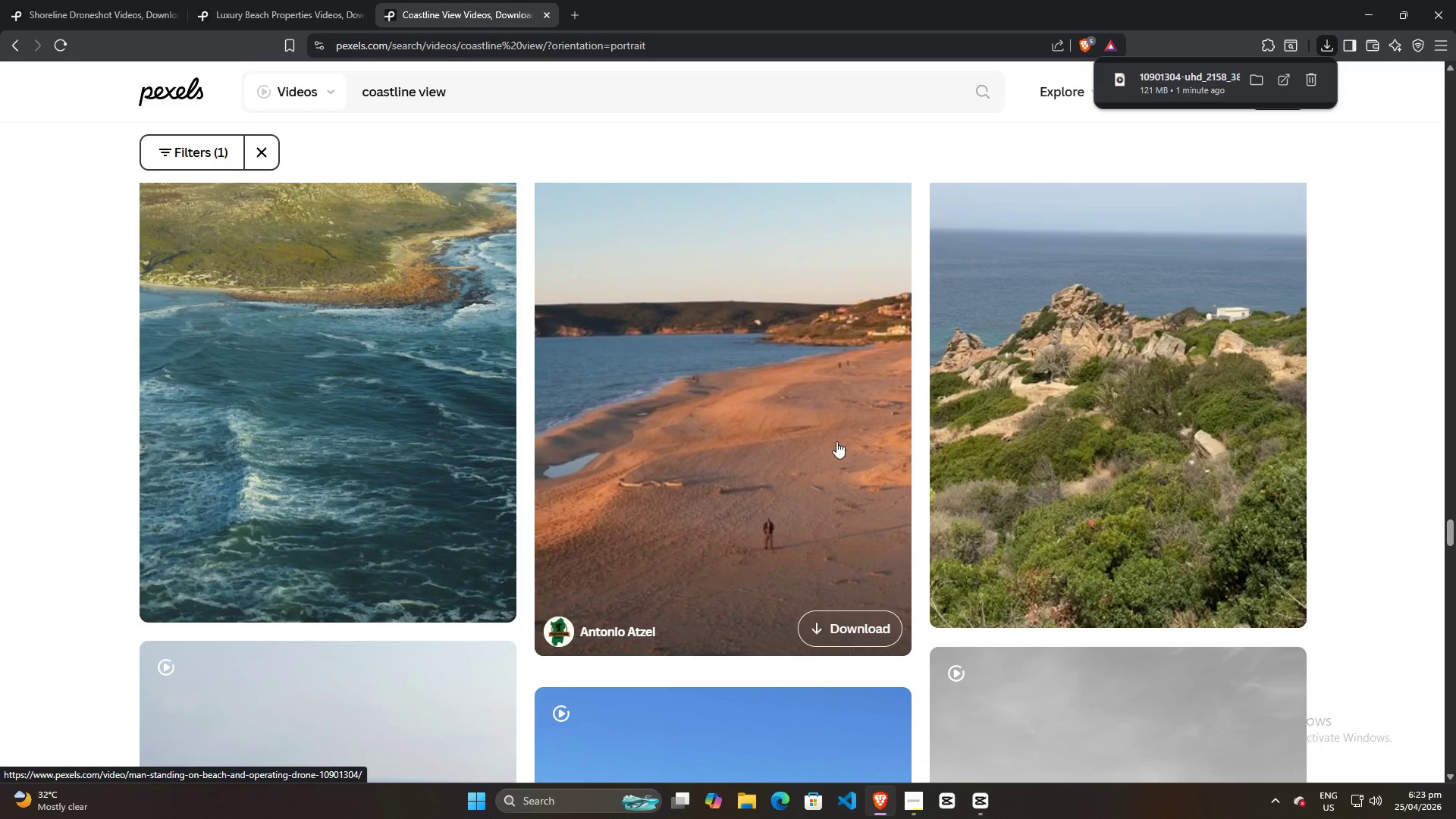 
scroll: coordinate [672, 508], scroll_direction: down, amount: 9.0
 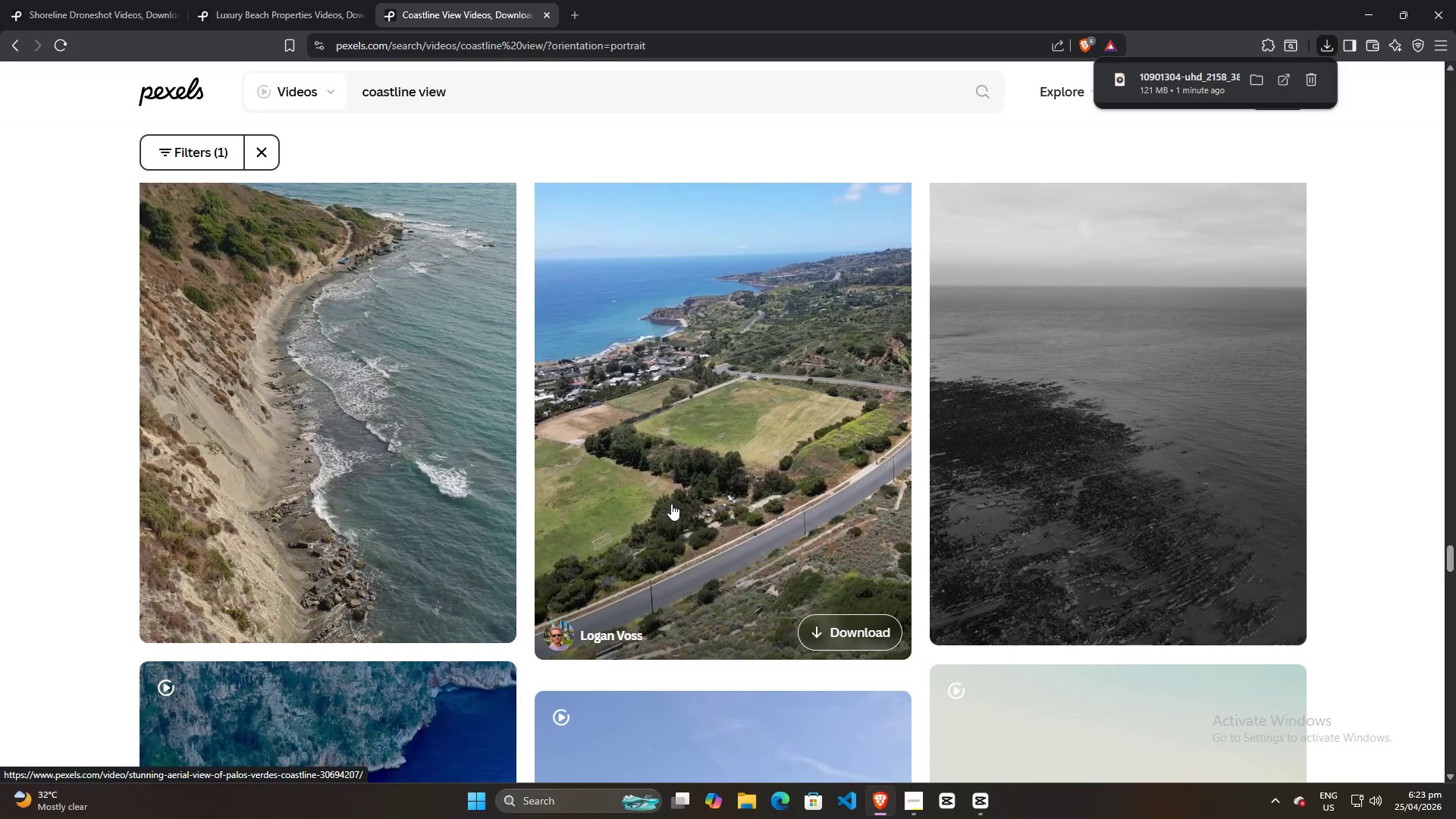 
scroll: coordinate [676, 495], scroll_direction: up, amount: 21.0
 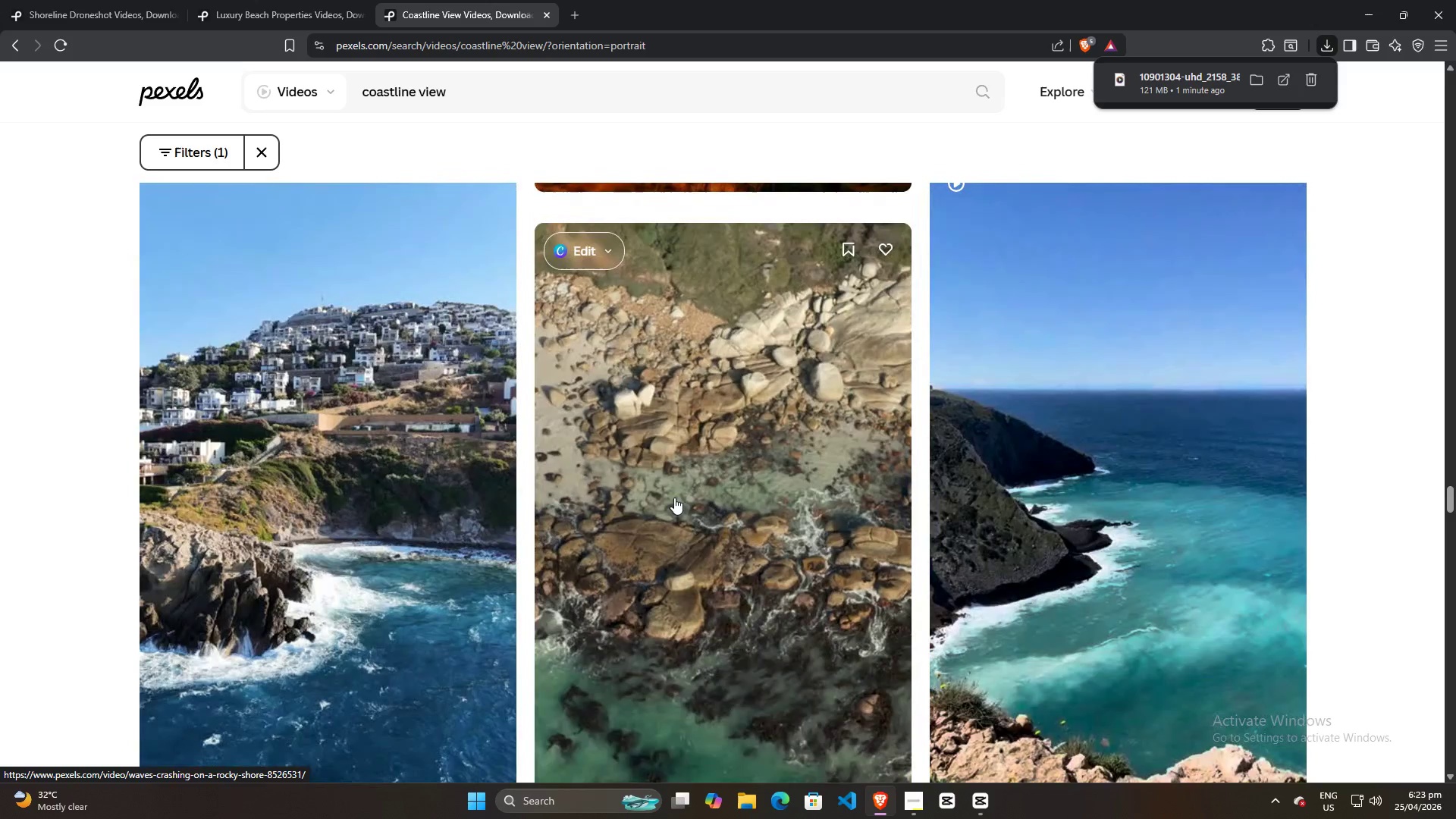 
scroll: coordinate [692, 511], scroll_direction: down, amount: 48.0
 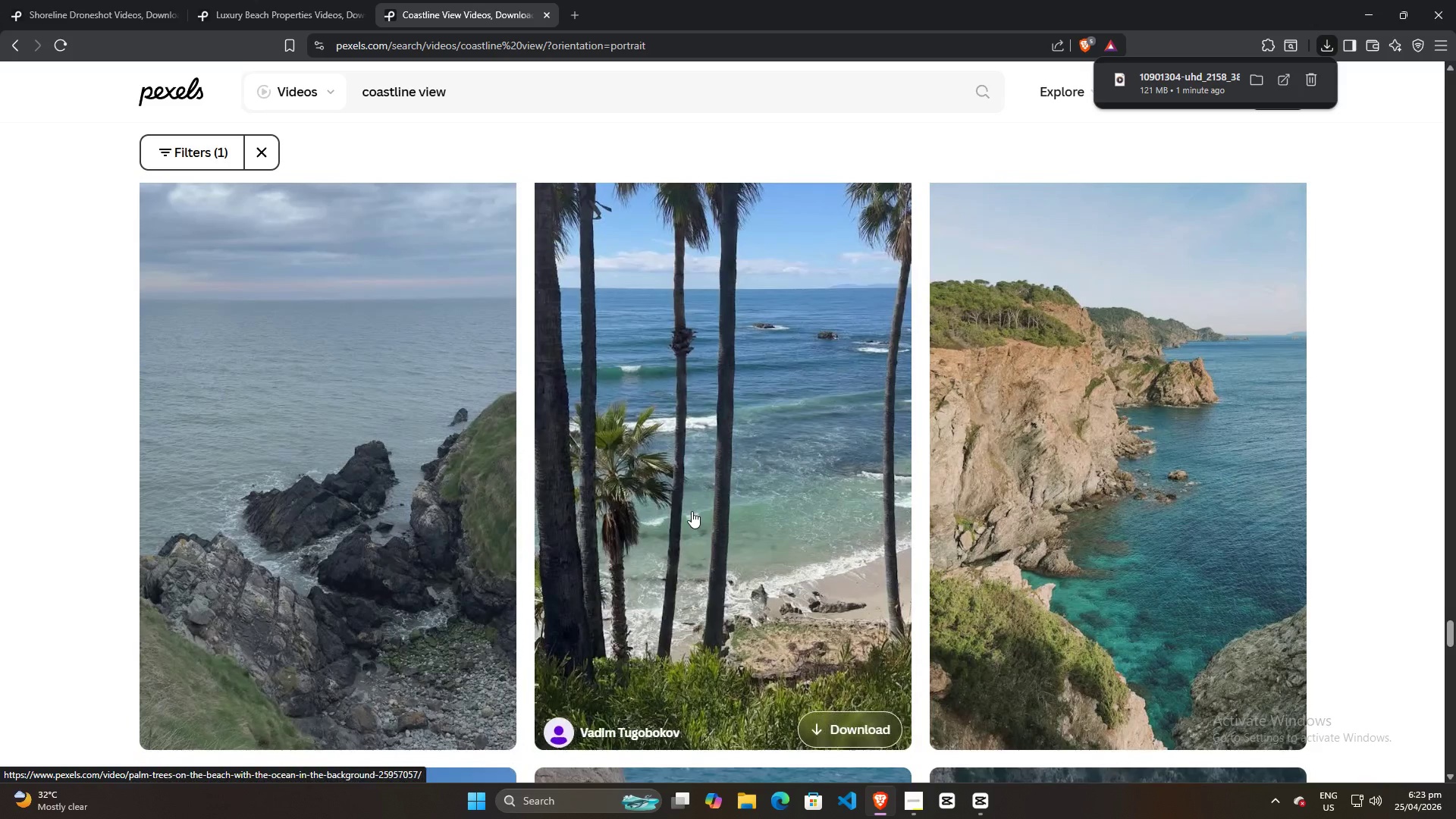 
scroll: coordinate [692, 511], scroll_direction: up, amount: 14.0
 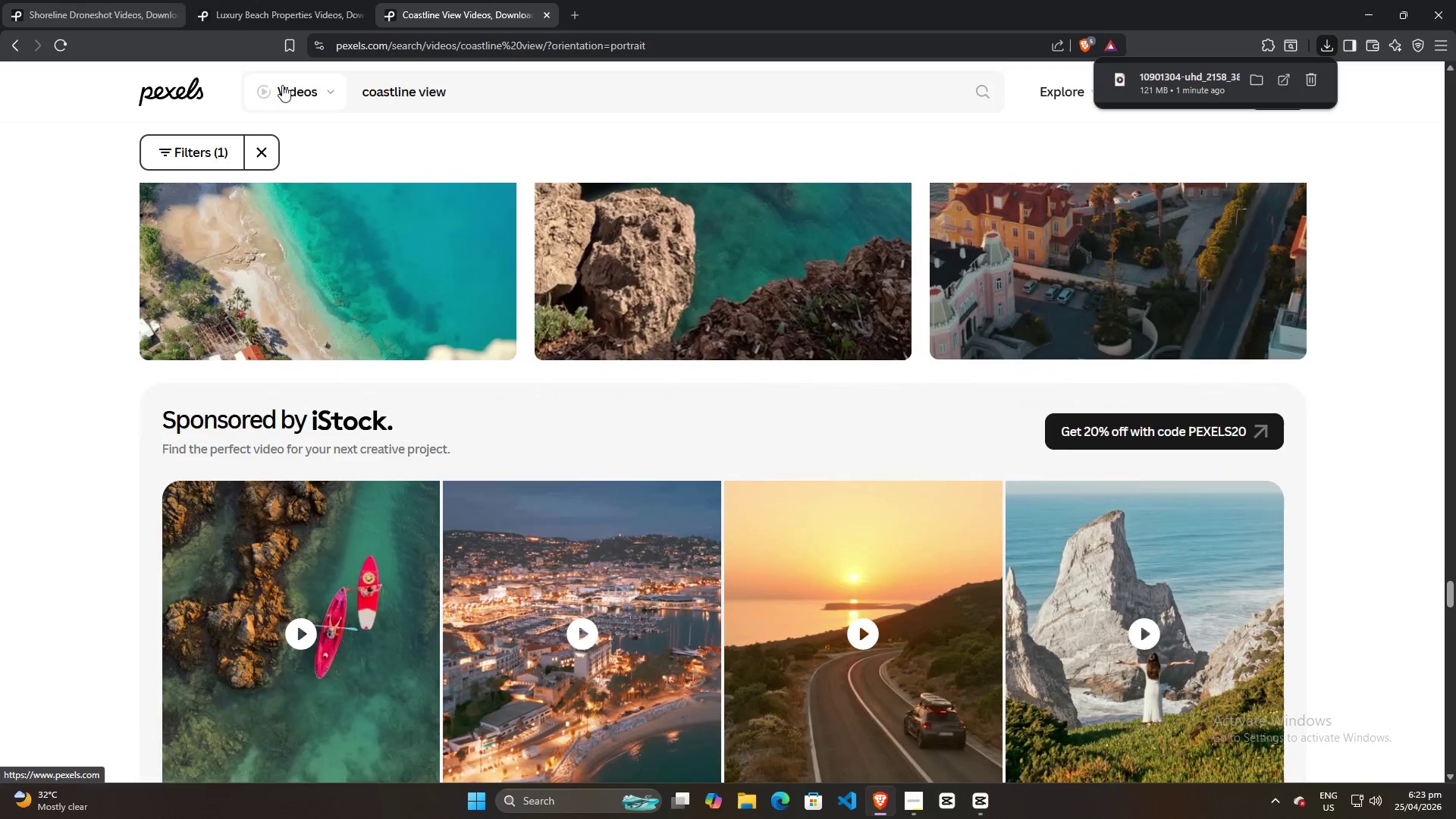 
left_click_drag(start_coordinate=[488, 96], to_coordinate=[246, 77])
 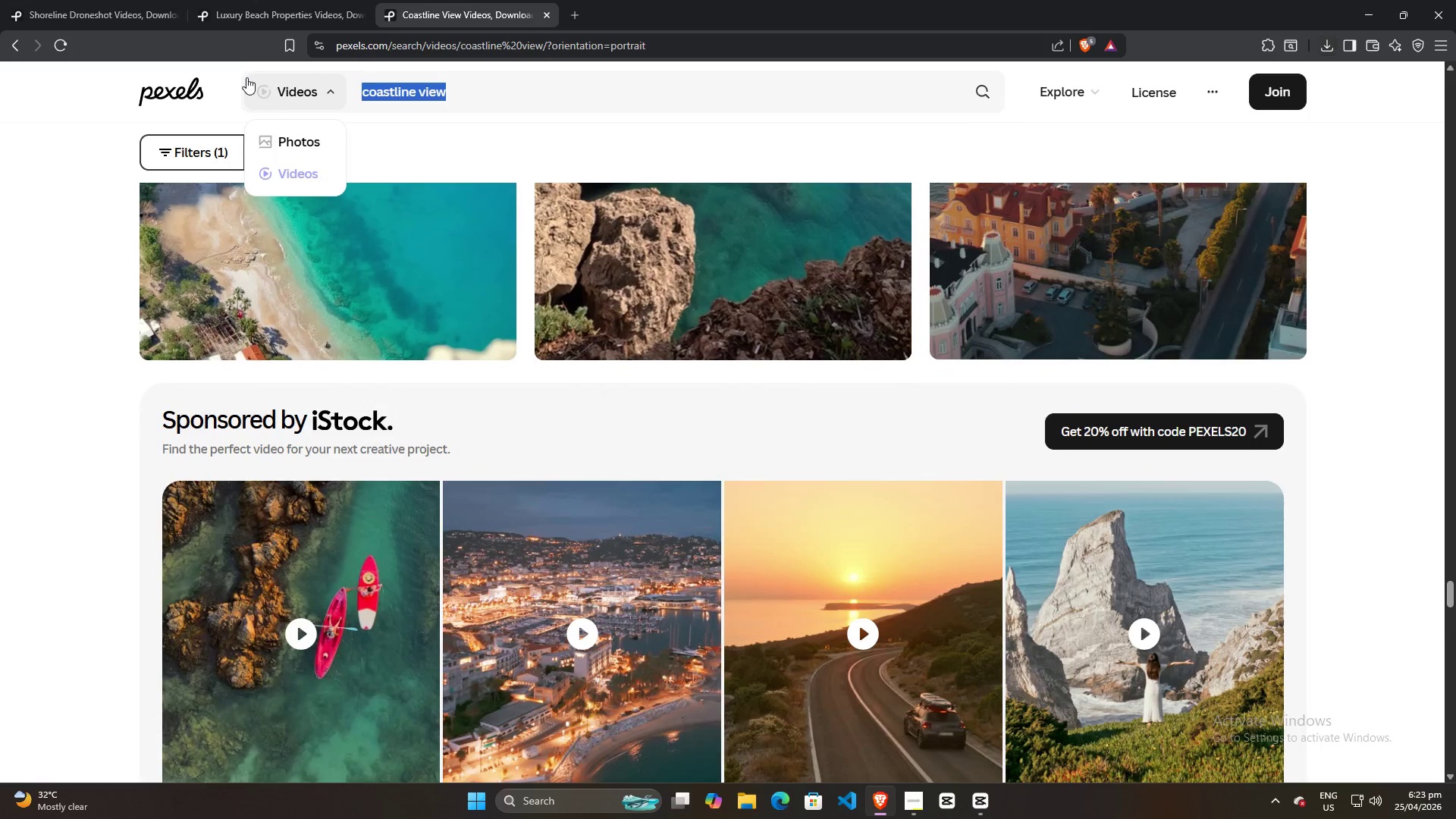 
type(golden hour coastline)
 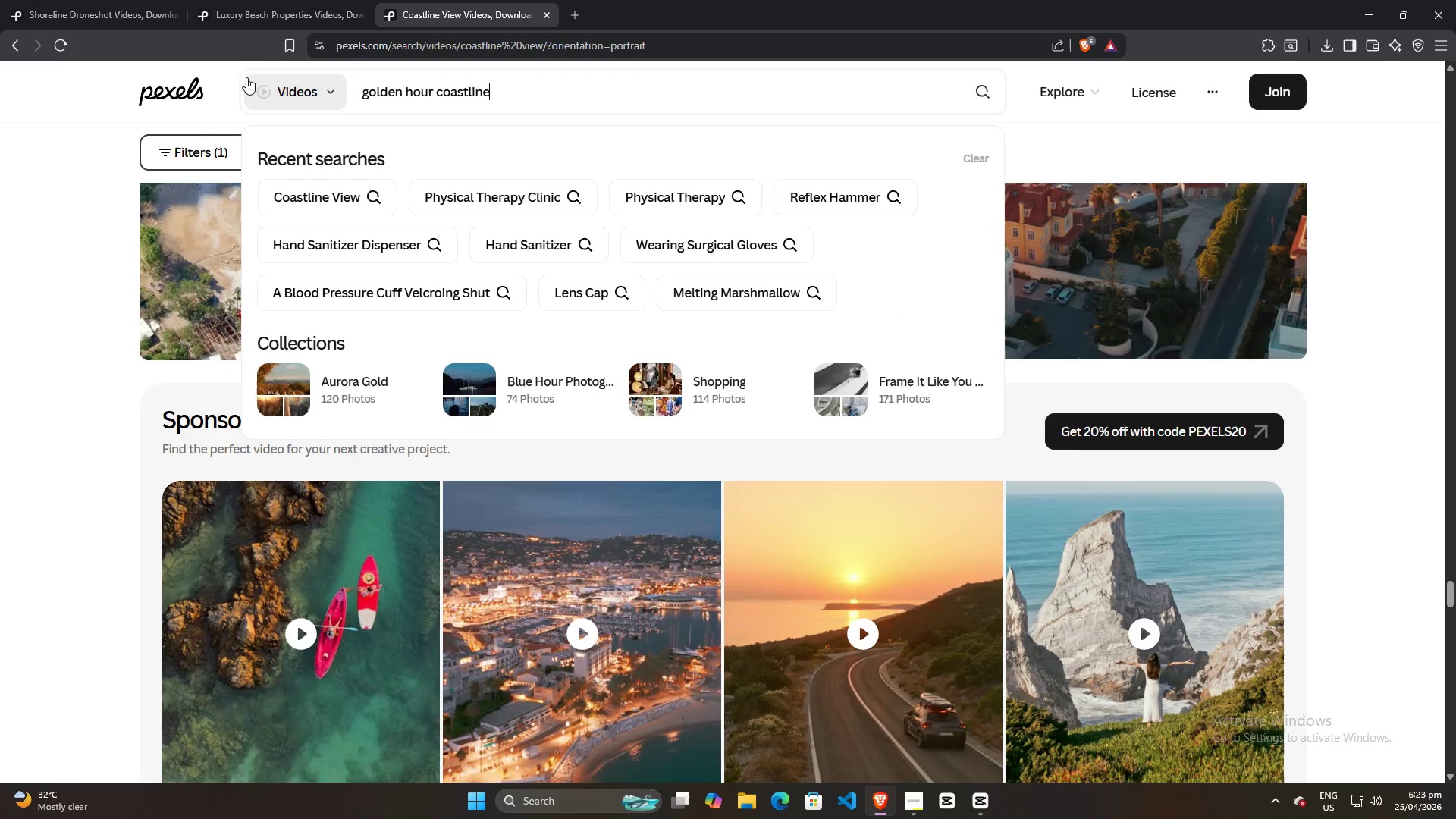 
key(Enter)
 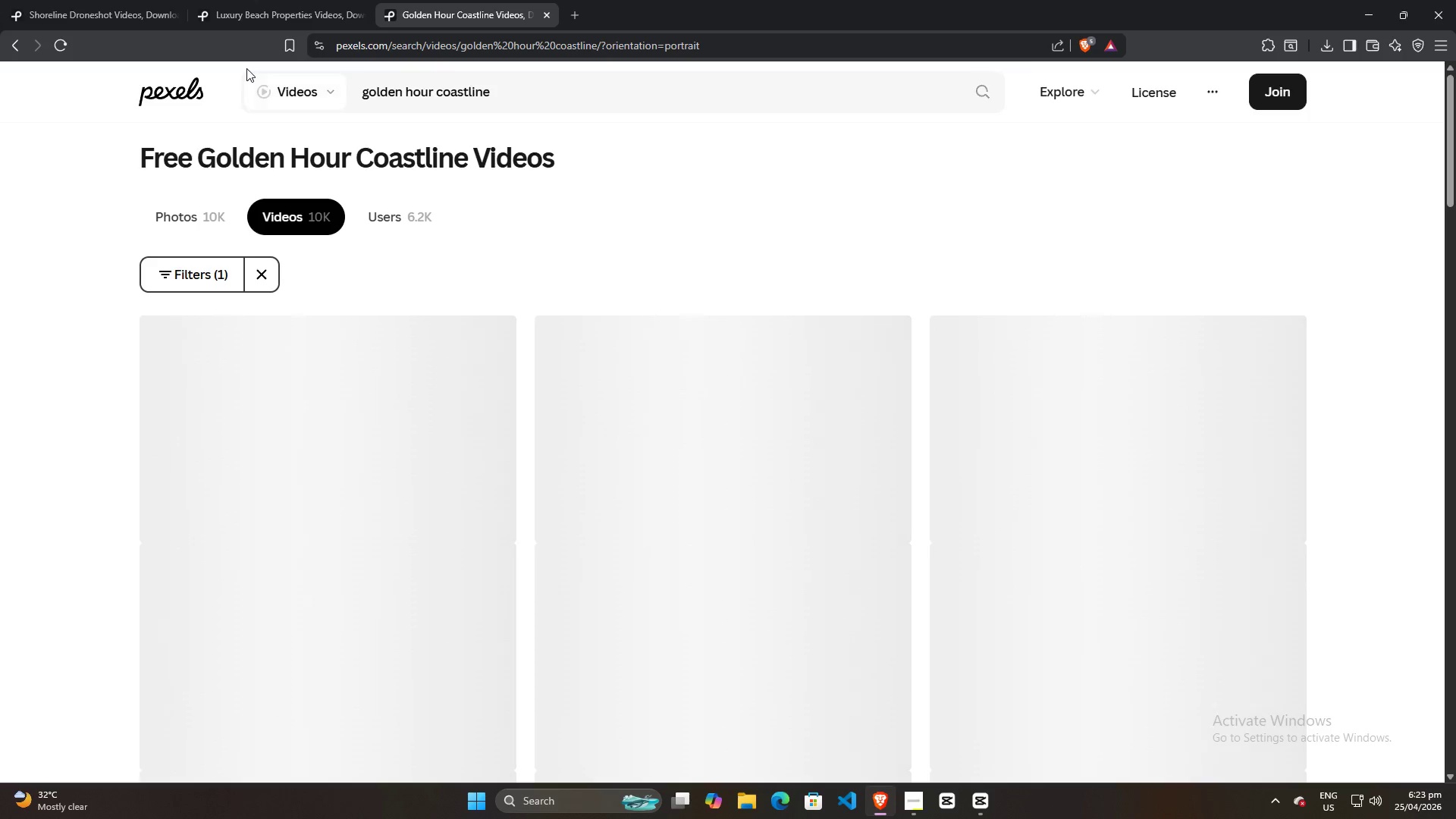 
scroll: coordinate [500, 464], scroll_direction: down, amount: 5.0
 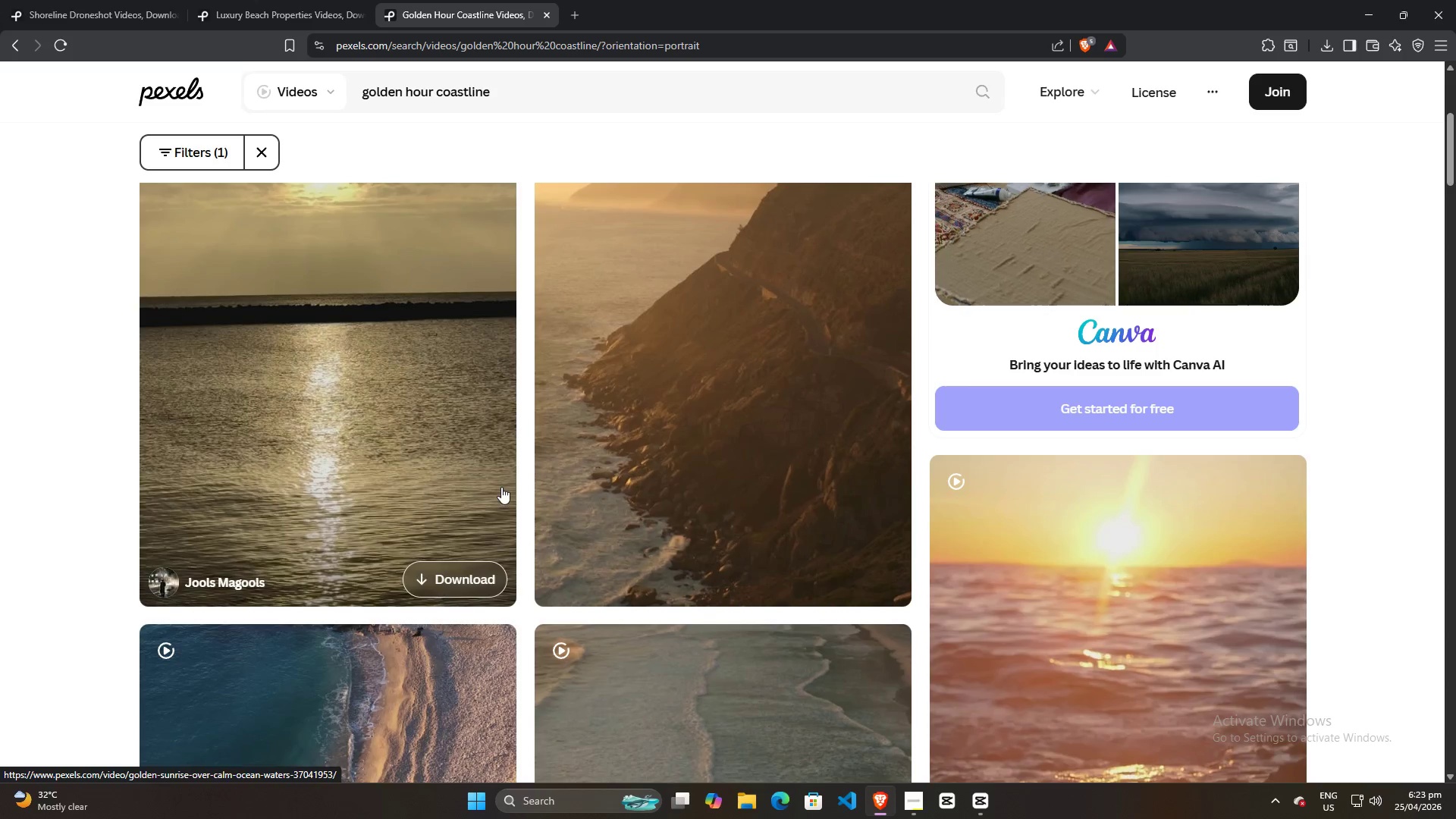 
scroll: coordinate [670, 363], scroll_direction: up, amount: 4.0
 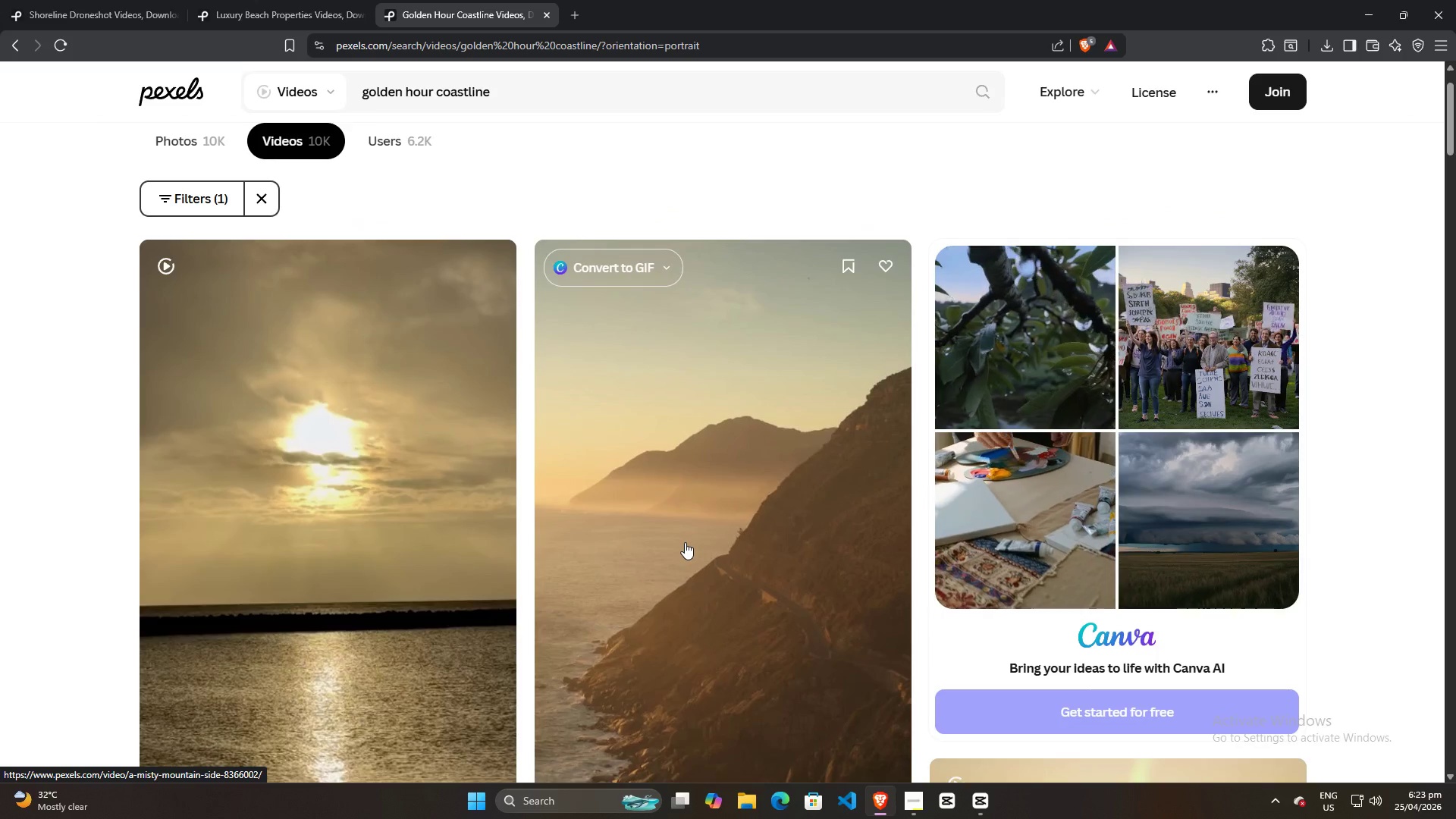 
scroll: coordinate [402, 513], scroll_direction: down, amount: 4.0
 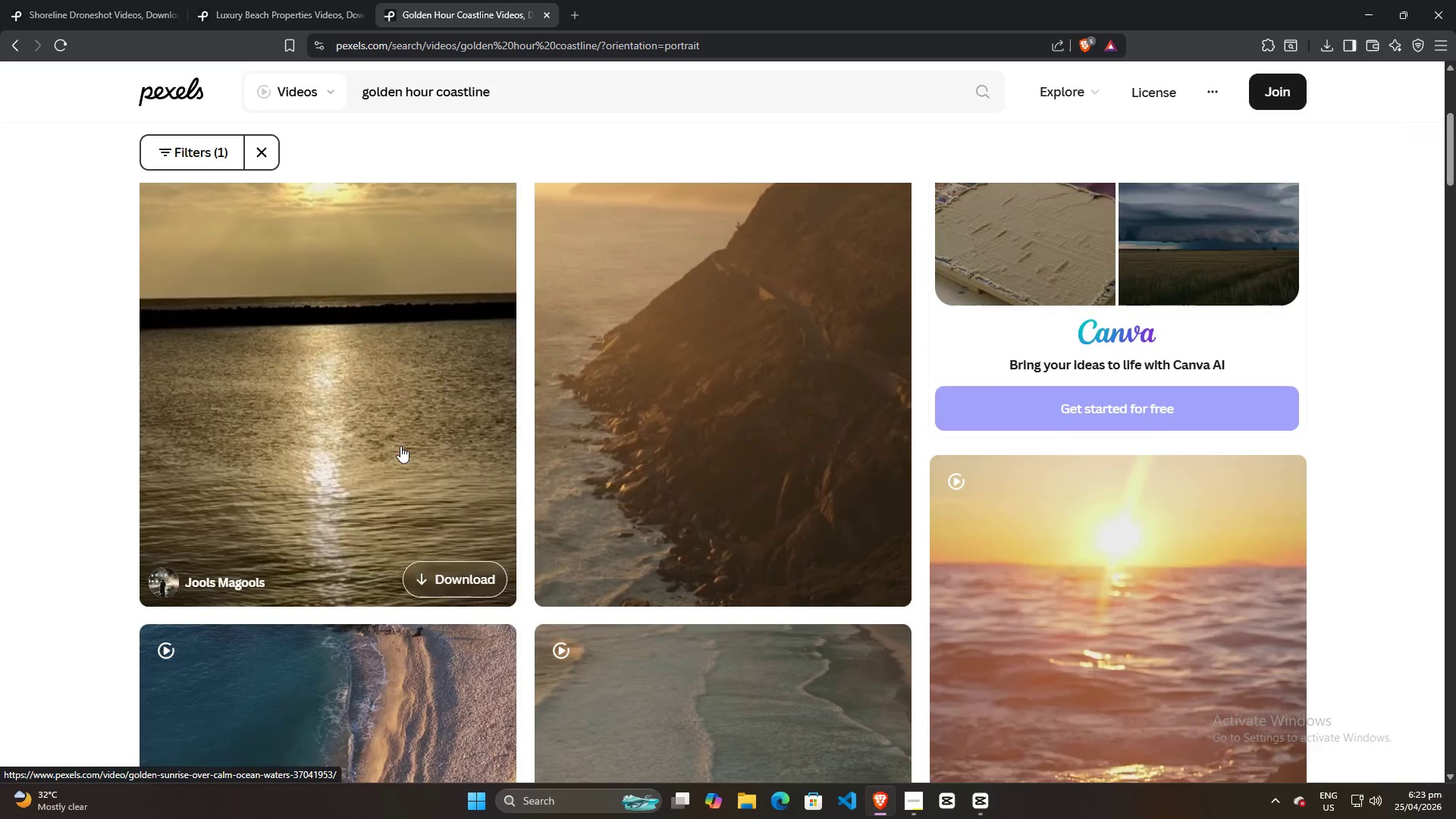 
scroll: coordinate [400, 446], scroll_direction: up, amount: 2.0
 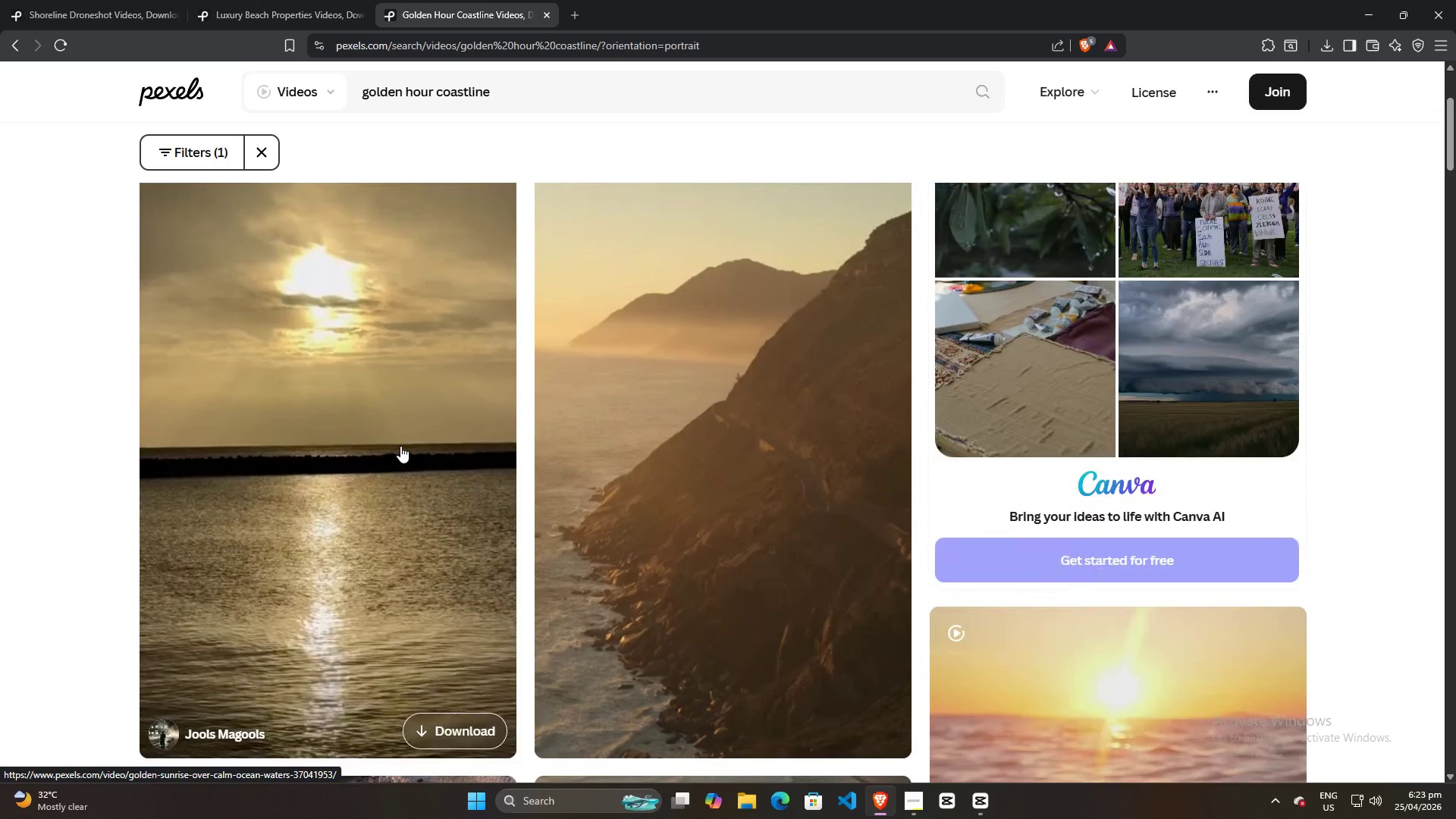 
scroll: coordinate [875, 538], scroll_direction: down, amount: 11.0
 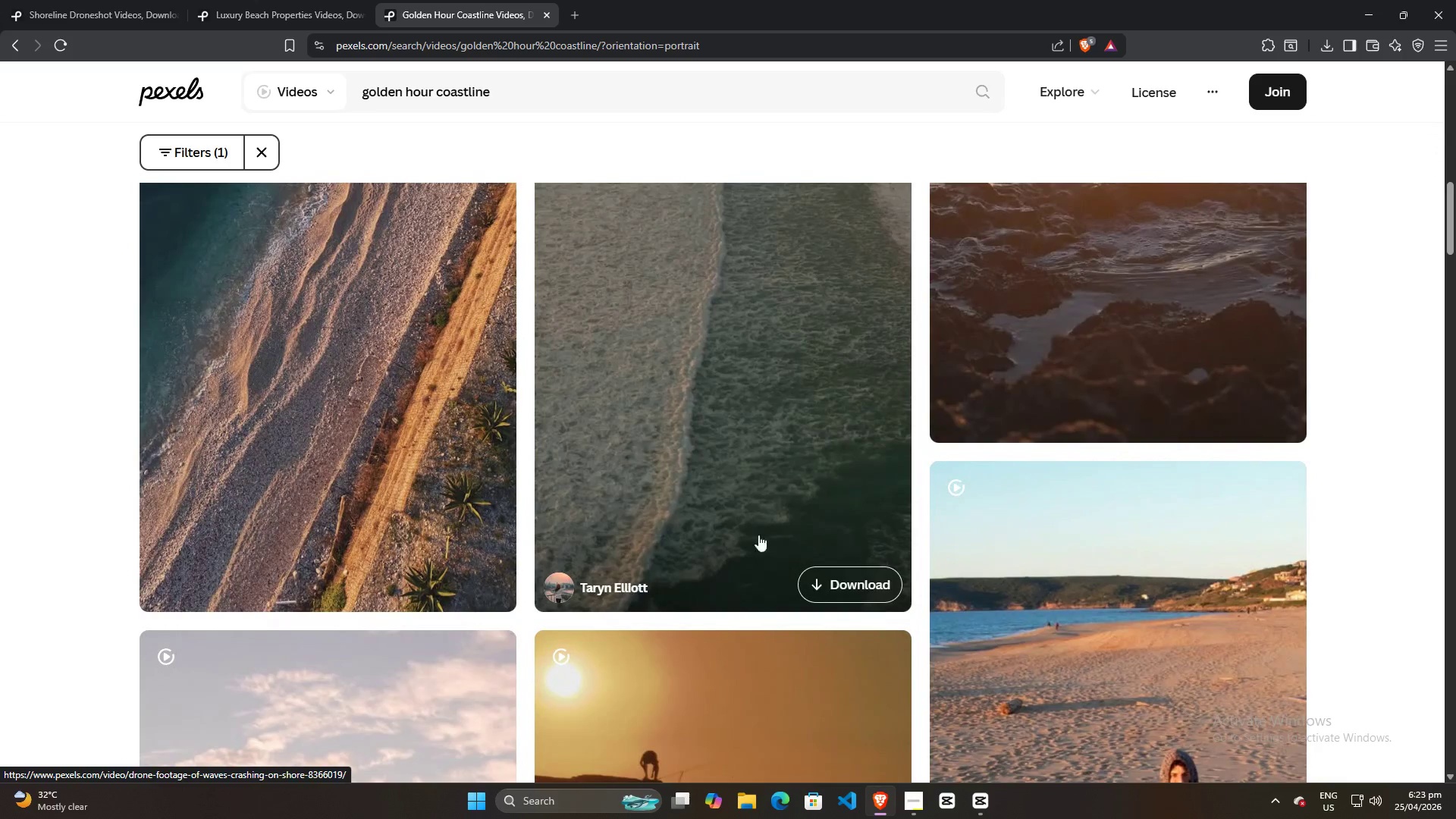 
scroll: coordinate [613, 529], scroll_direction: up, amount: 4.0
 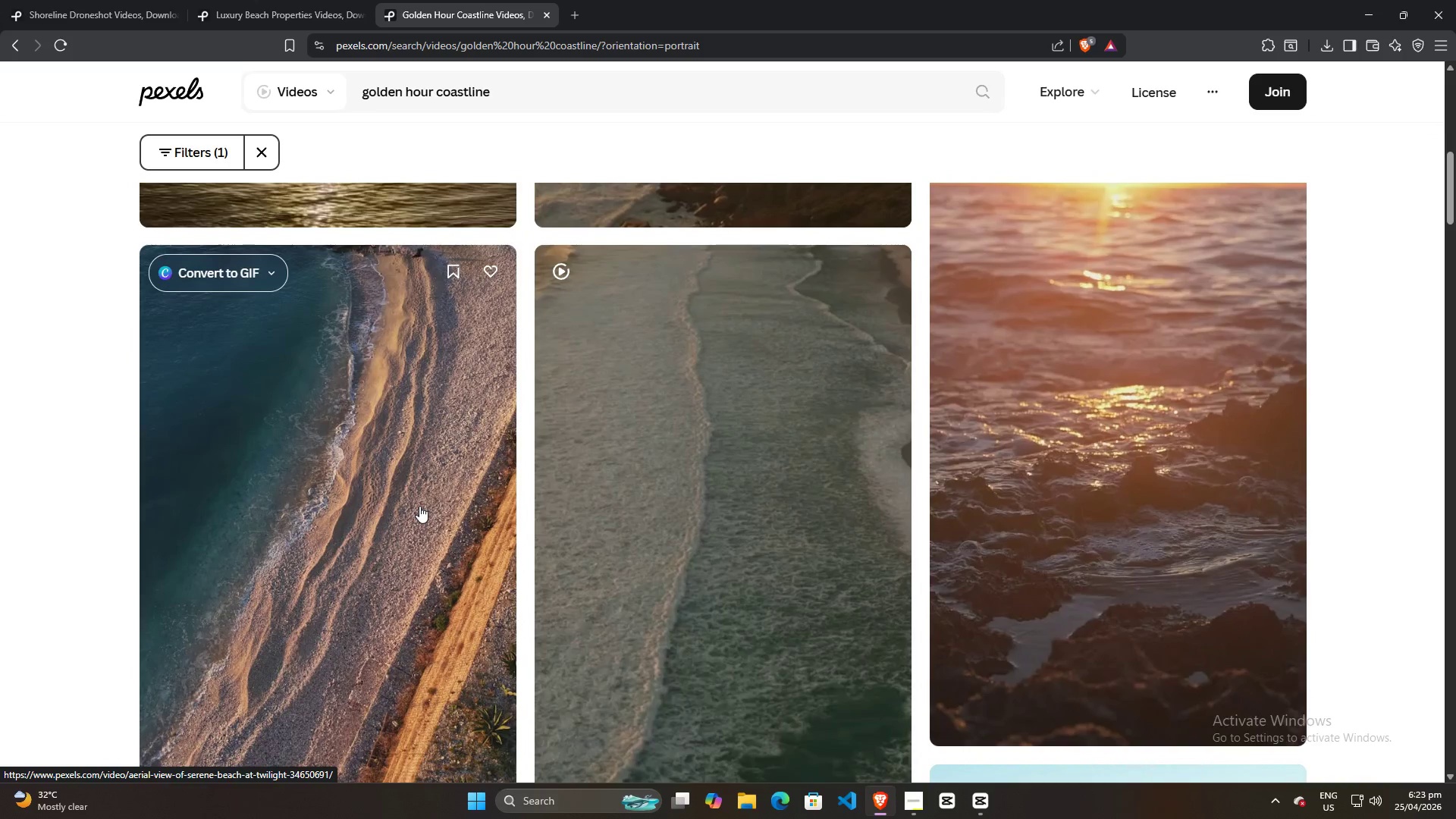 
scroll: coordinate [410, 522], scroll_direction: down, amount: 1.0
 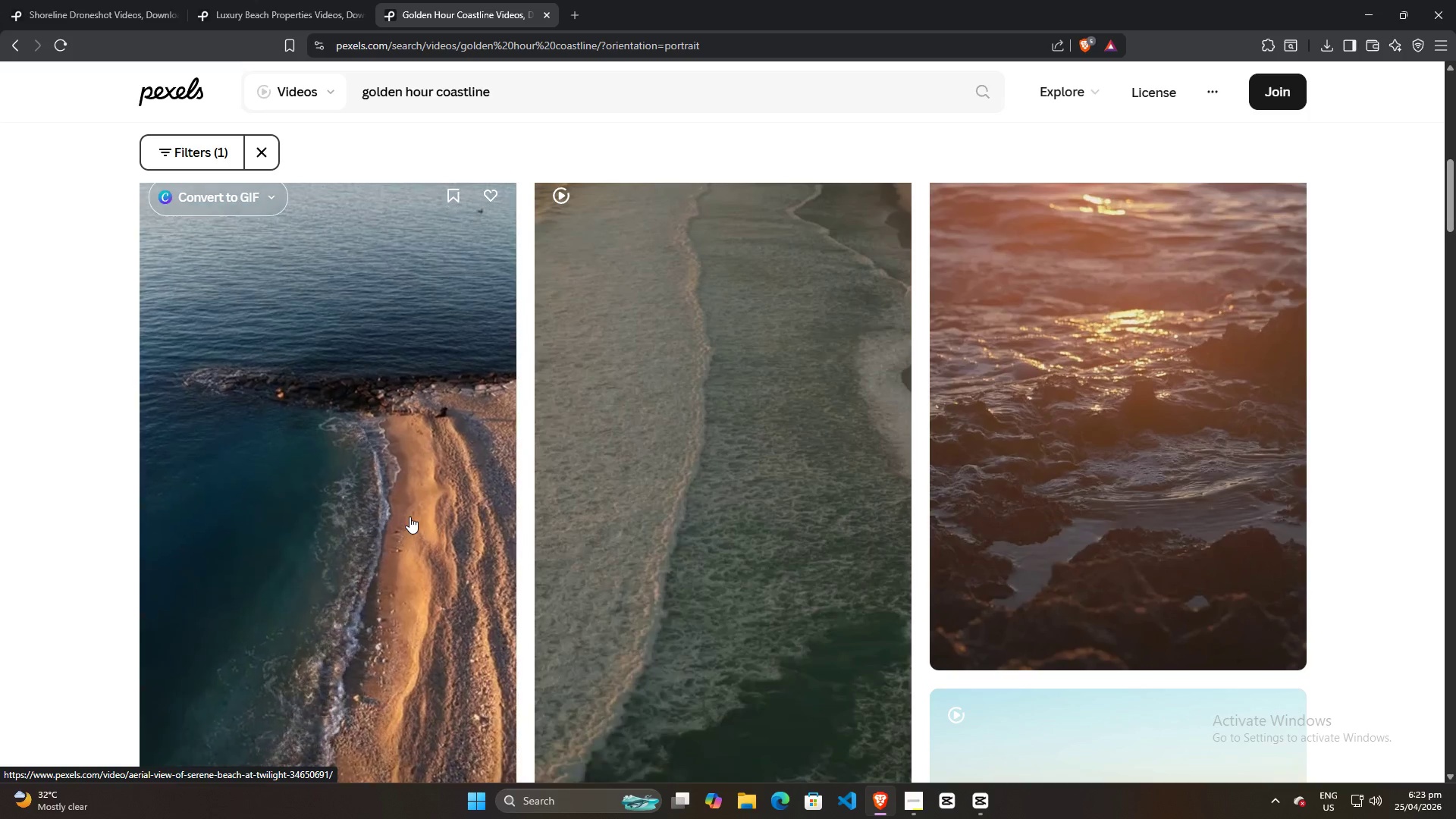 
wait(5.9)
 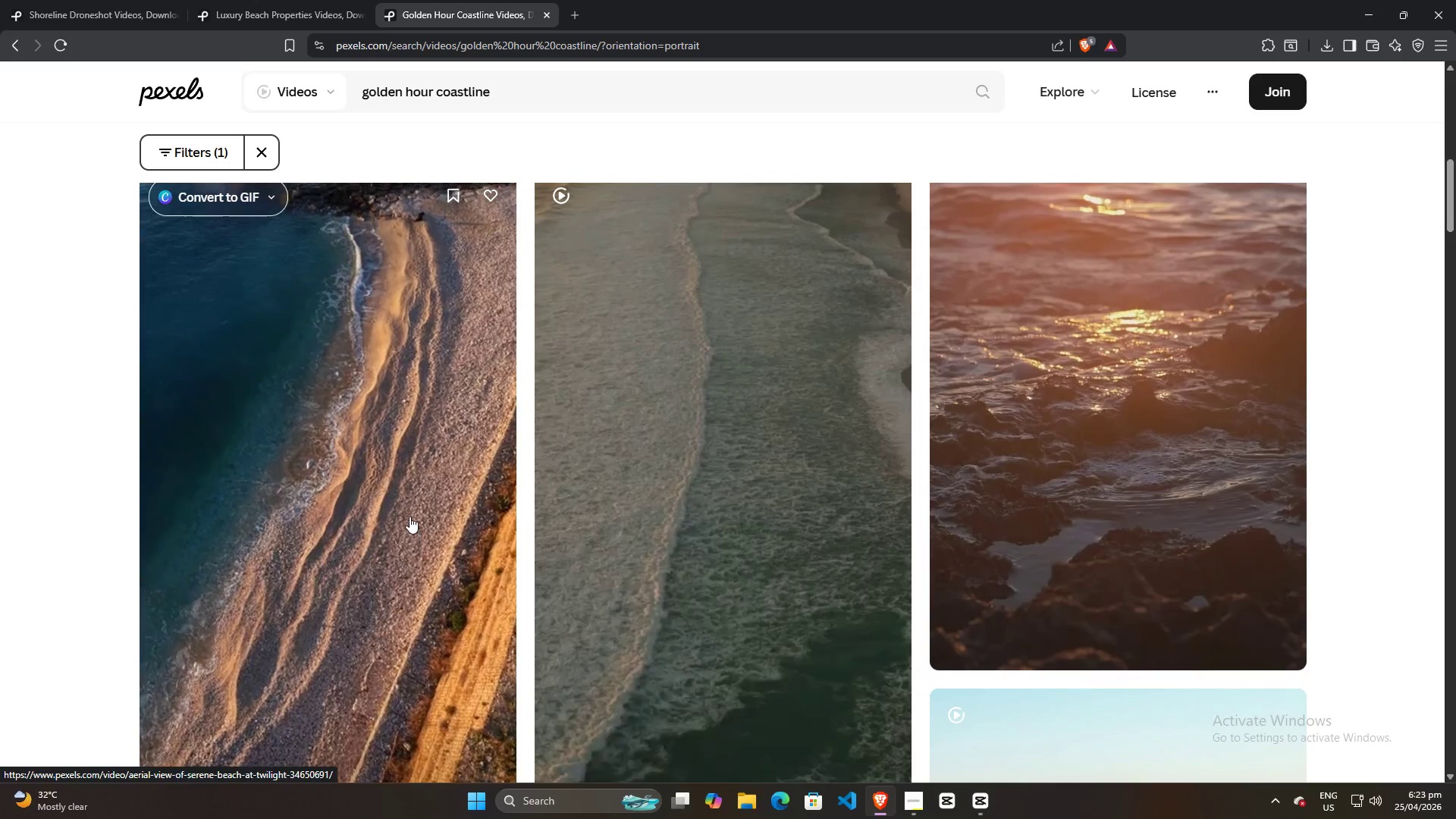 
scroll: coordinate [645, 478], scroll_direction: up, amount: 2.0
 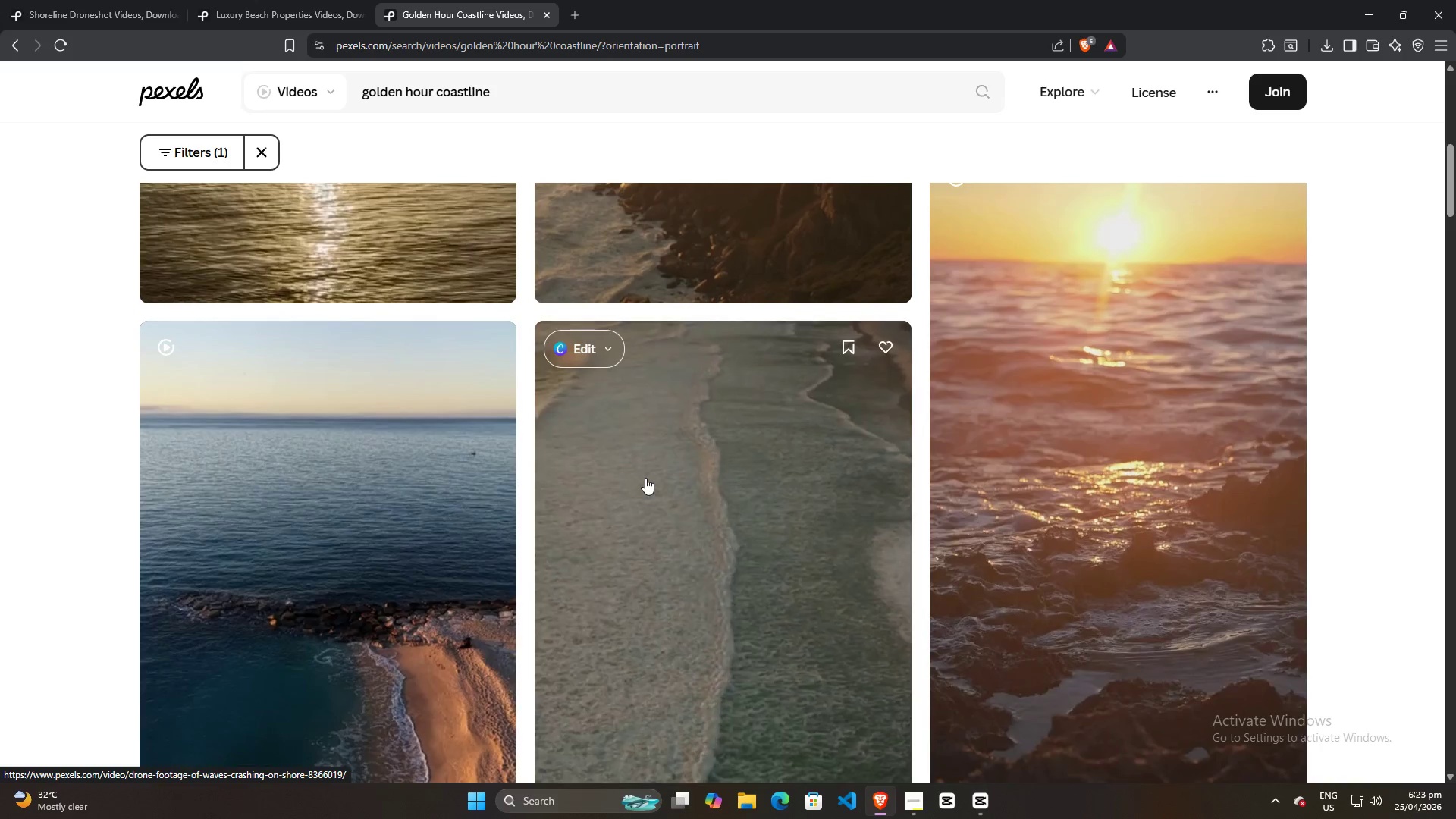 
scroll: coordinate [847, 477], scroll_direction: down, amount: 13.0
 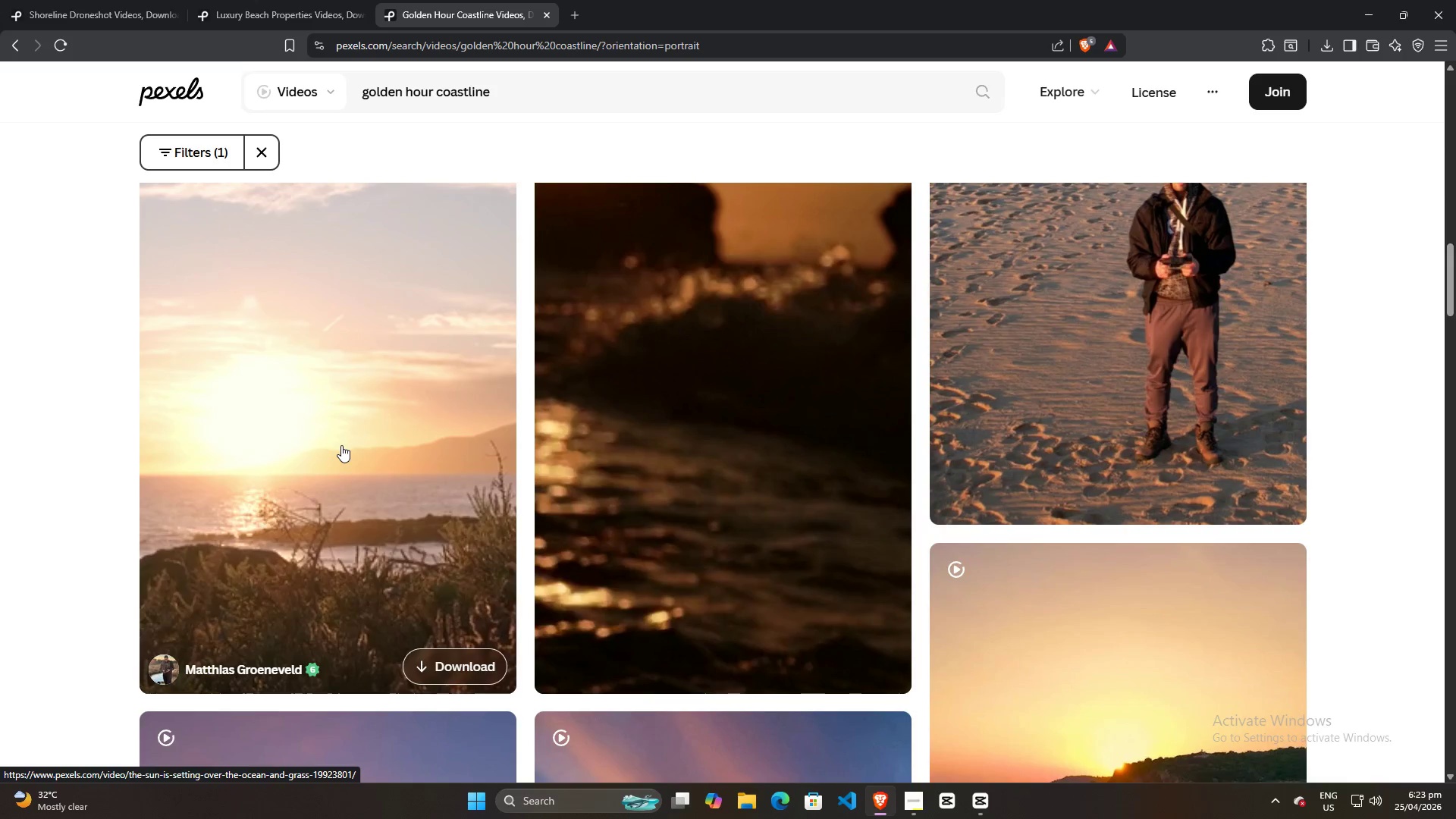 
scroll: coordinate [827, 538], scroll_direction: up, amount: 16.0
 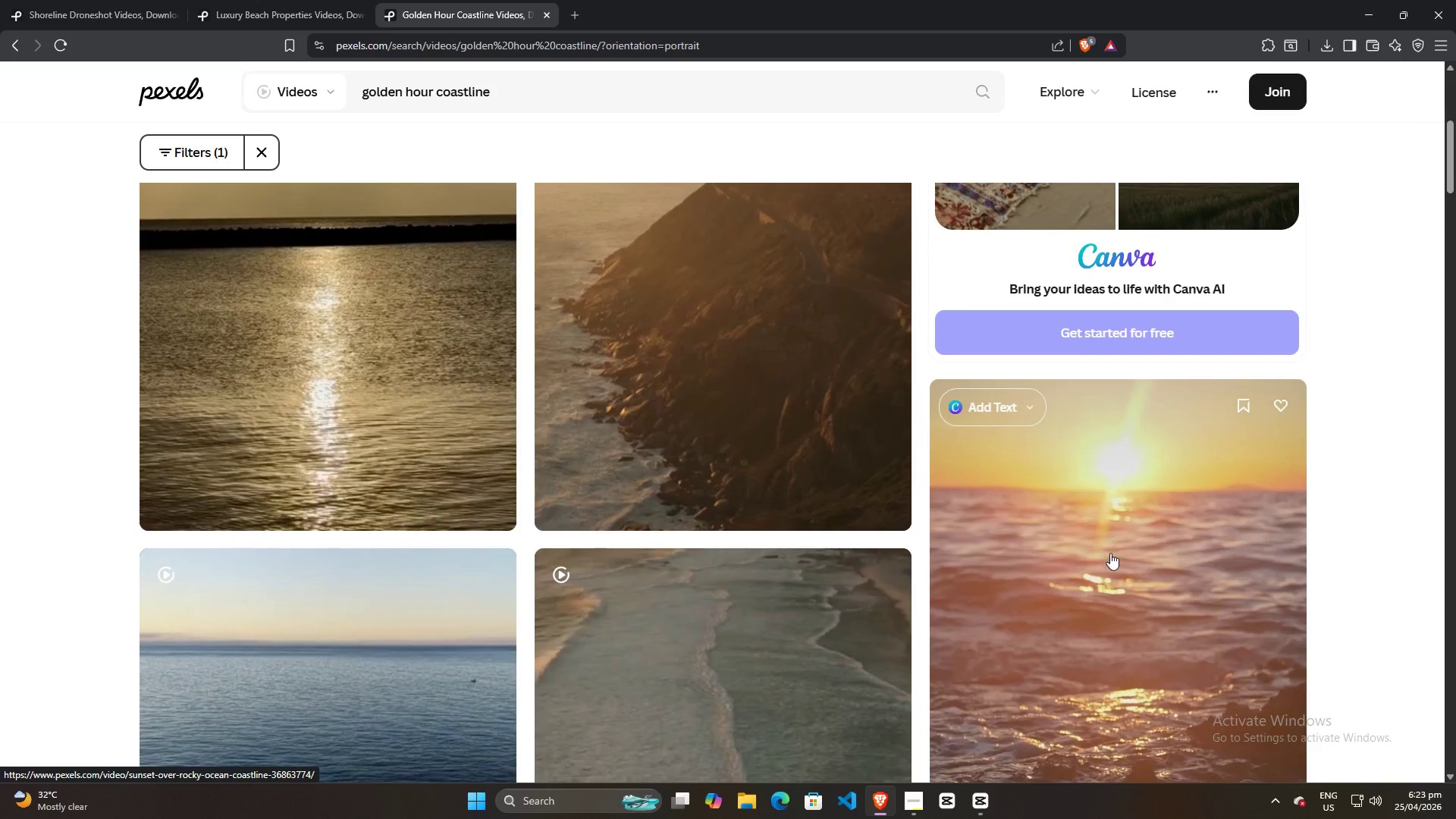 
scroll: coordinate [1111, 554], scroll_direction: none, amount: 0.0
 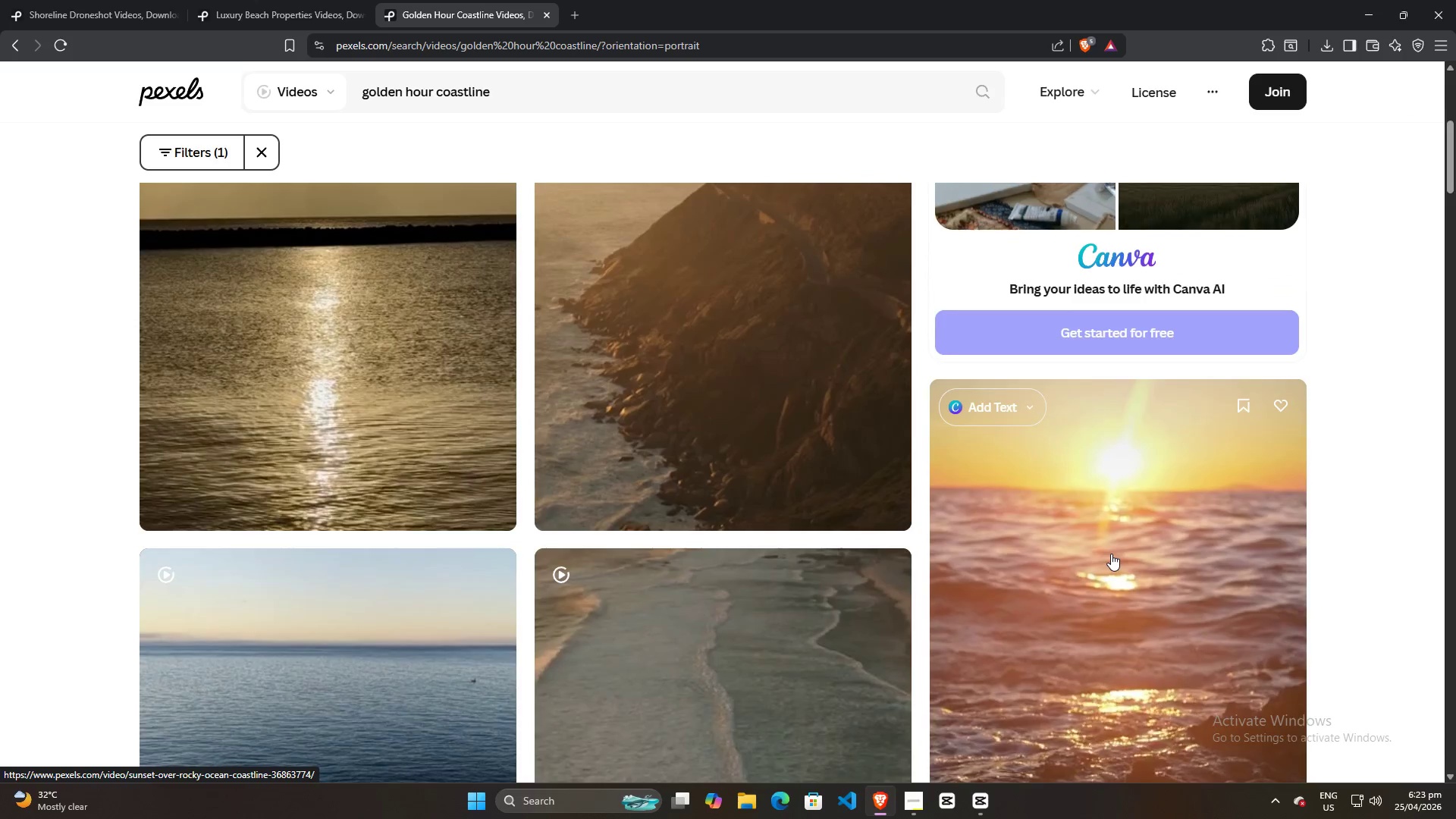 
scroll: coordinate [385, 479], scroll_direction: up, amount: 8.0
 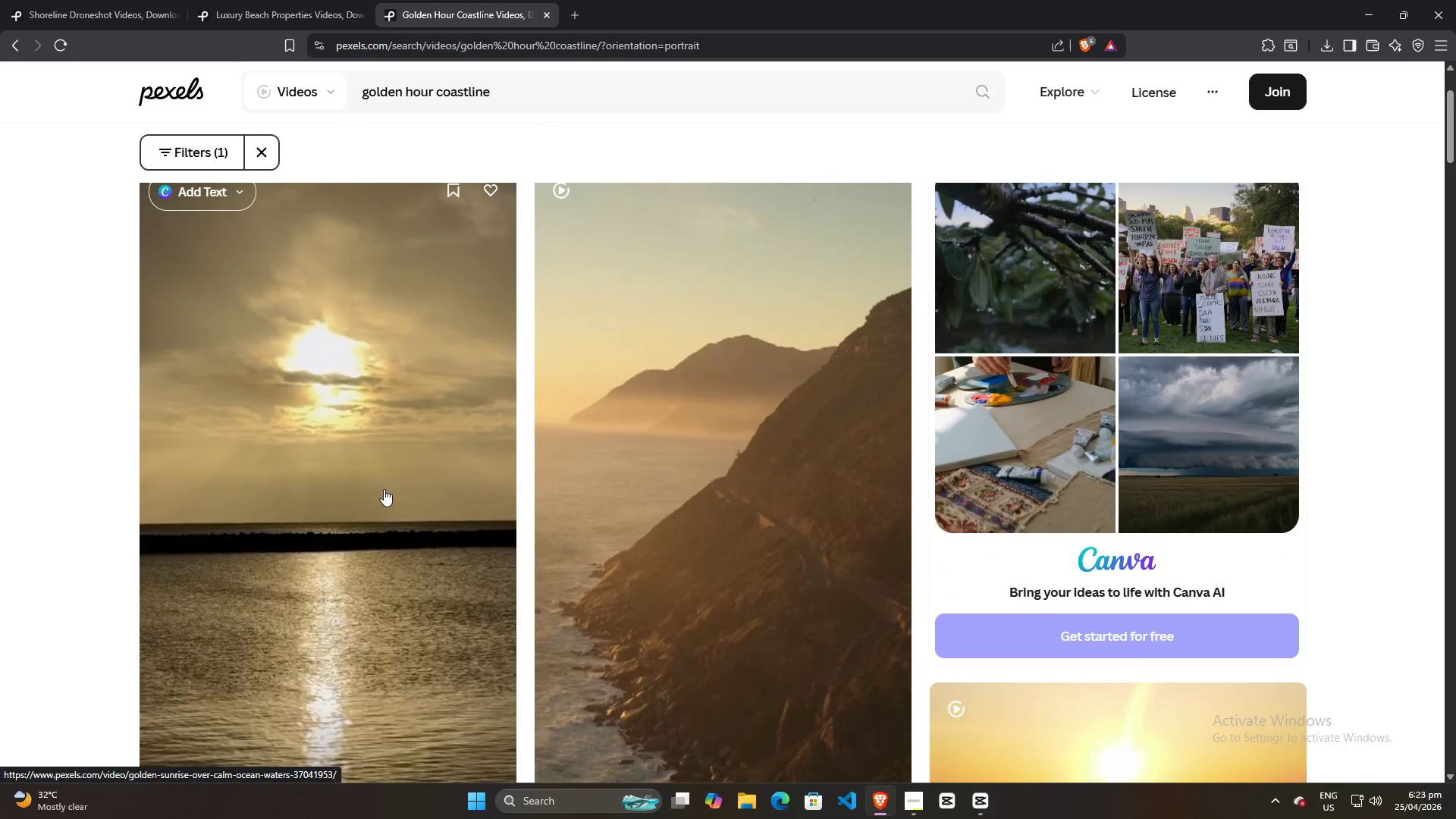 
scroll: coordinate [384, 489], scroll_direction: down, amount: 2.0
 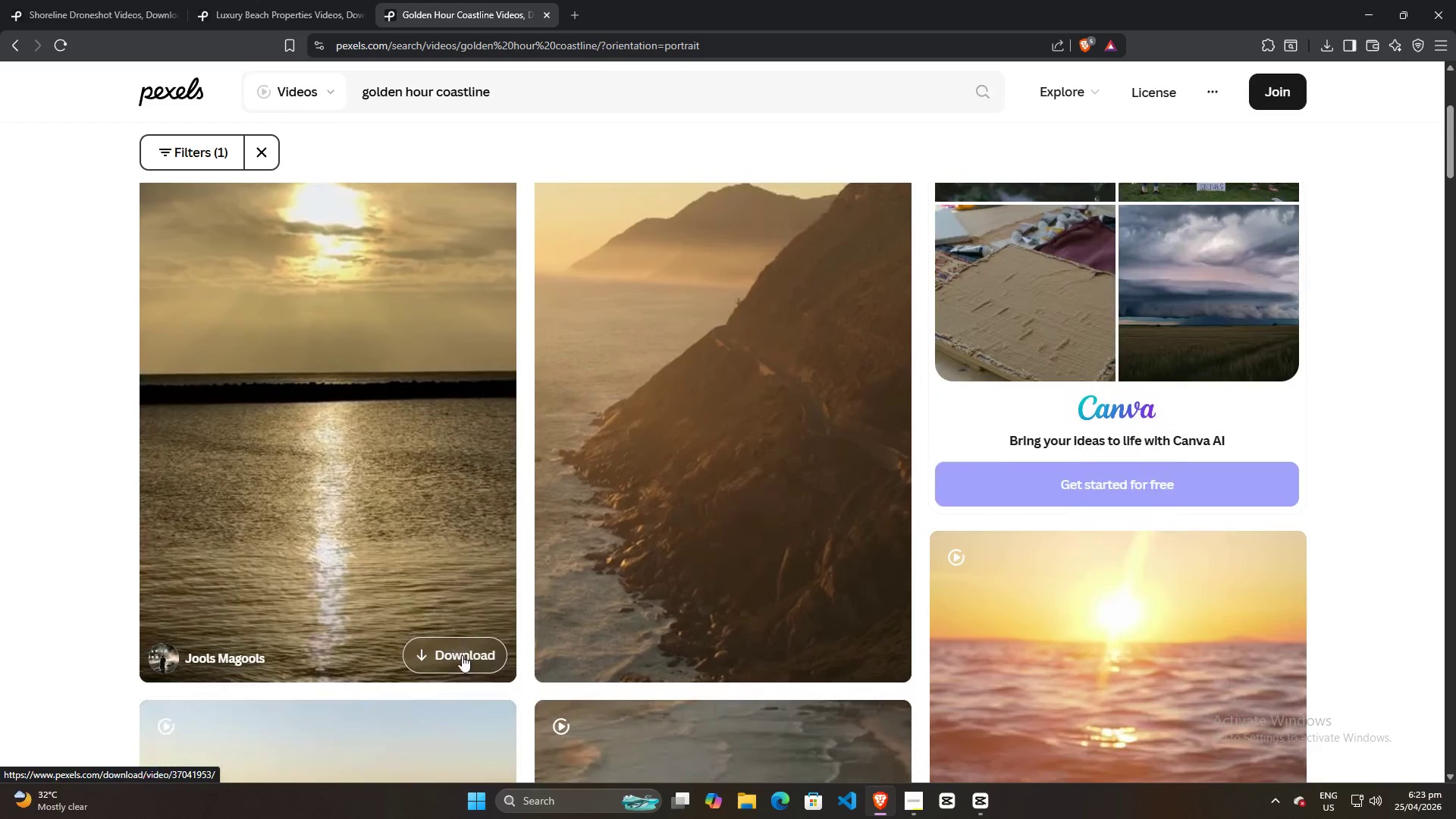 
left_click([462, 655])
 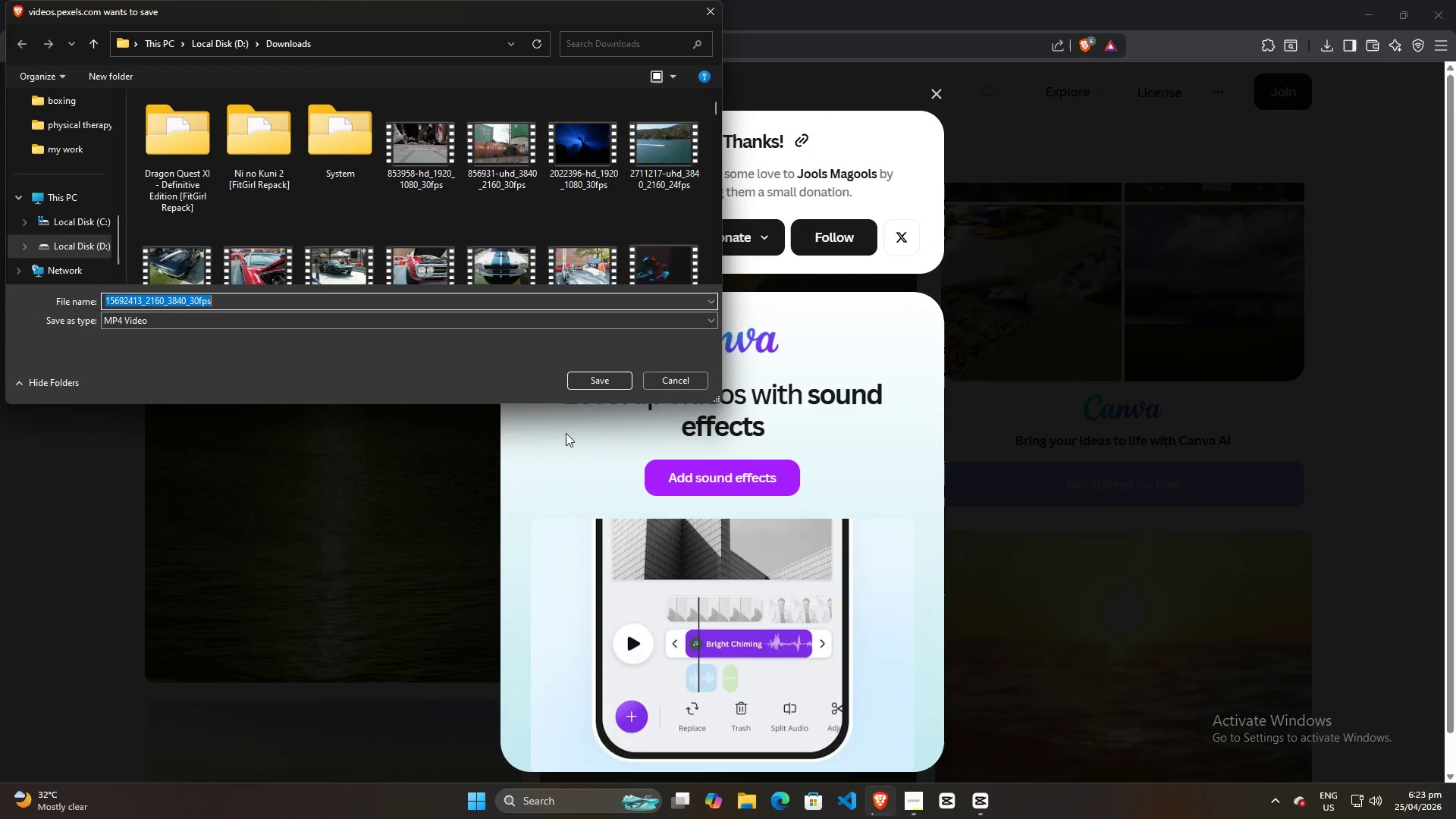 
left_click([591, 378])
 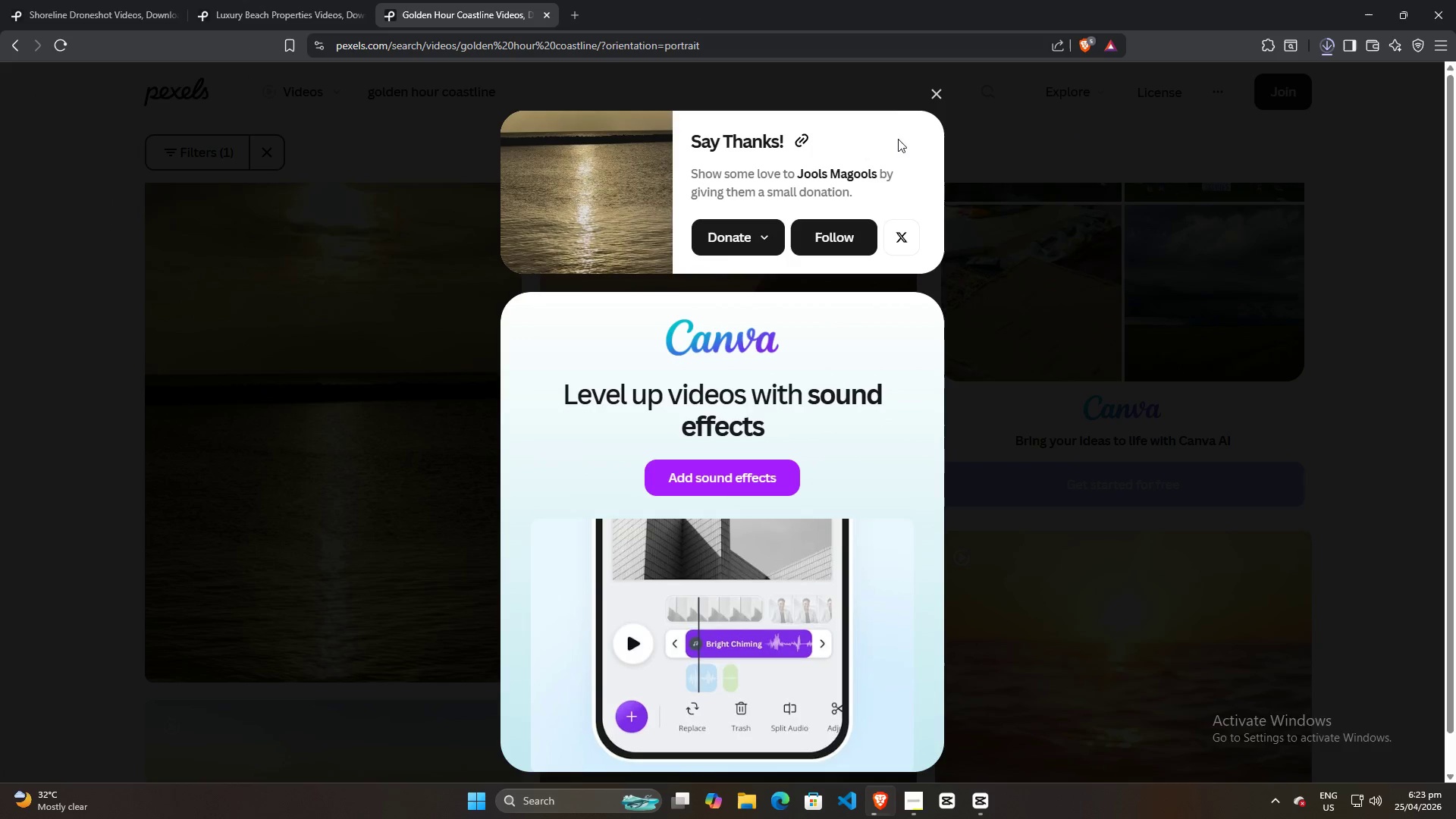 
left_click([930, 99])
 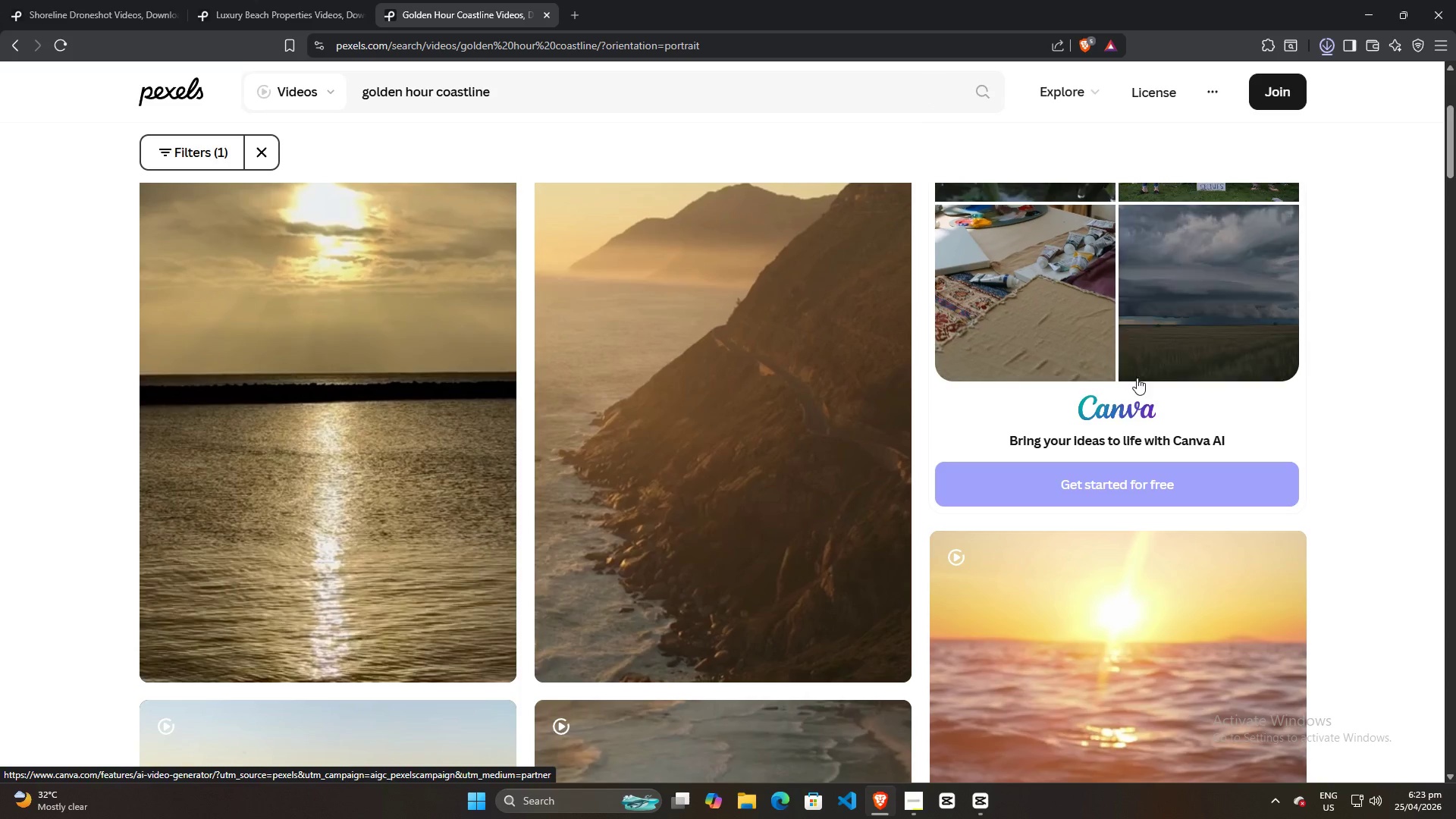 
left_click_drag(start_coordinate=[1197, 84], to_coordinate=[927, 566])
 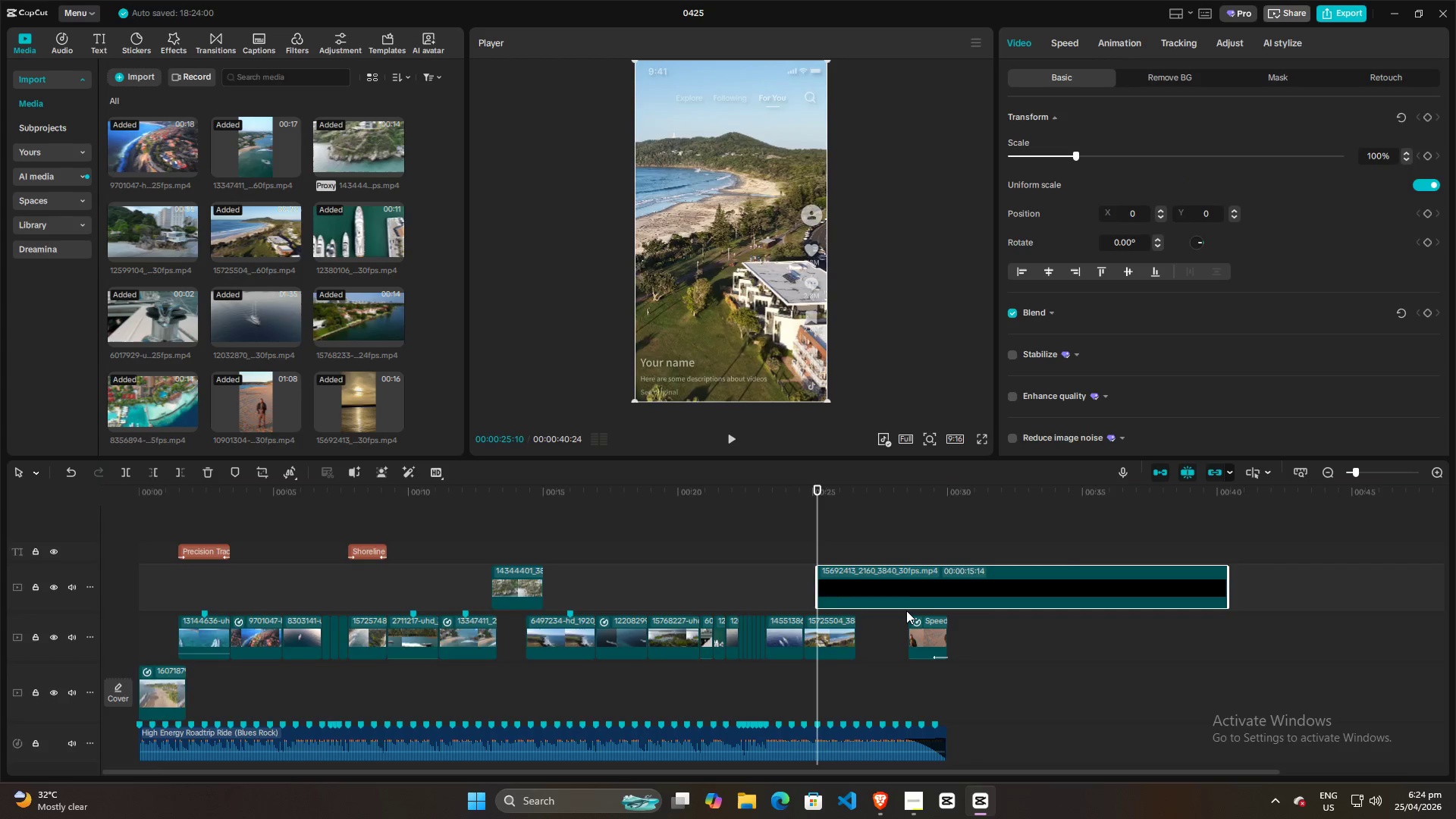 
hold_key(key=ControlLeft, duration=1.19)
scroll: coordinate [898, 598], scroll_direction: up, amount: 19.0
 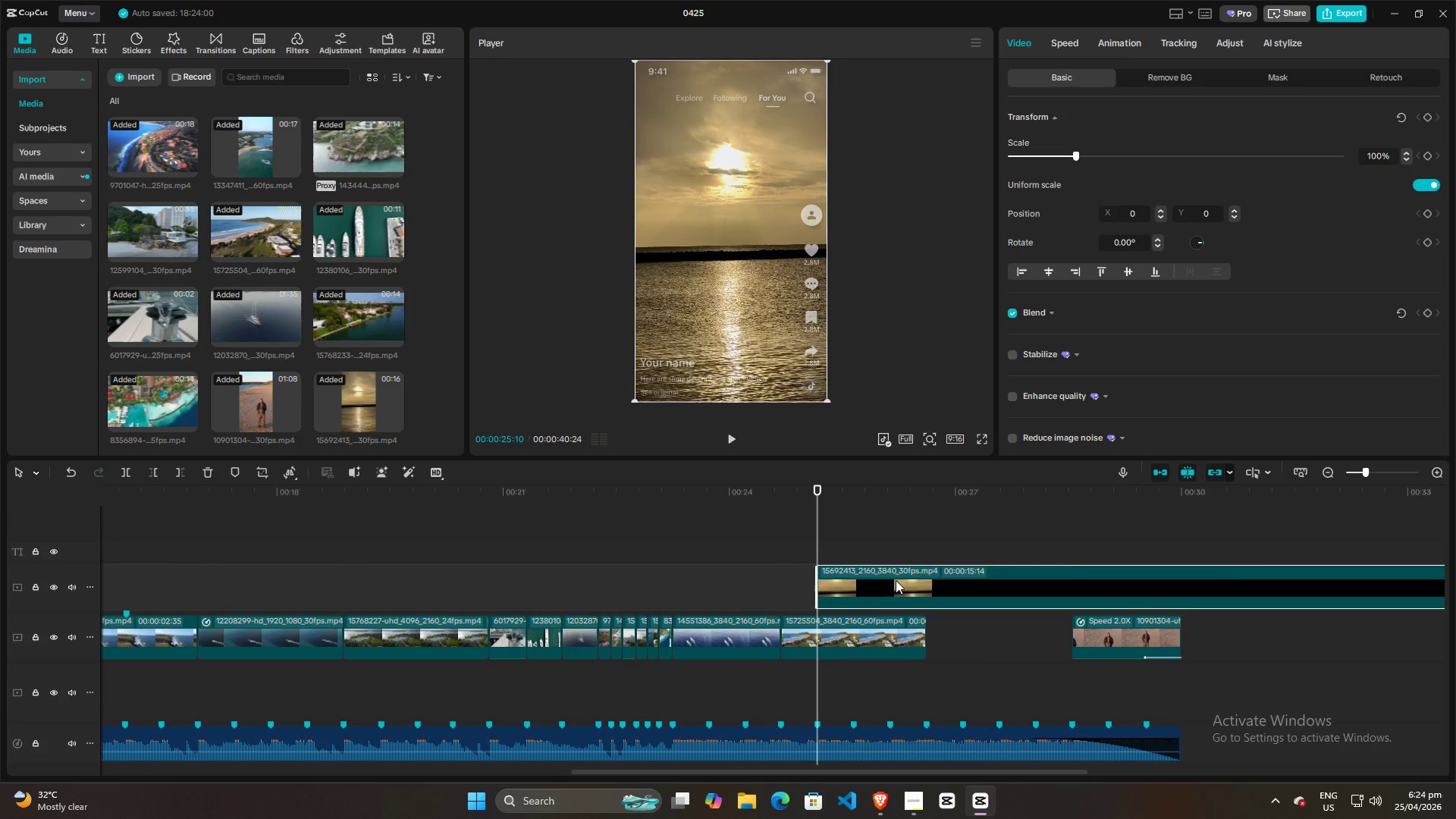 
left_click_drag(start_coordinate=[899, 580], to_coordinate=[1010, 584])
 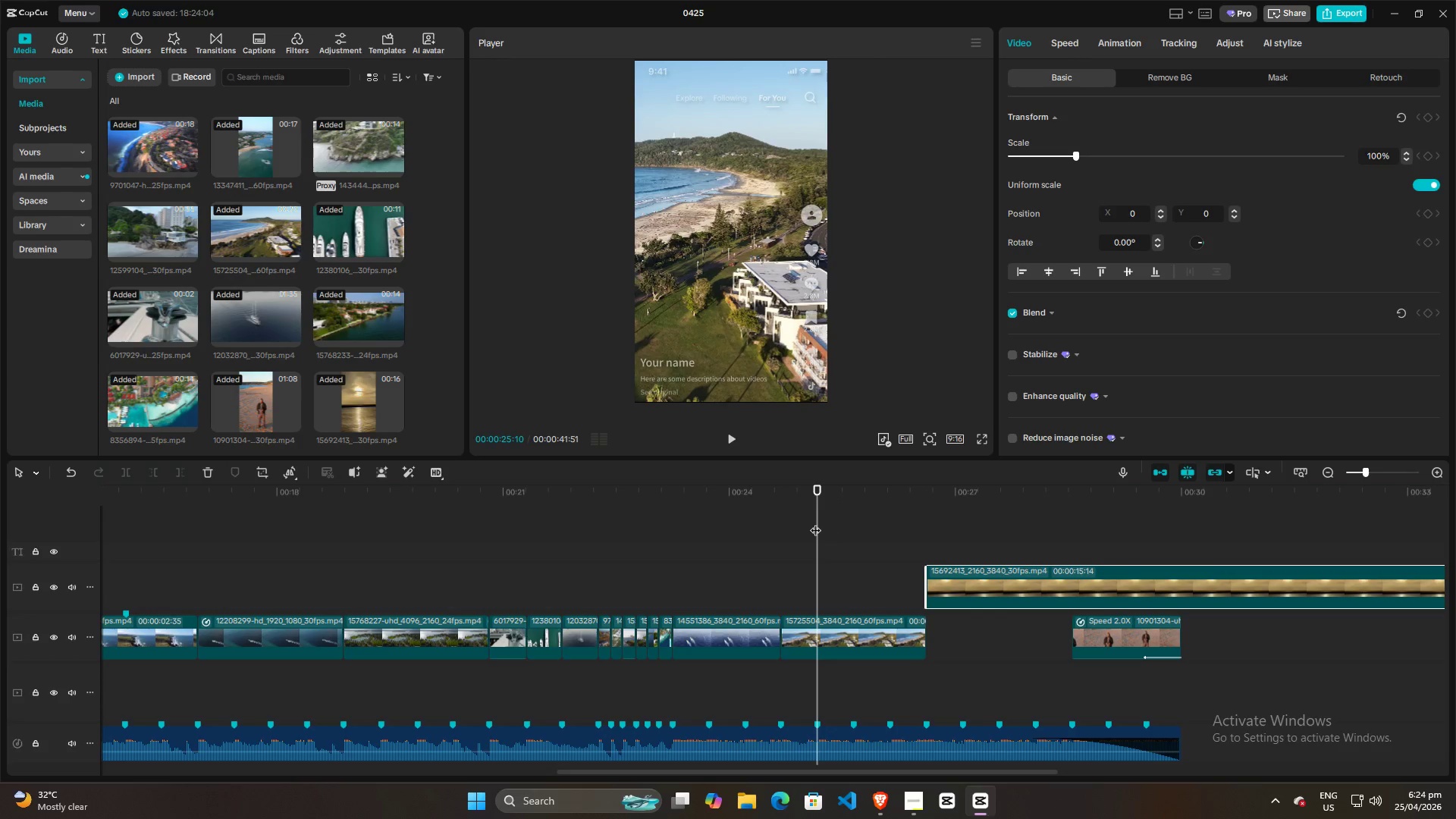 
left_click_drag(start_coordinate=[815, 522], to_coordinate=[1075, 541])
 